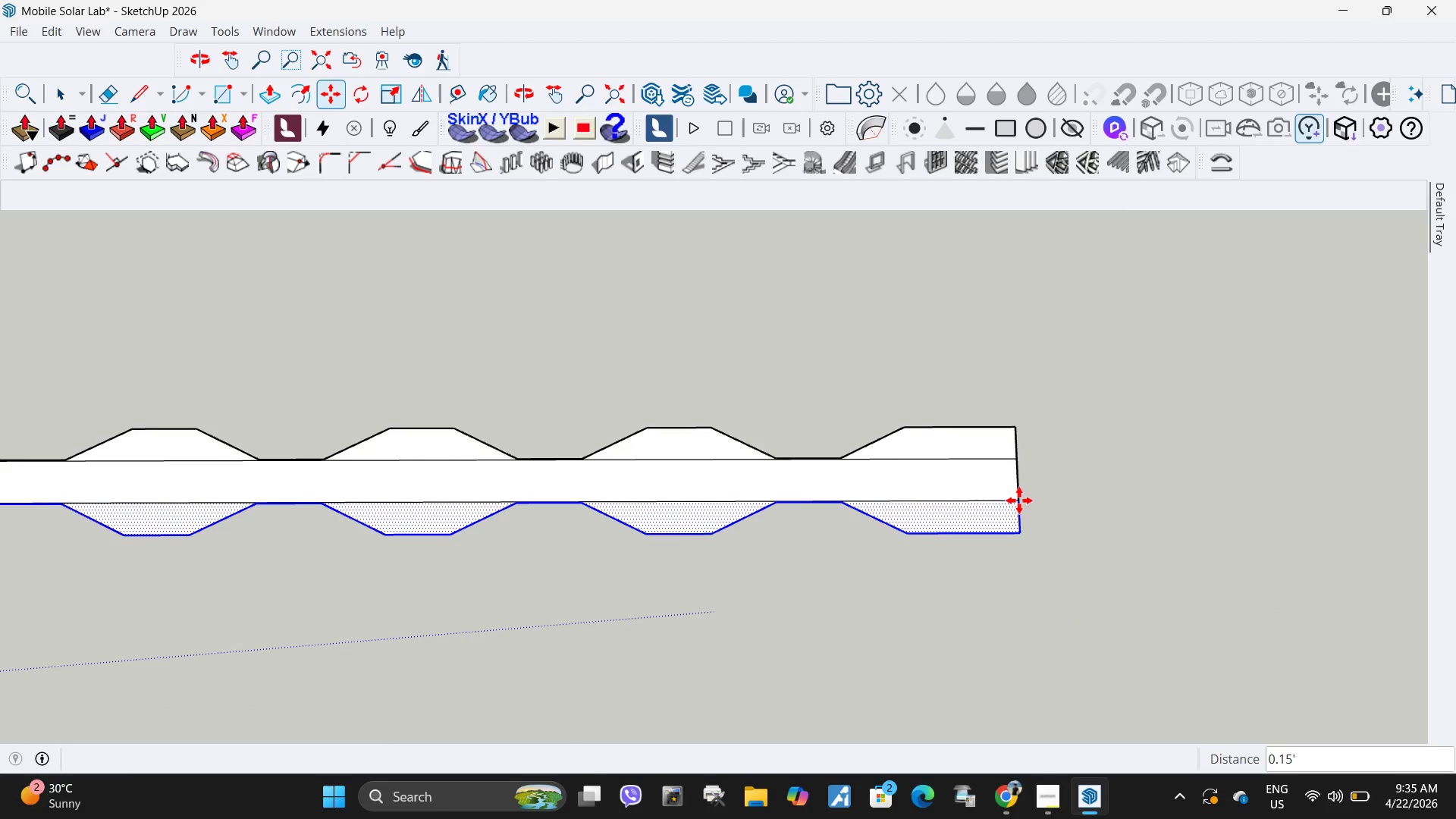 
key(Space)
 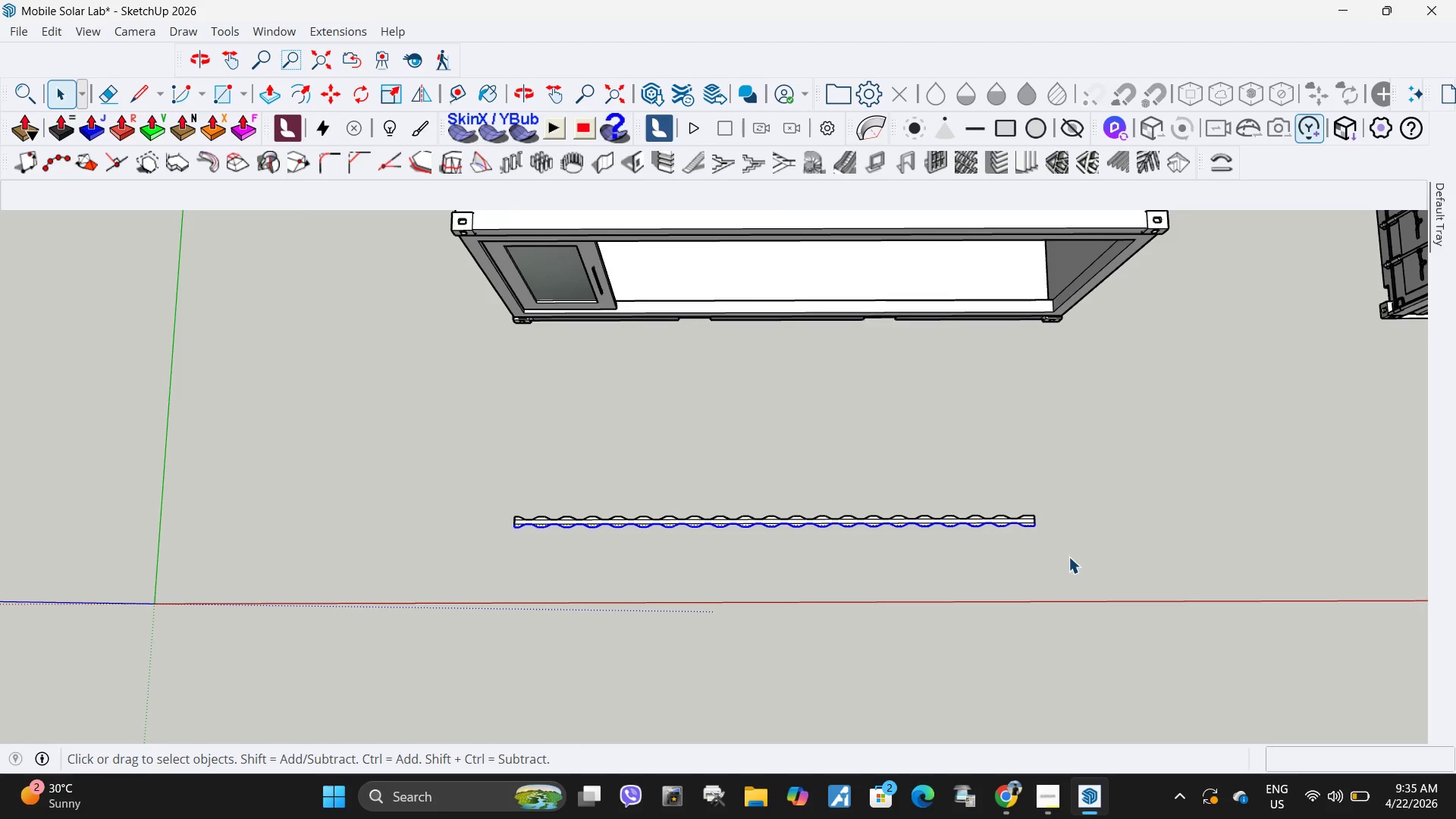 
scroll: coordinate [1037, 525], scroll_direction: down, amount: 26.0
 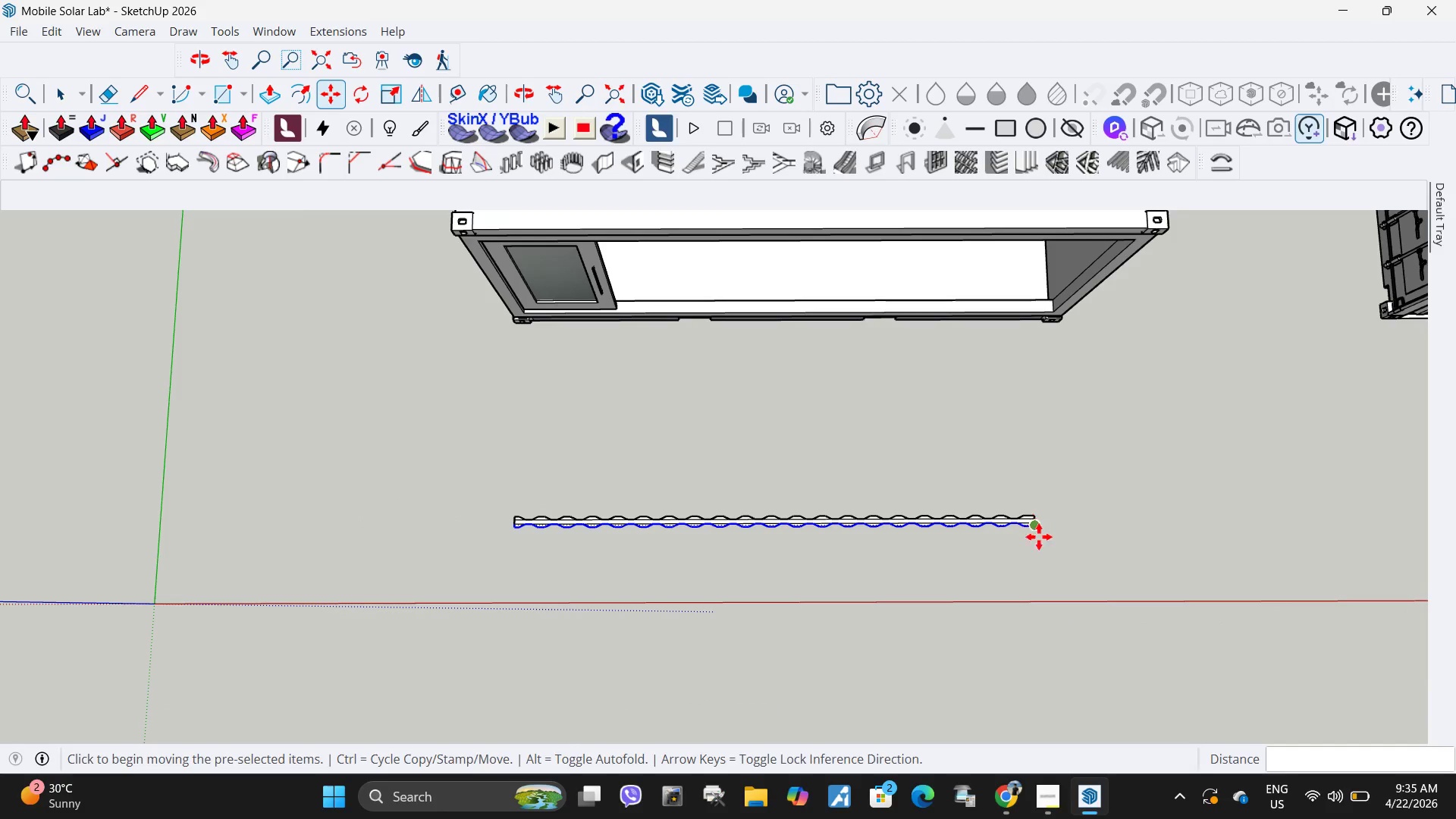 
left_click_drag(start_coordinate=[1069, 557], to_coordinate=[277, 427])
 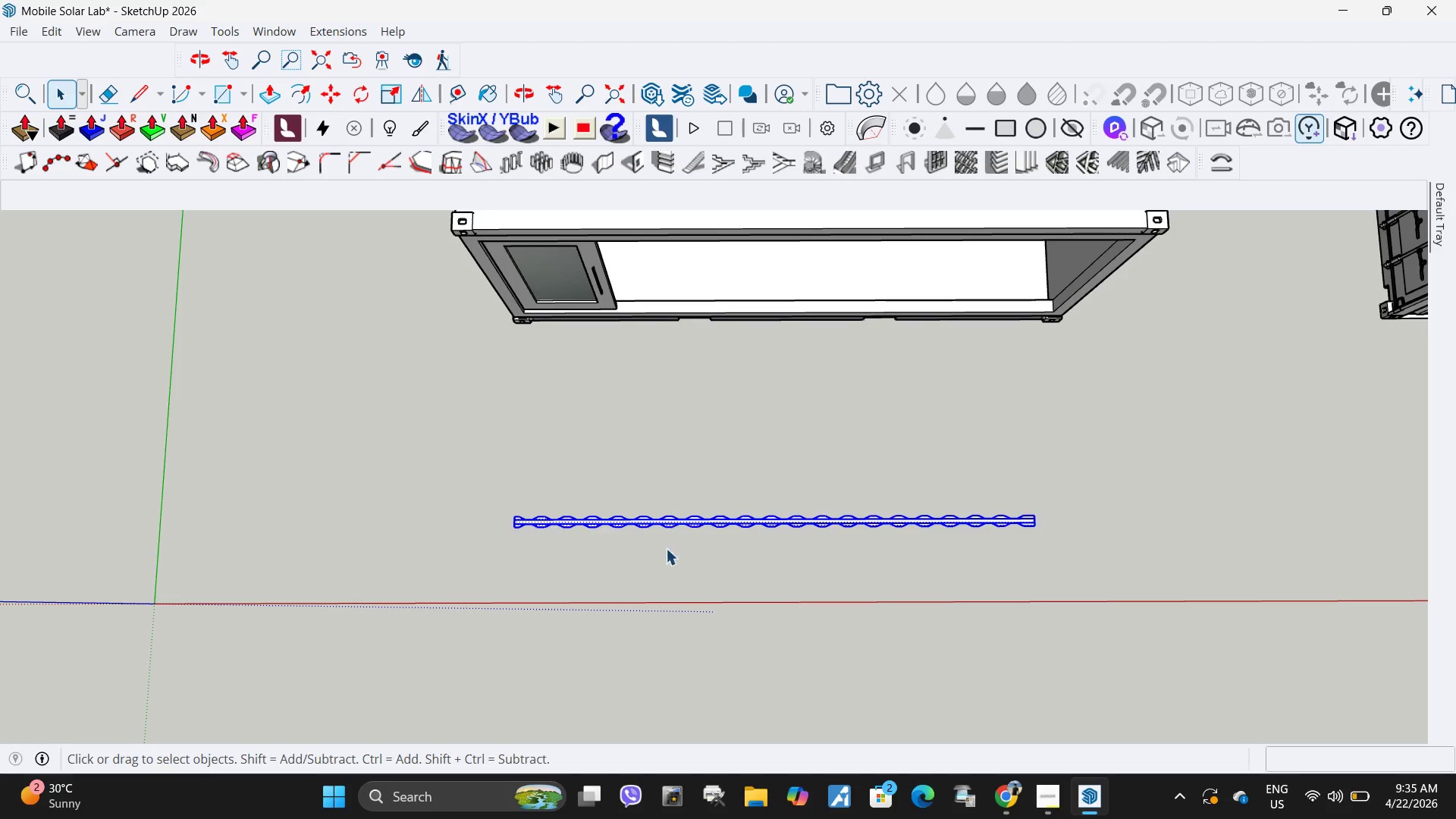 
key(Control+C)
 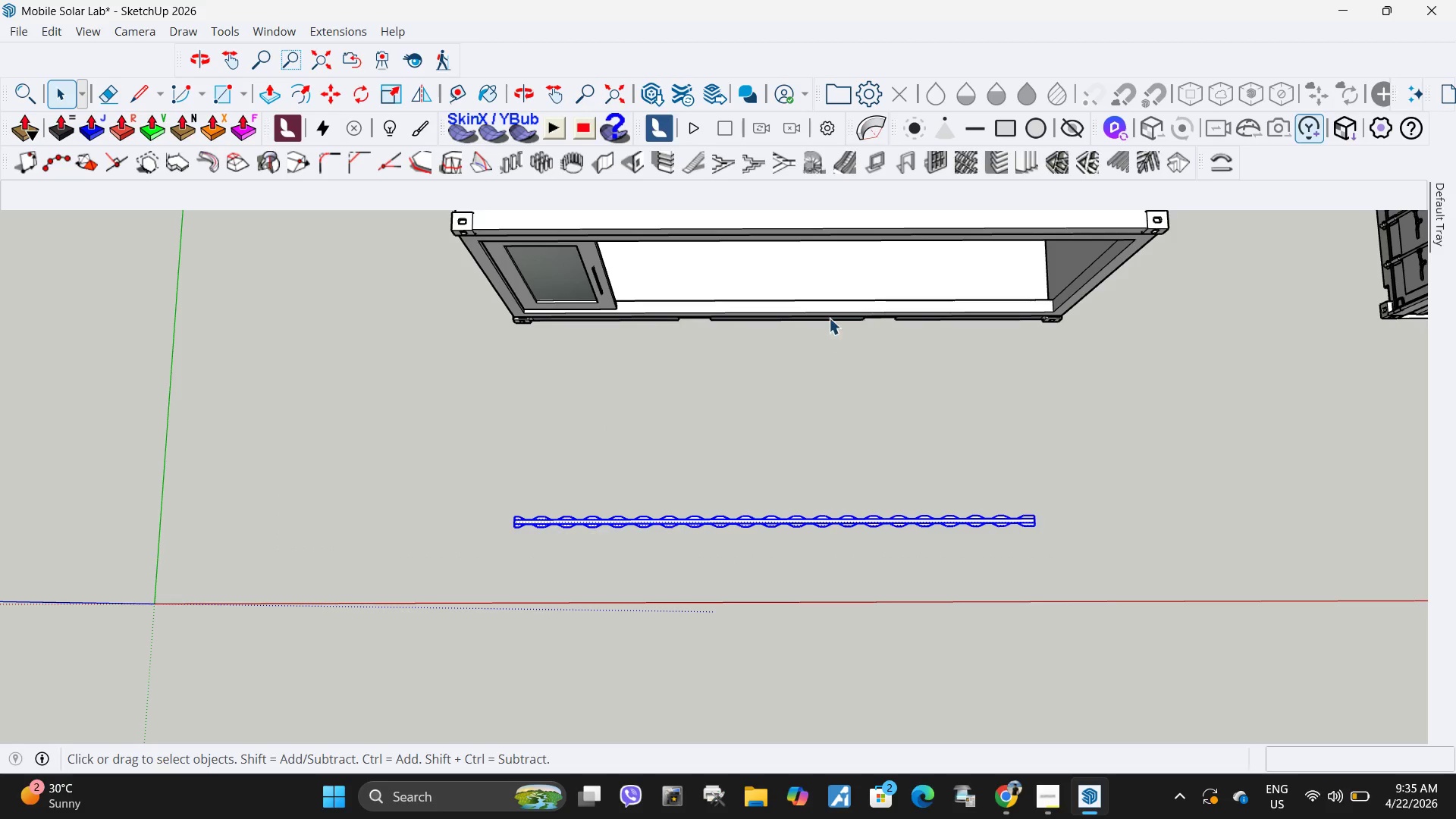 
key(Escape)
 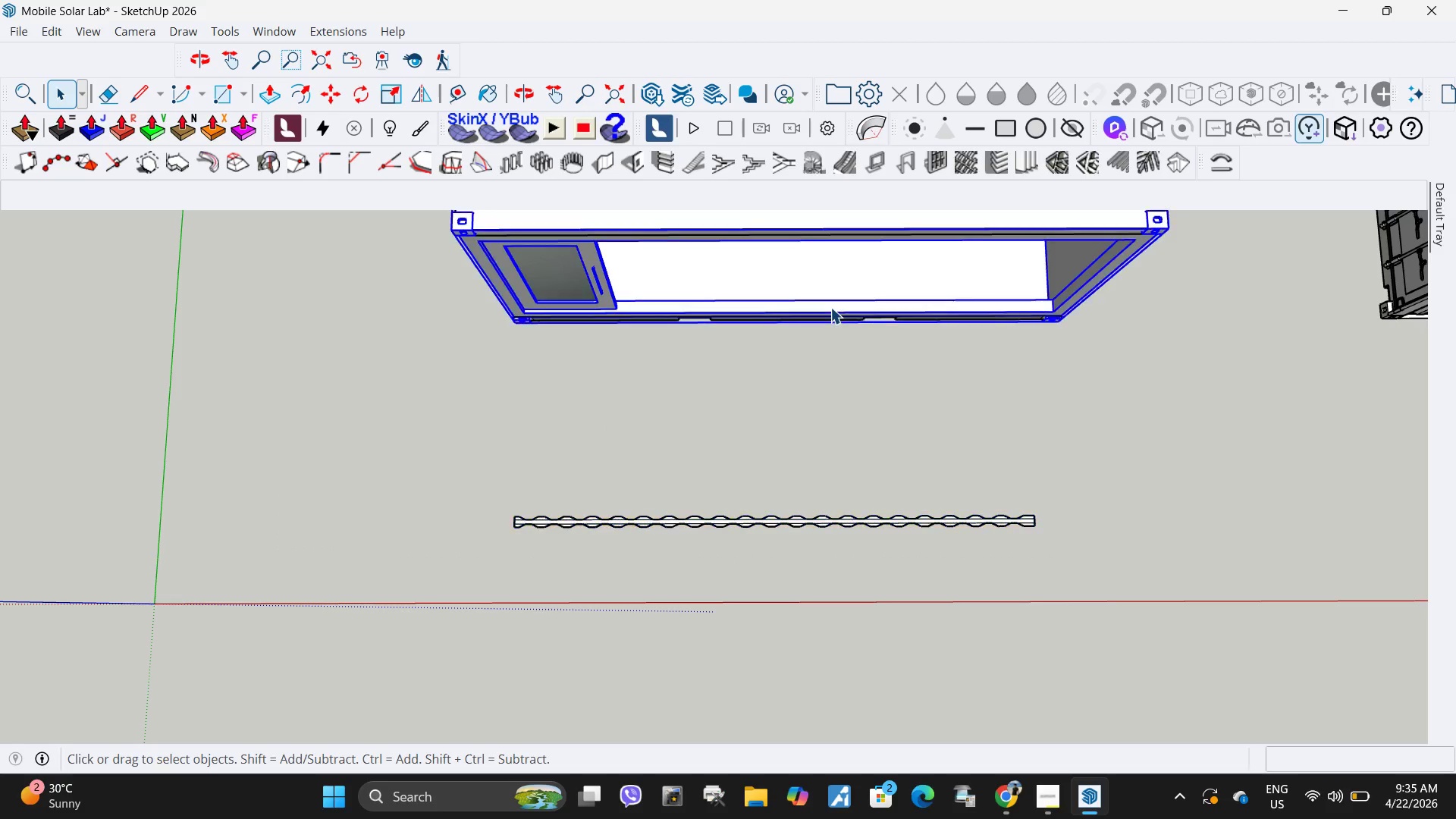 
double_click([830, 307])
 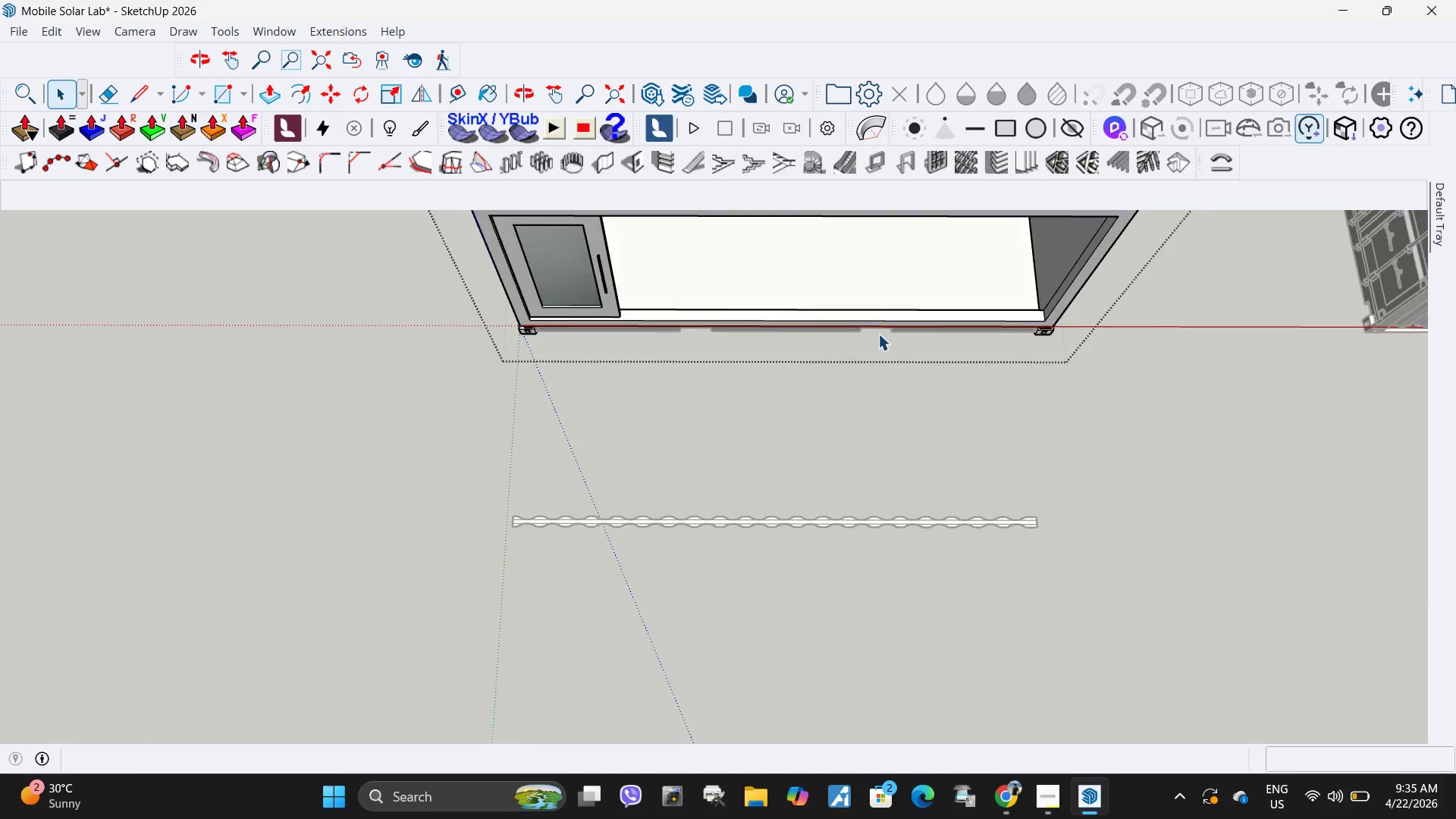 
key(Control+ControlLeft)
 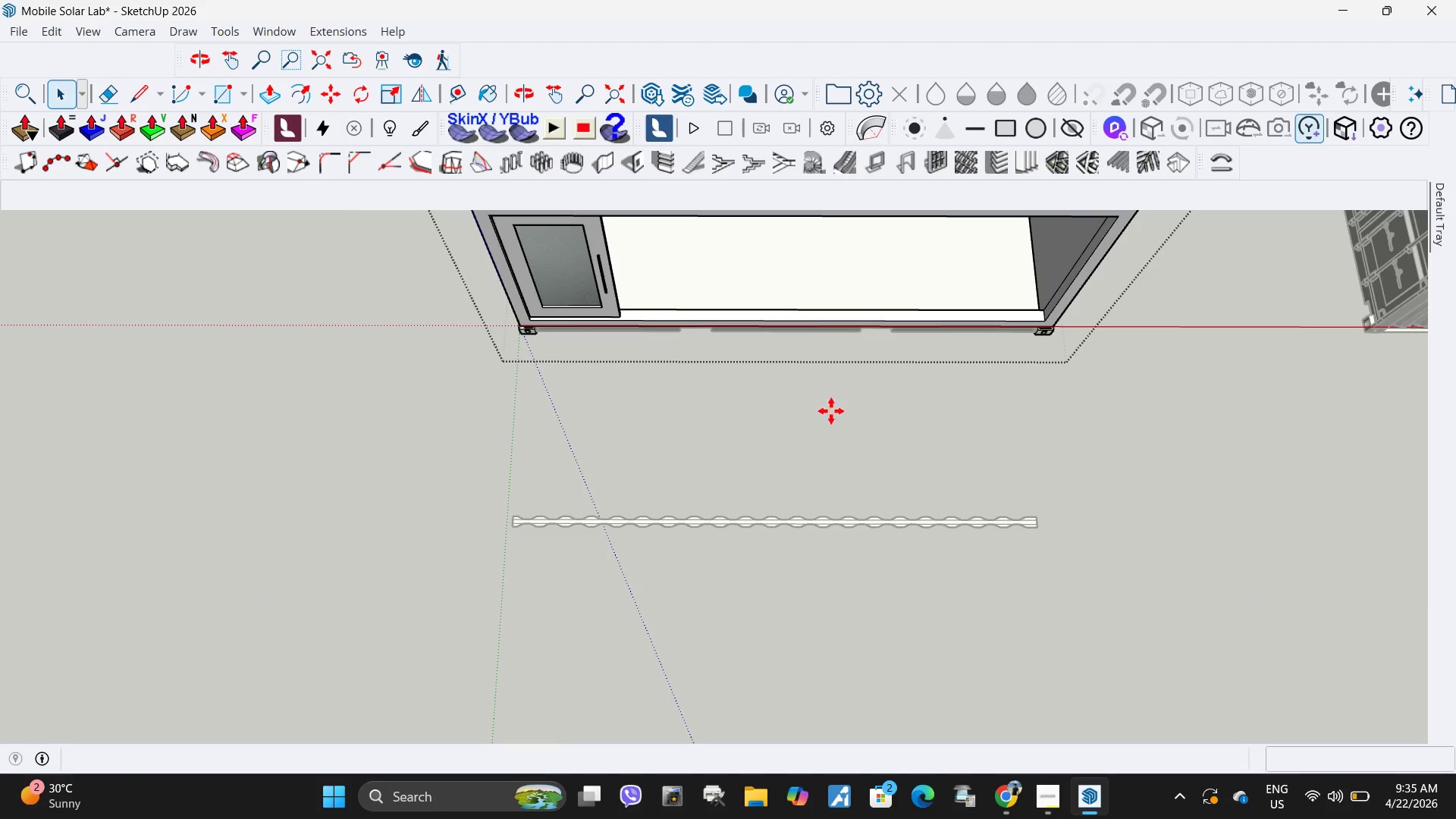 
key(Control+V)
 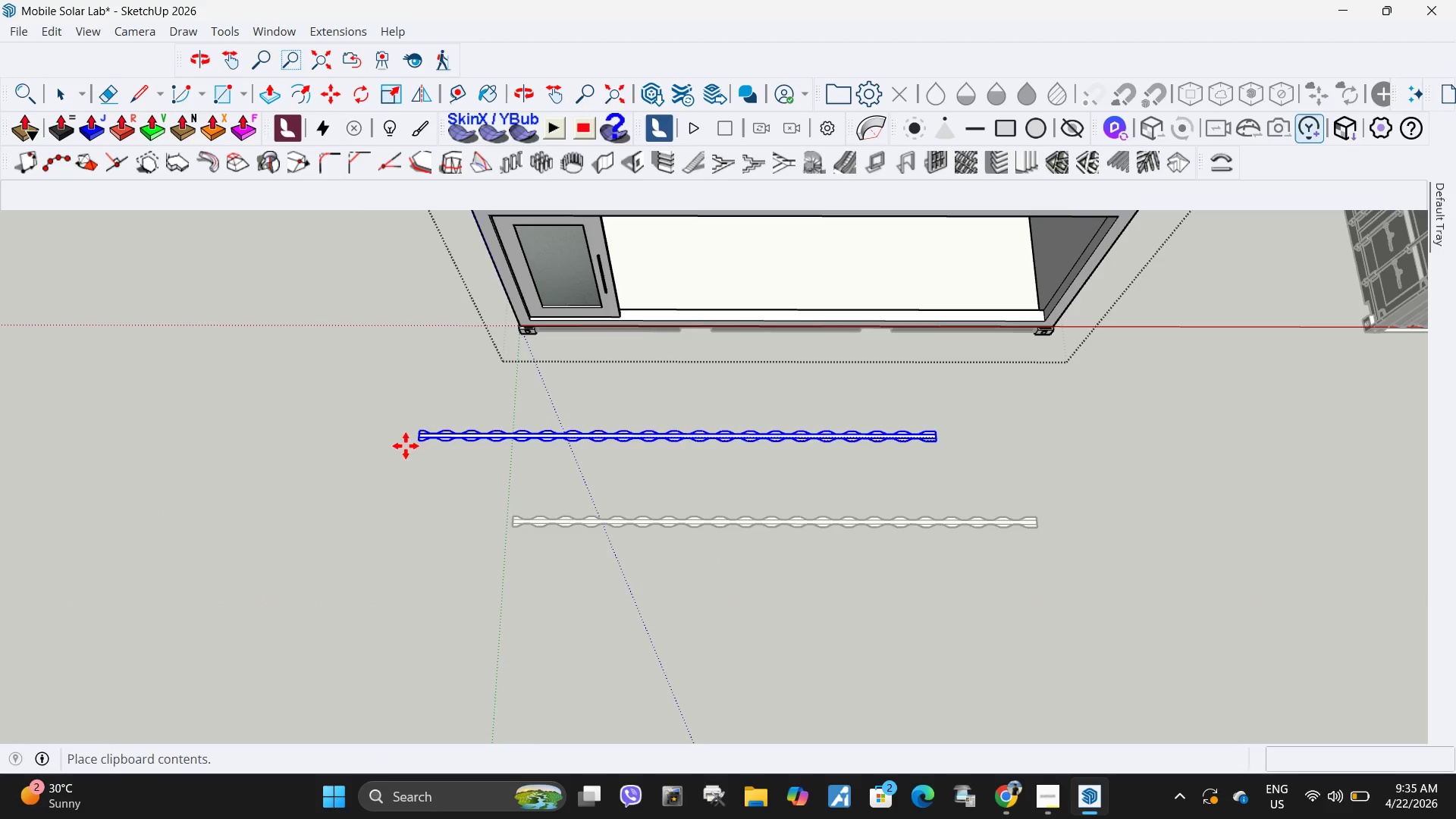 
left_click([388, 453])
 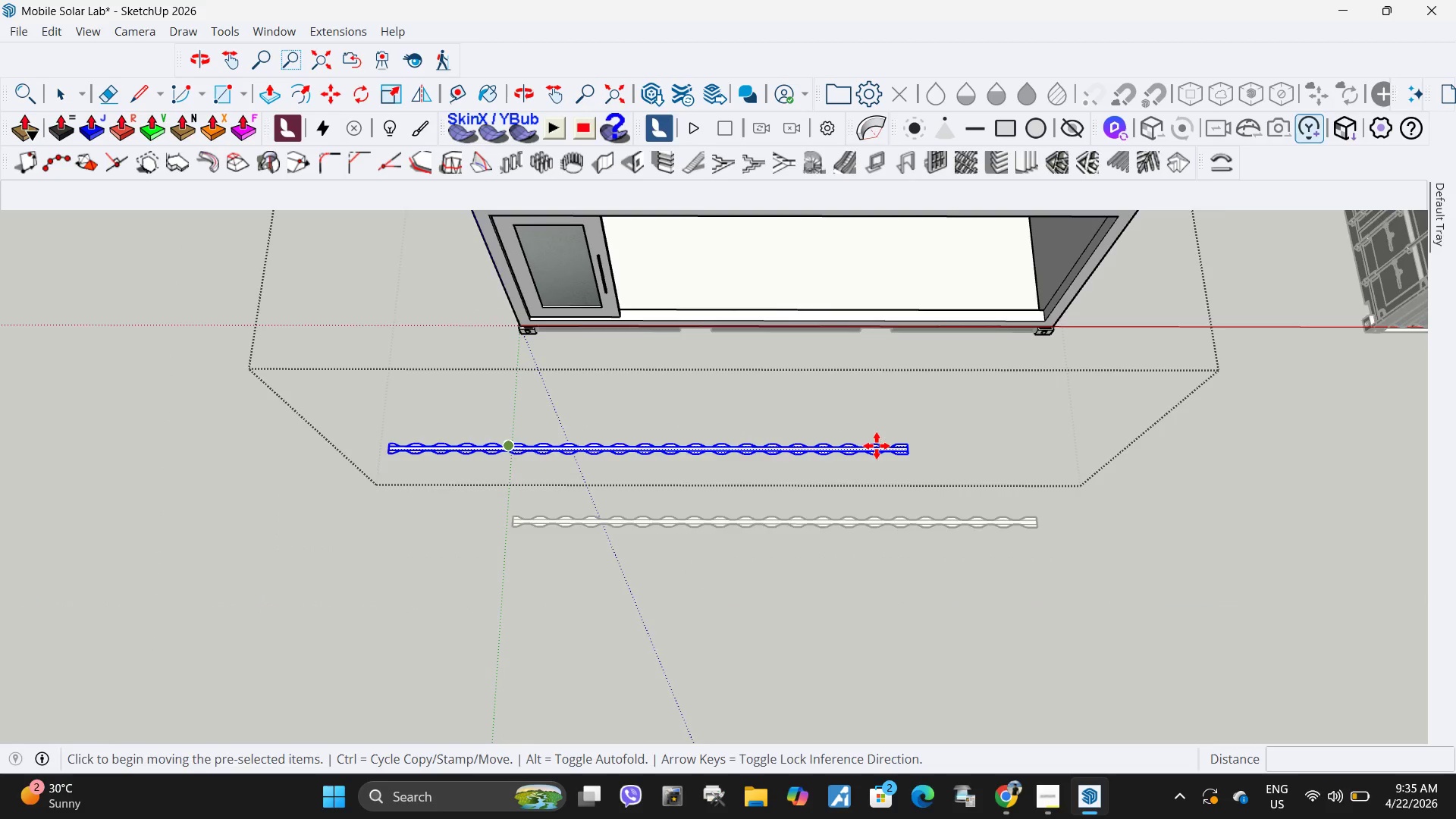 
key(M)
 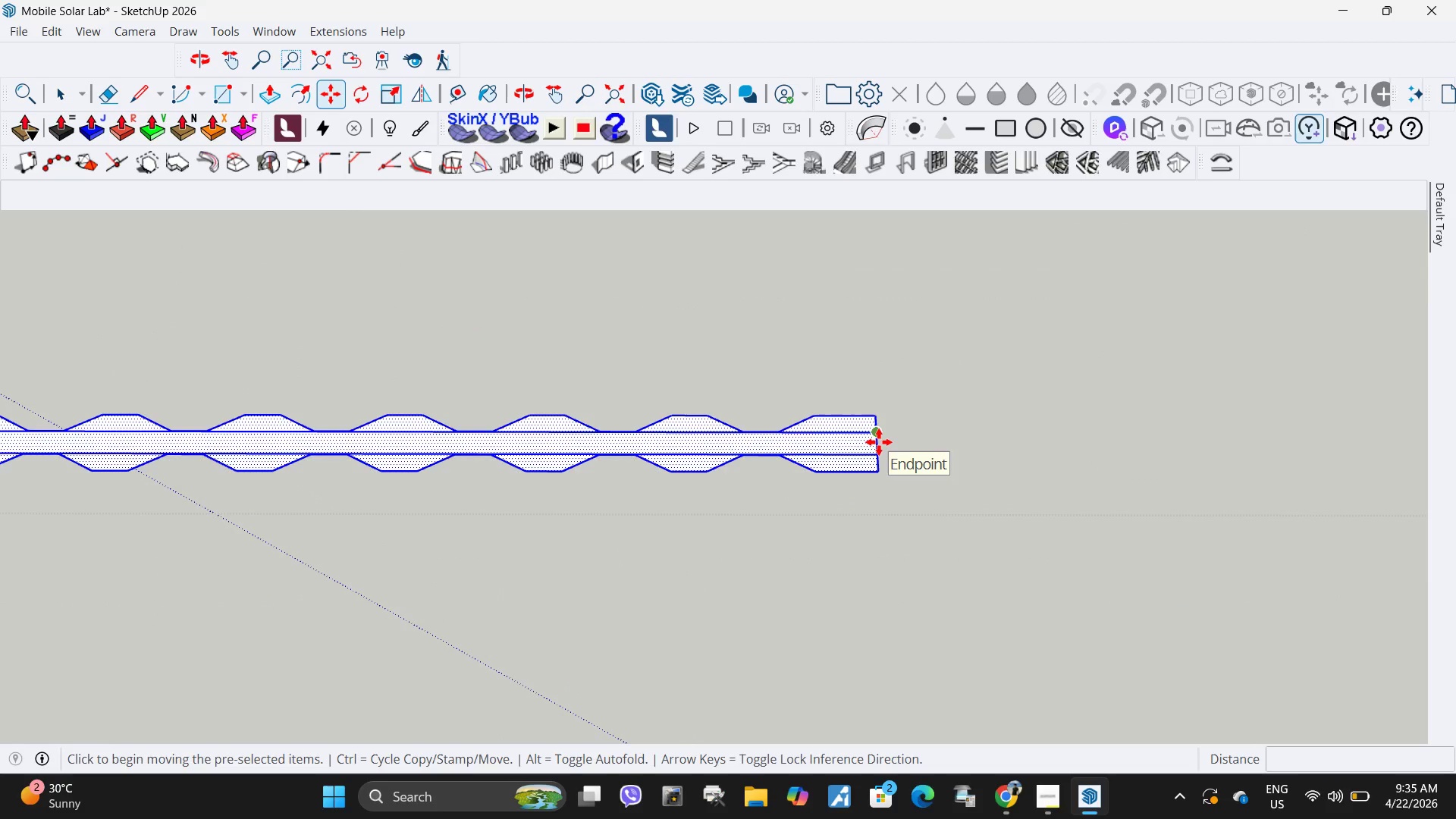 
scroll: coordinate [890, 446], scroll_direction: up, amount: 30.0
 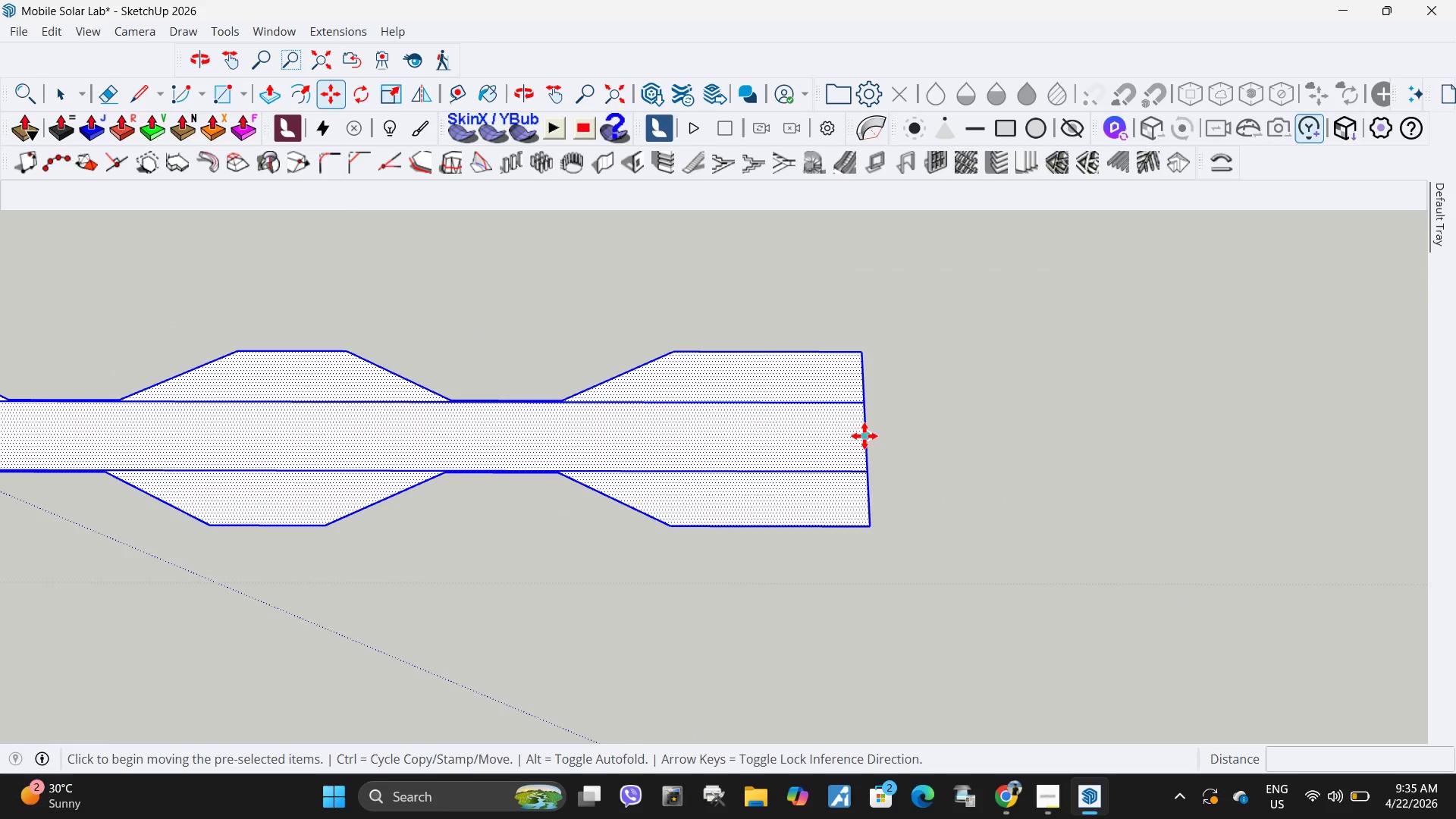 
left_click([868, 436])
 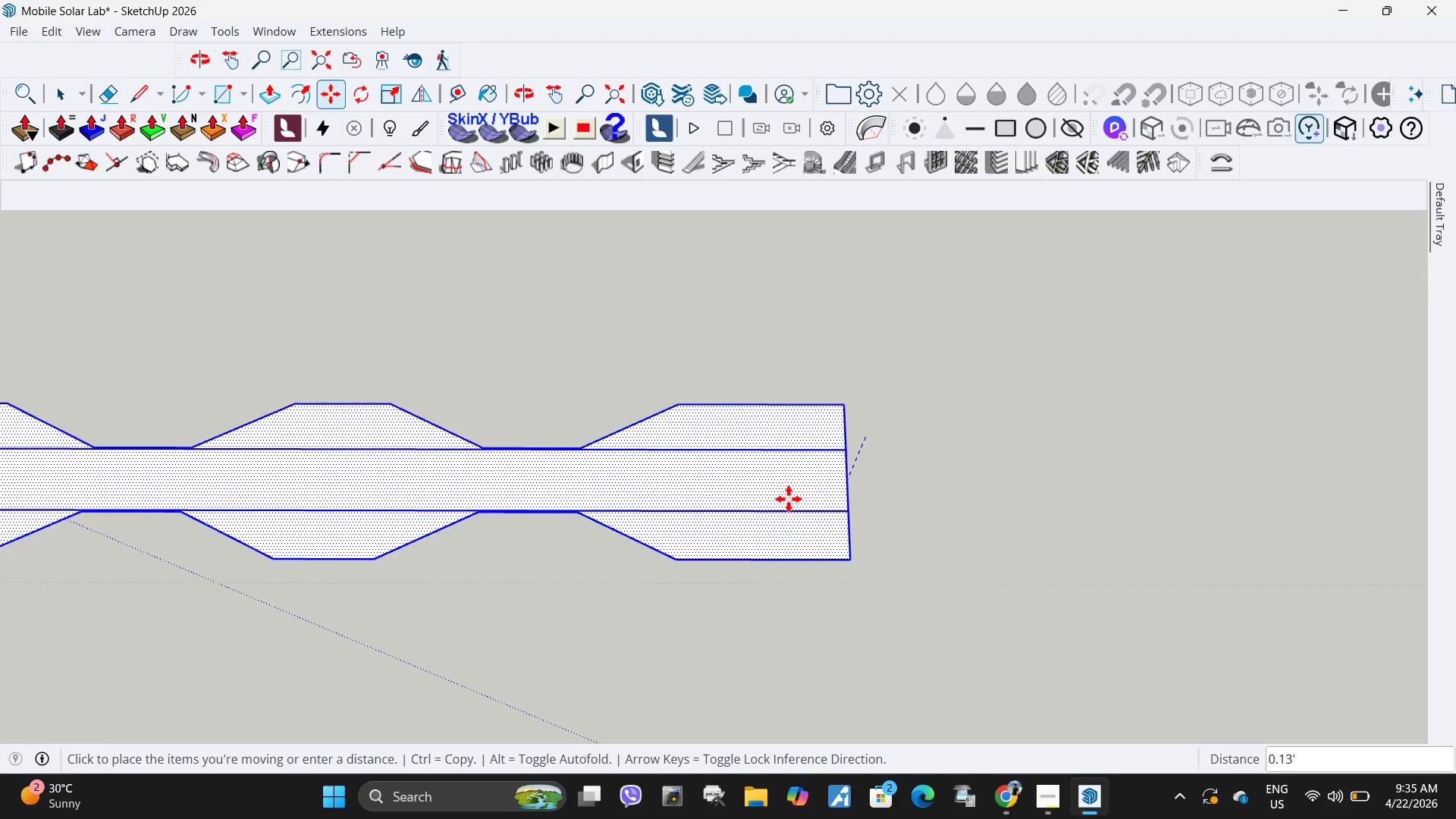 
scroll: coordinate [1012, 385], scroll_direction: down, amount: 22.0
 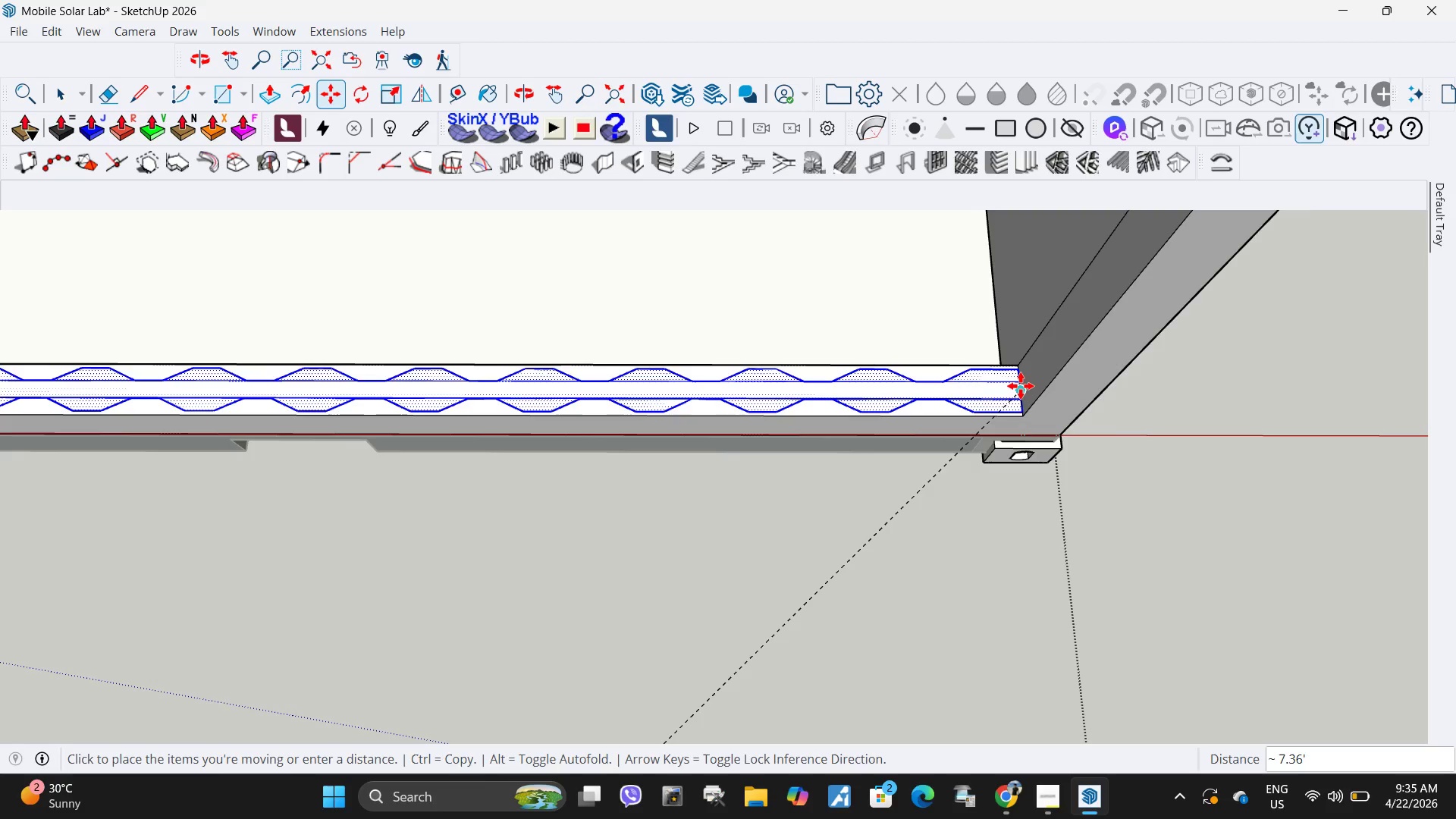 
left_click([1021, 387])
 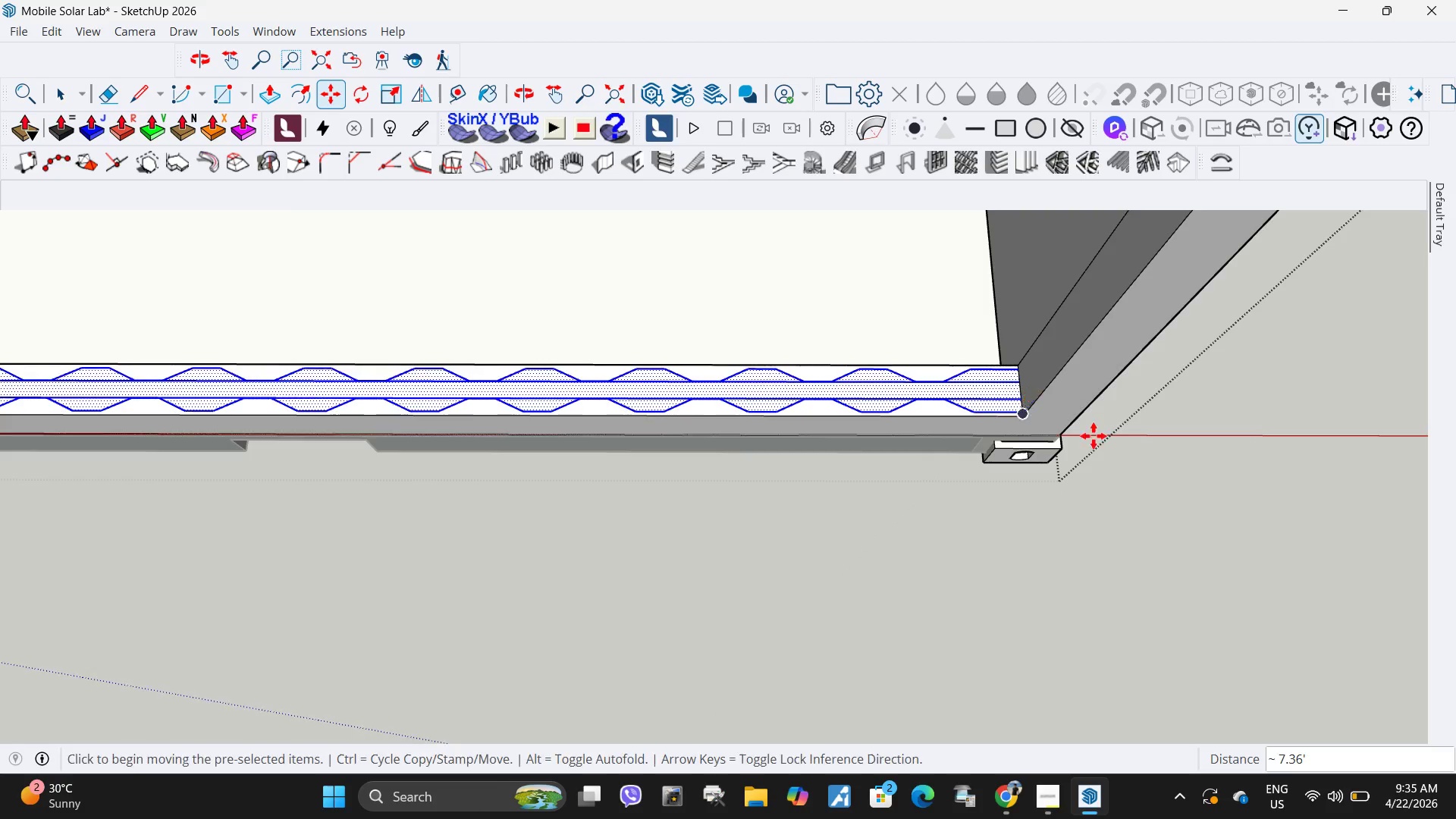 
scroll: coordinate [620, 391], scroll_direction: up, amount: 19.0
 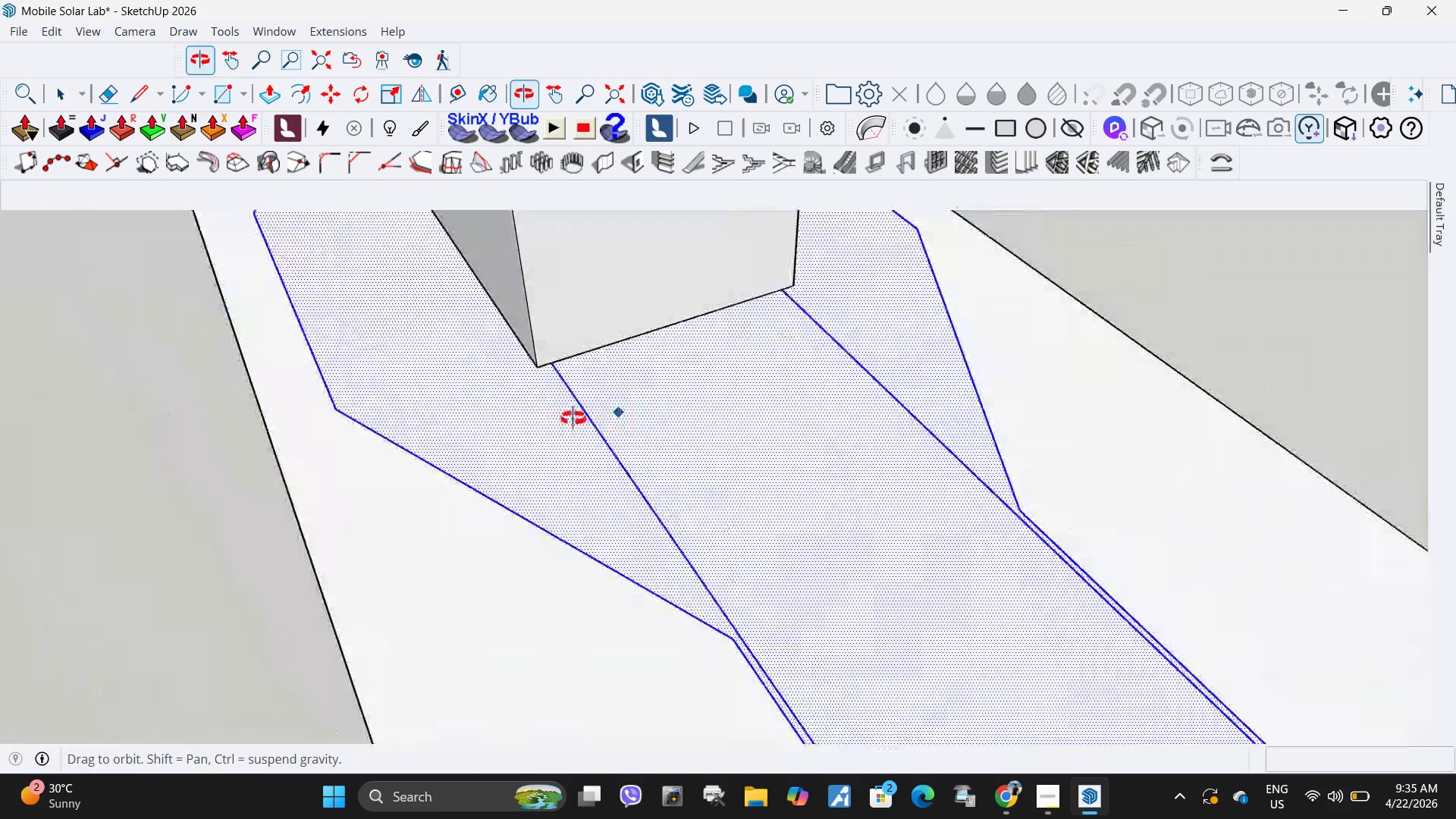 
key(L)
 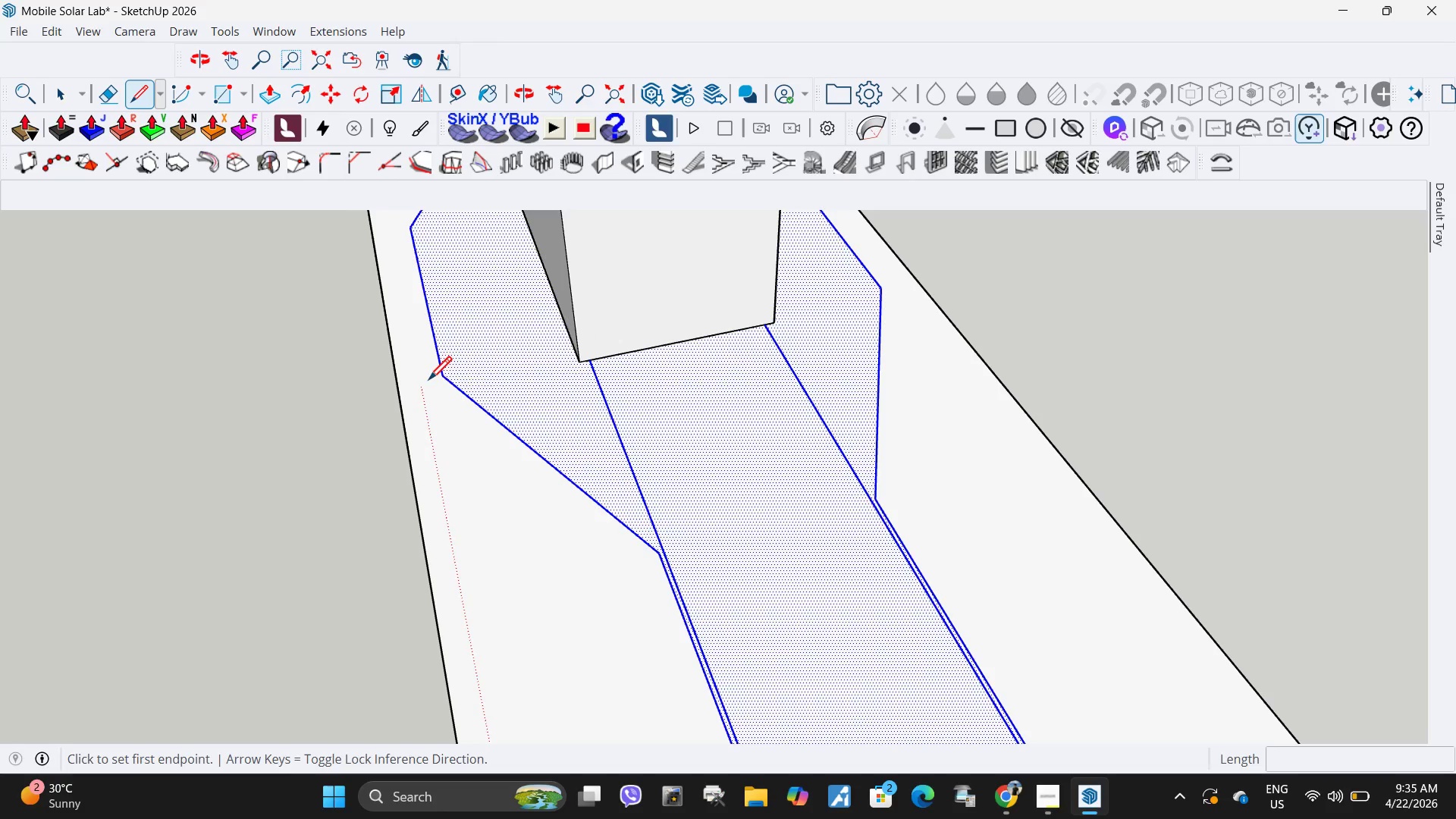 
scroll: coordinate [623, 397], scroll_direction: down, amount: 4.0
 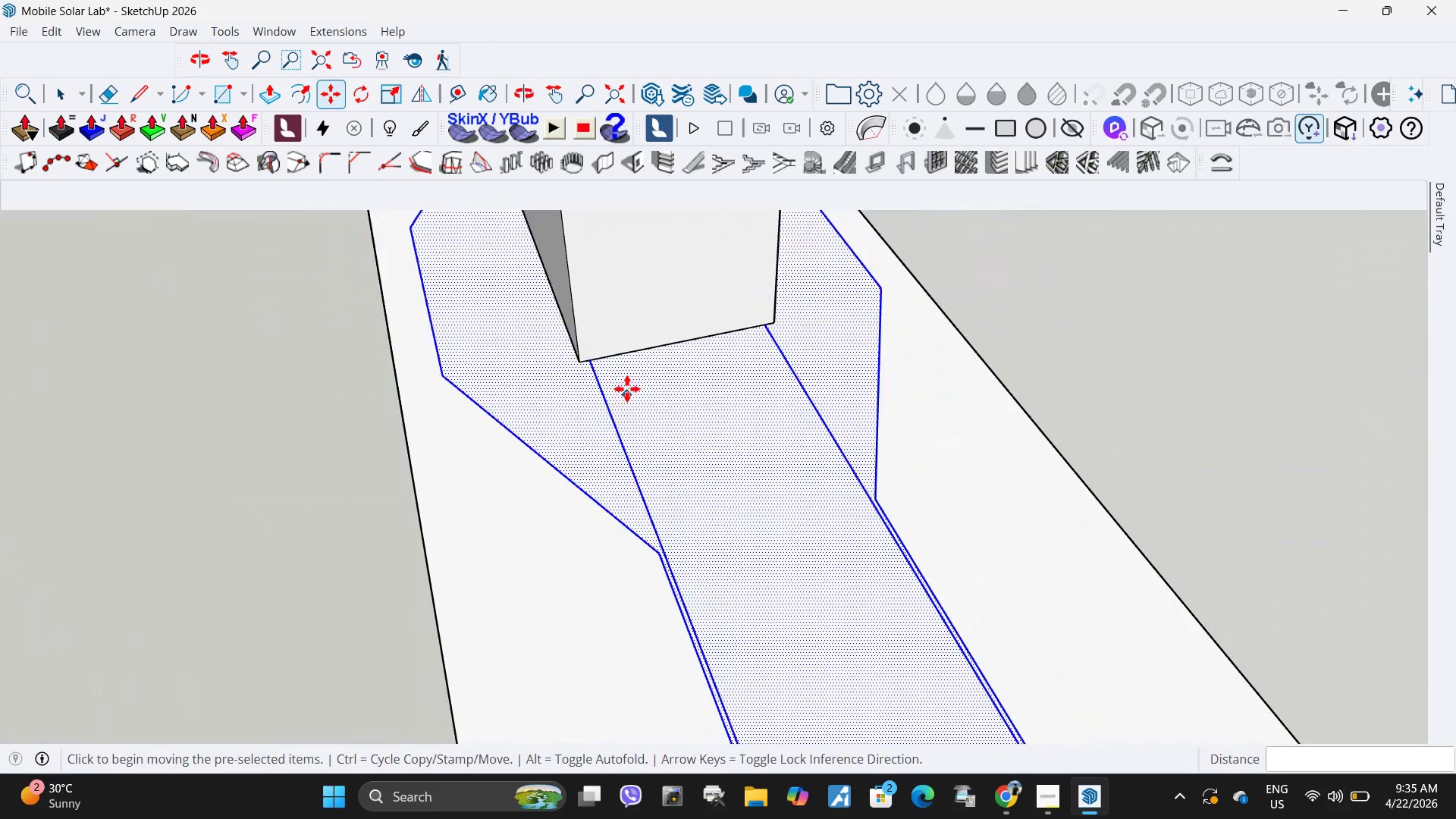 
mouse_move([614, 363])
 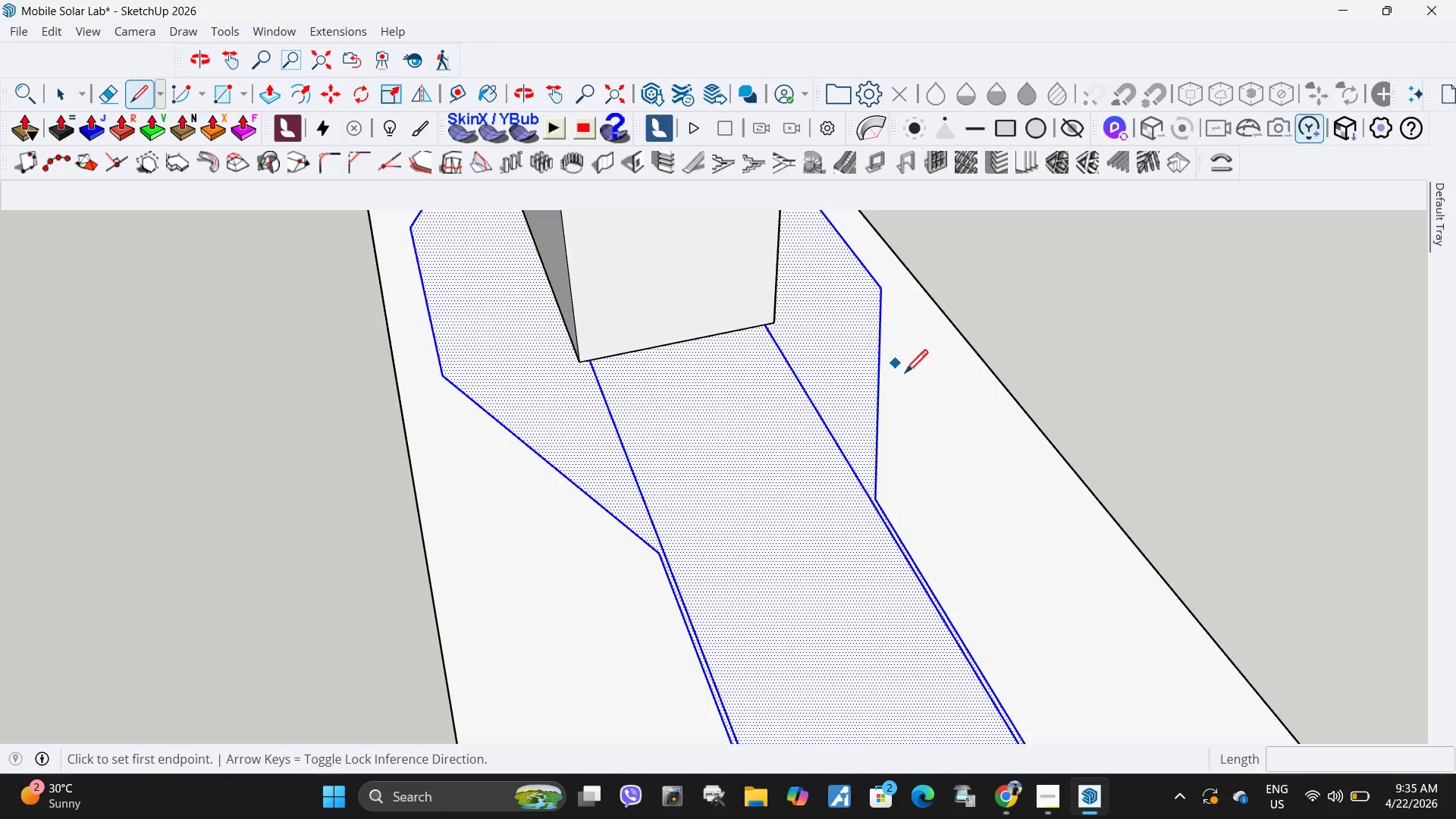 
key(Space)
 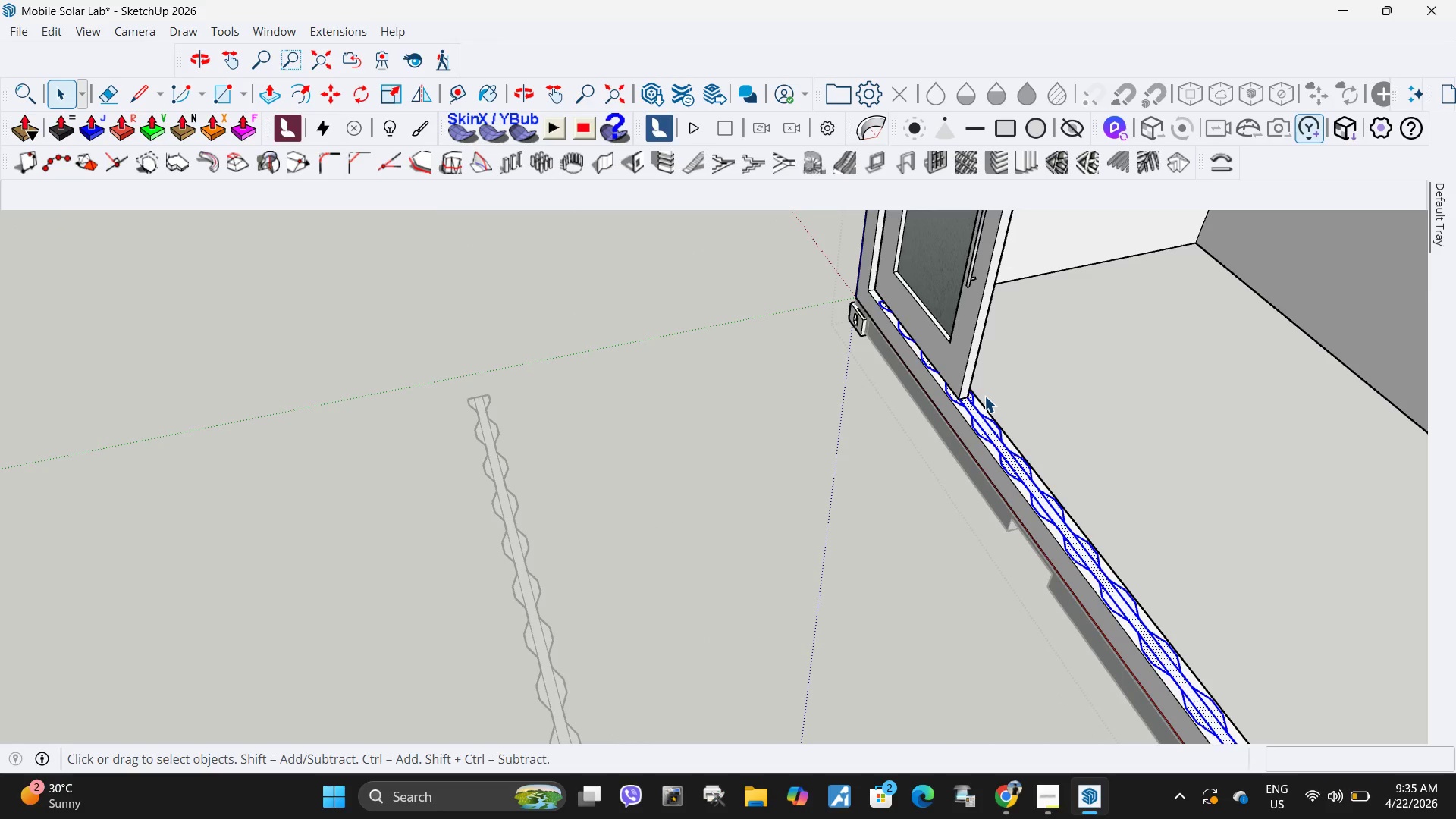 
scroll: coordinate [984, 396], scroll_direction: down, amount: 32.0
 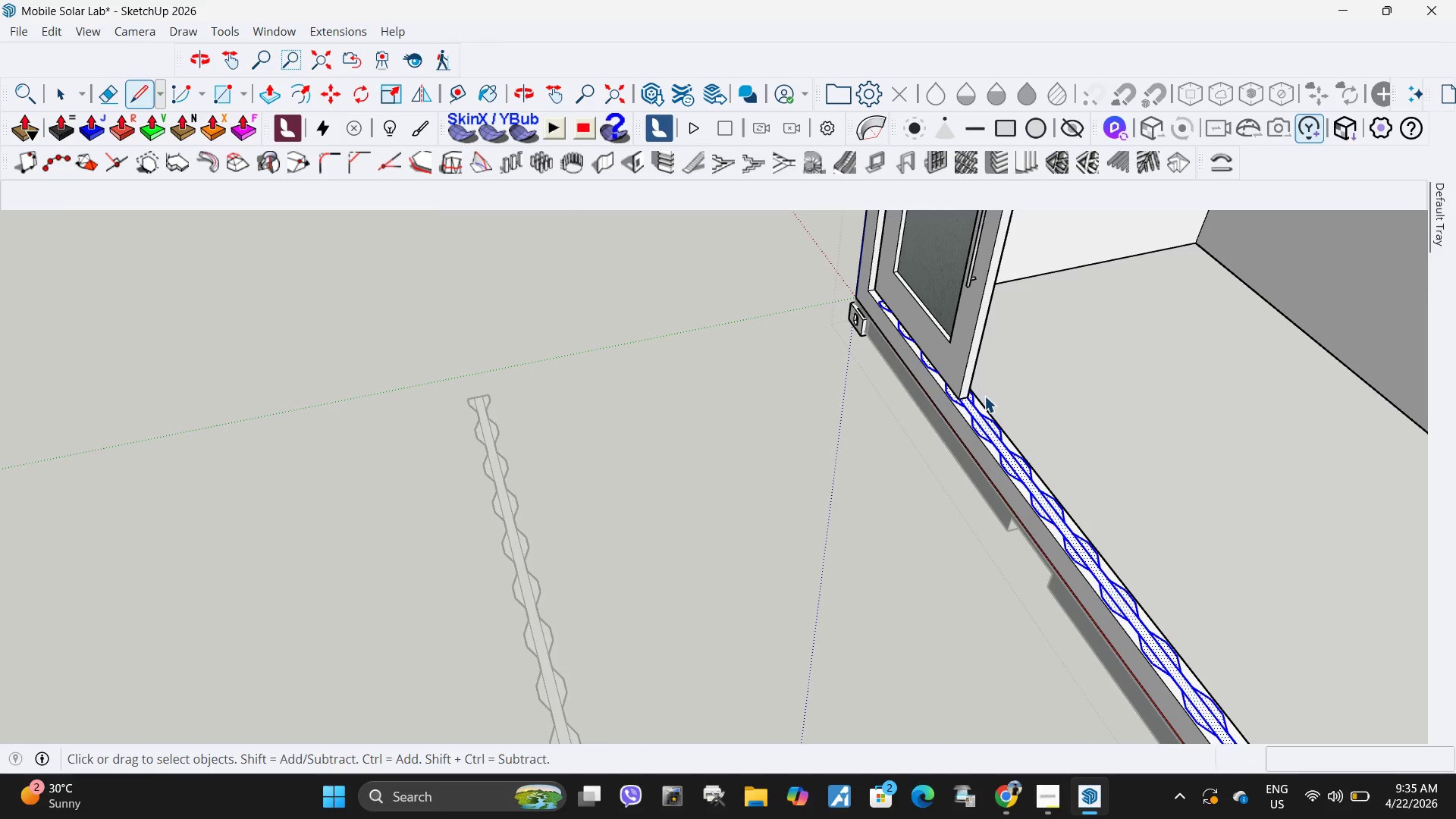 
key(Control+ControlLeft)
 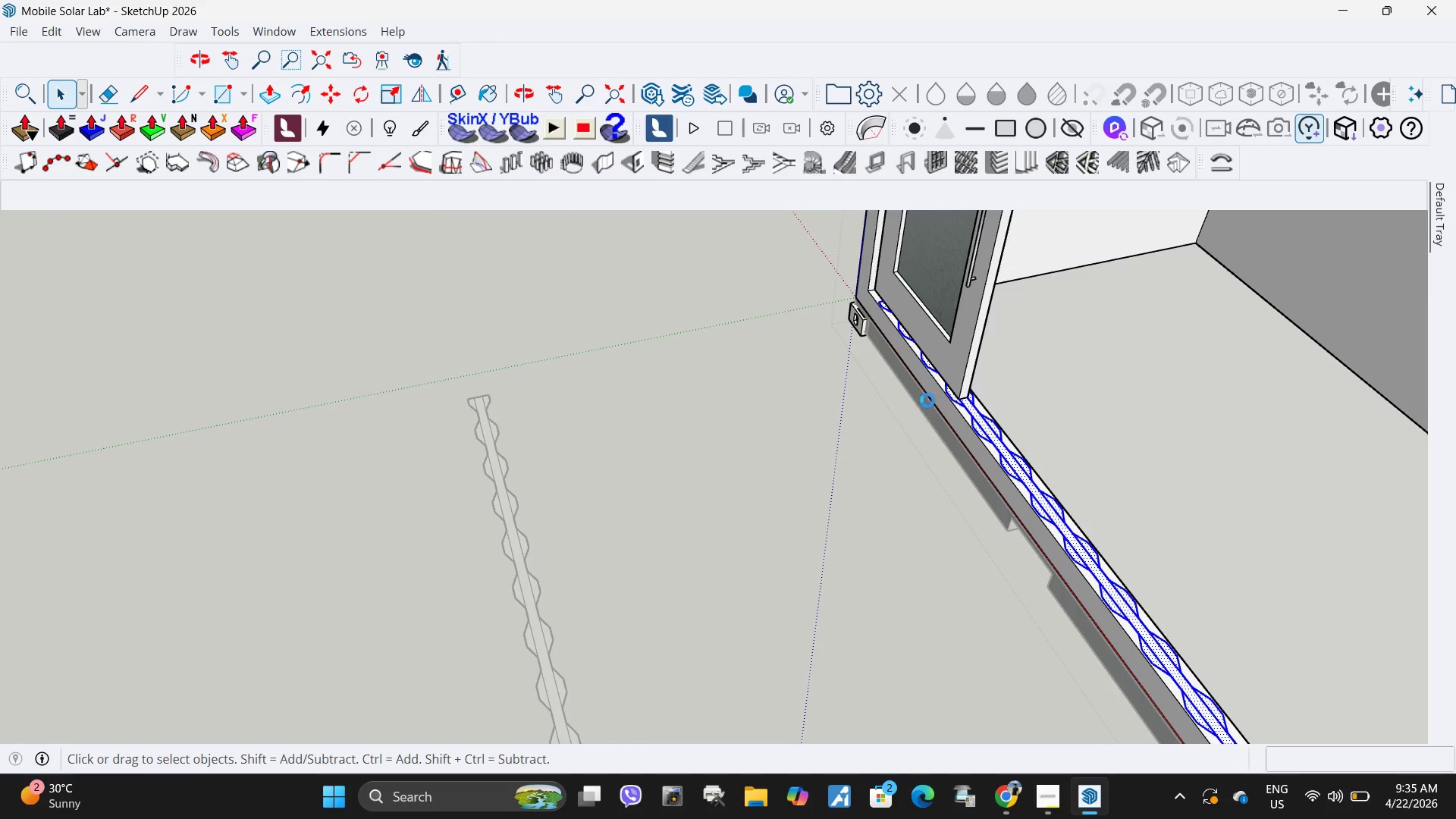 
key(Control+C)
 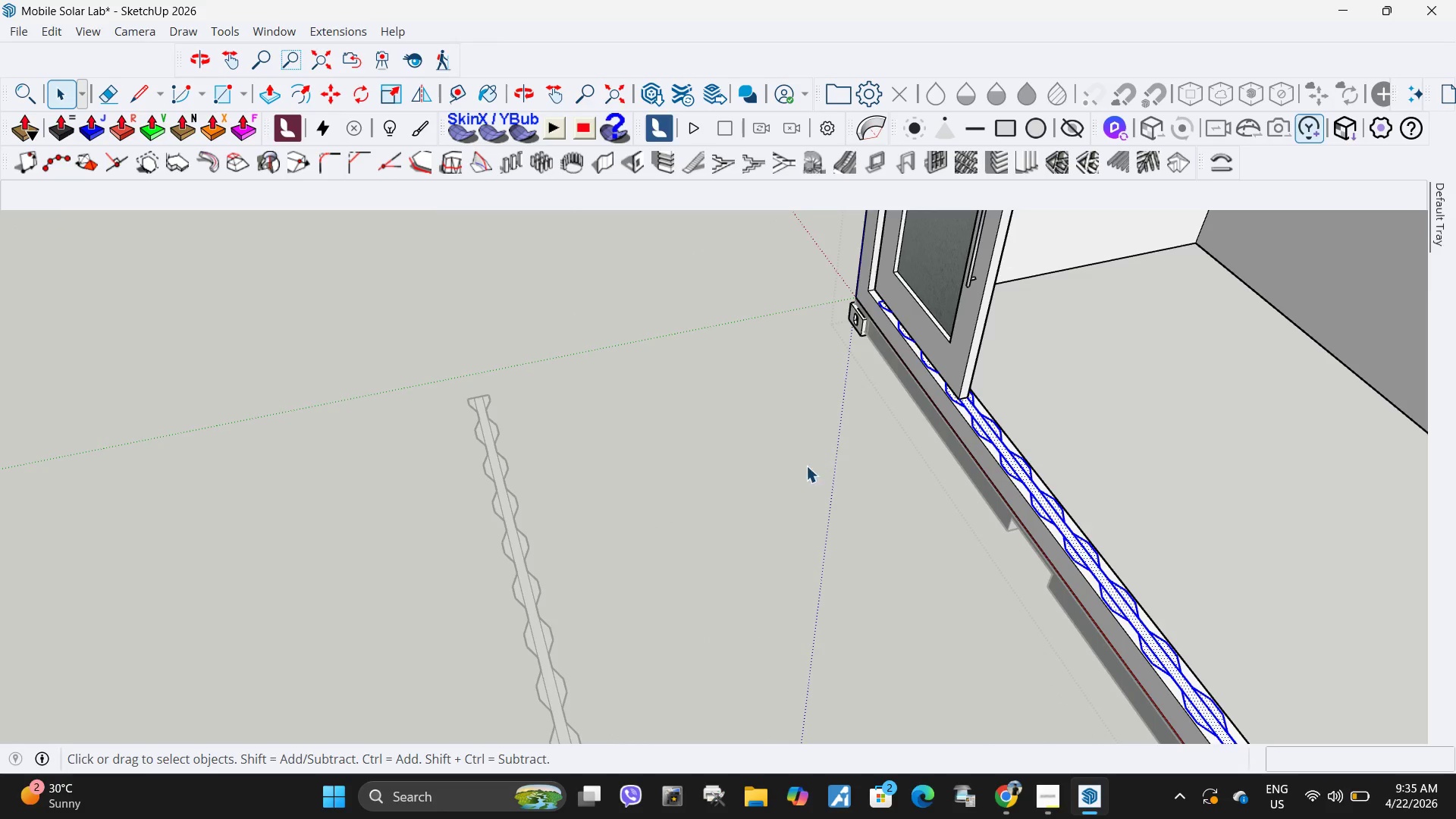 
key(Control+ControlLeft)
 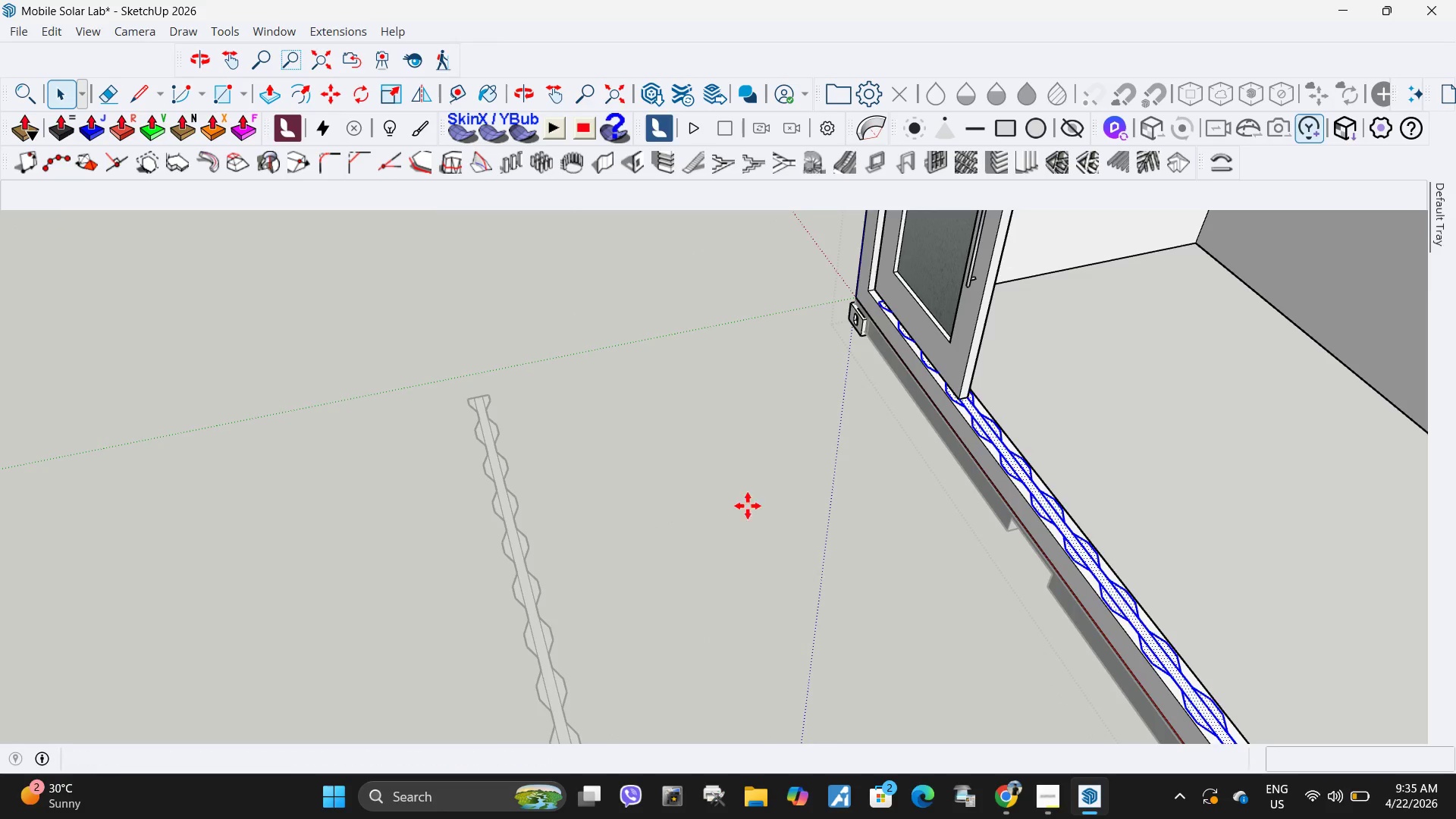 
key(Control+V)
 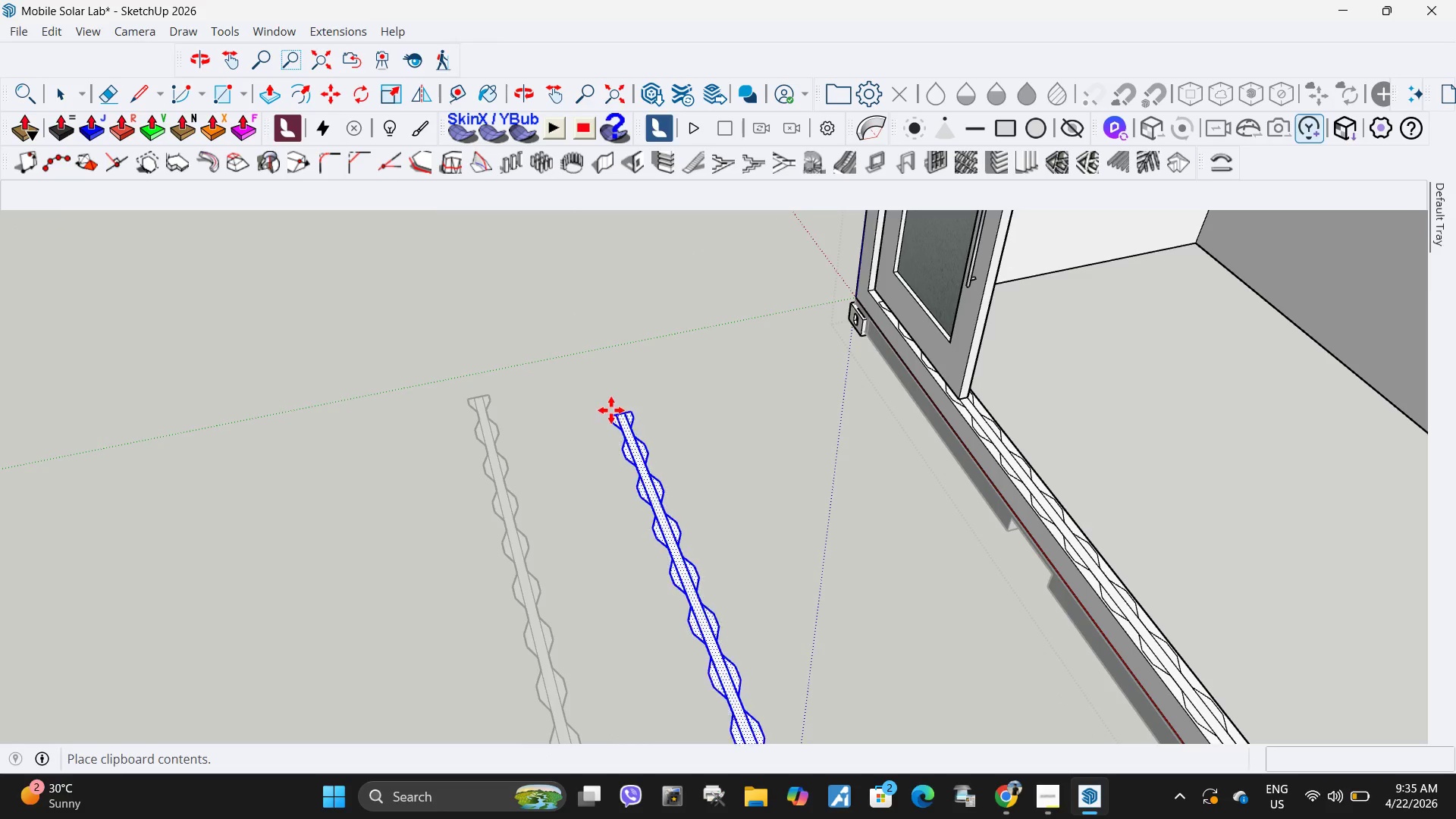 
left_click([610, 391])
 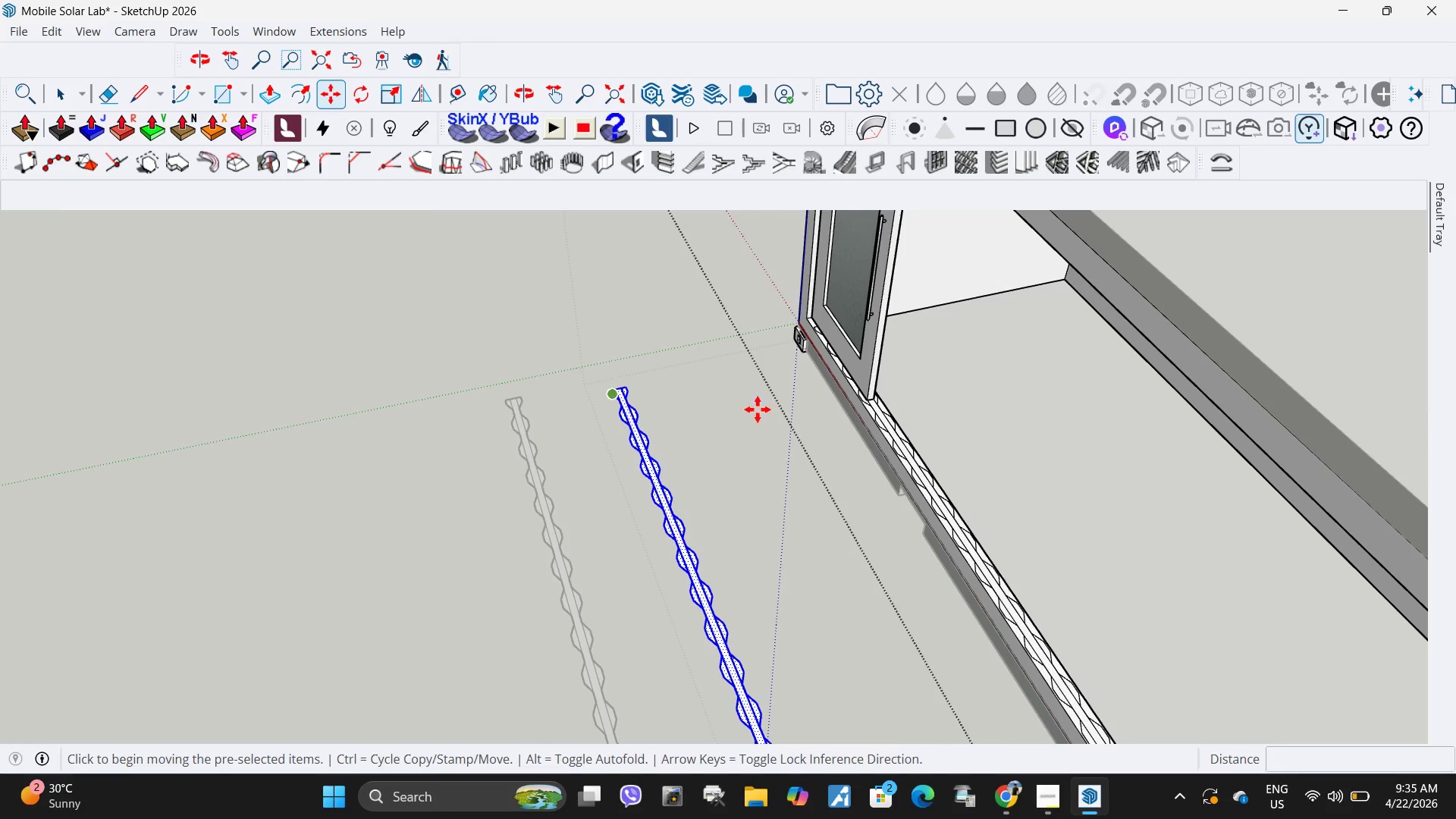 
scroll: coordinate [617, 403], scroll_direction: down, amount: 5.0
 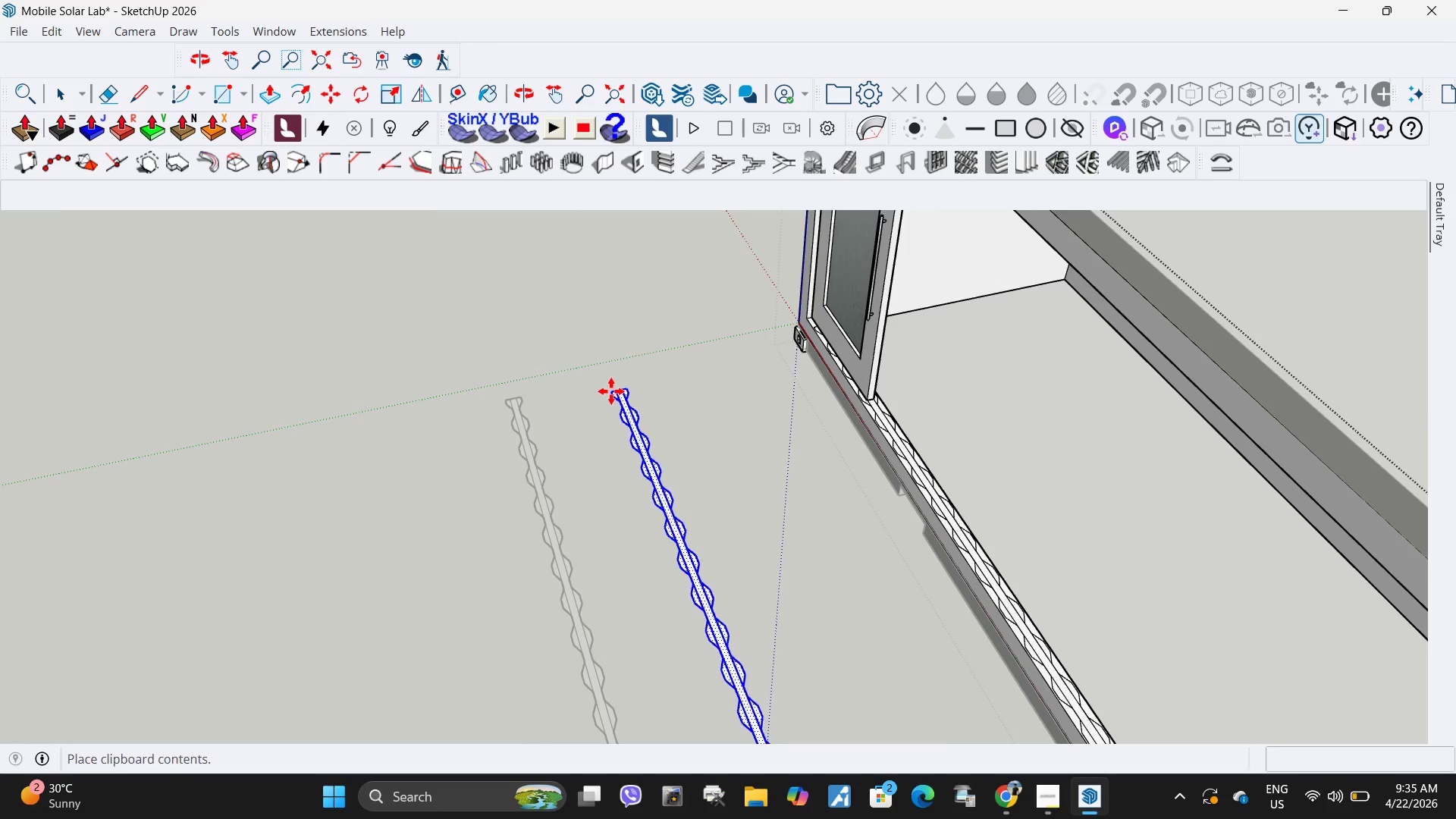 
key(Space)
 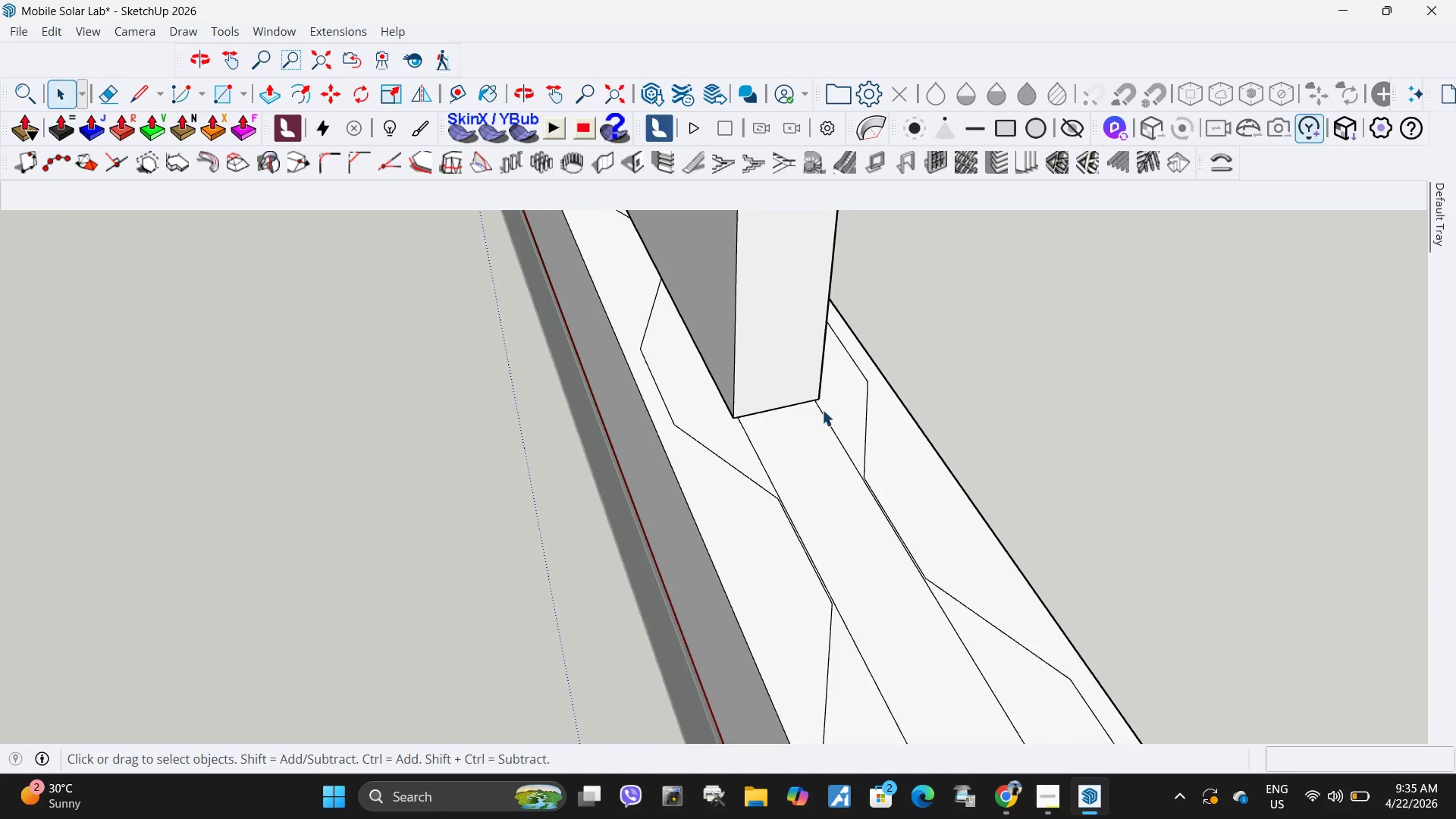 
left_click([805, 418])
 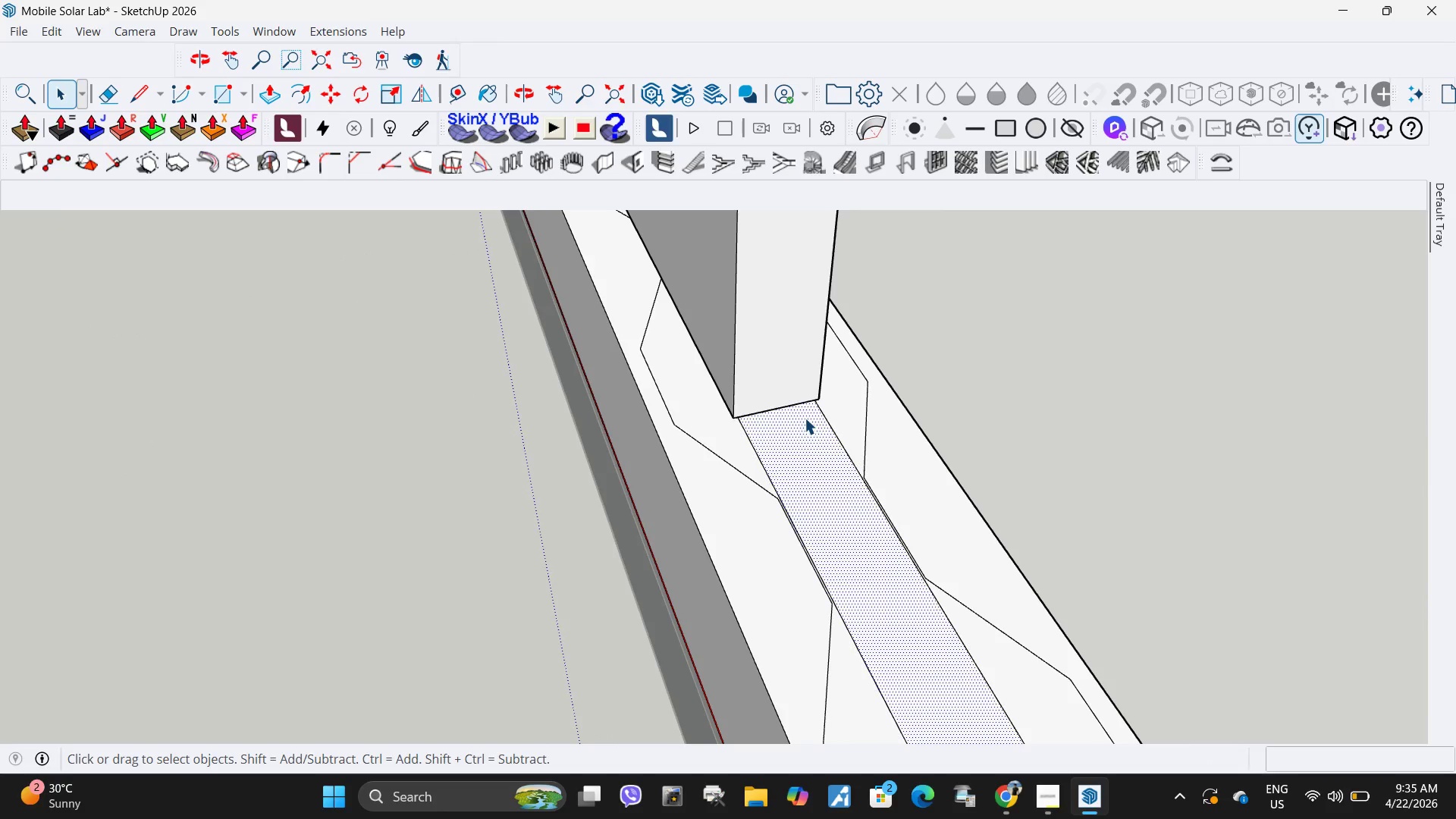 
scroll: coordinate [830, 410], scroll_direction: up, amount: 24.0
 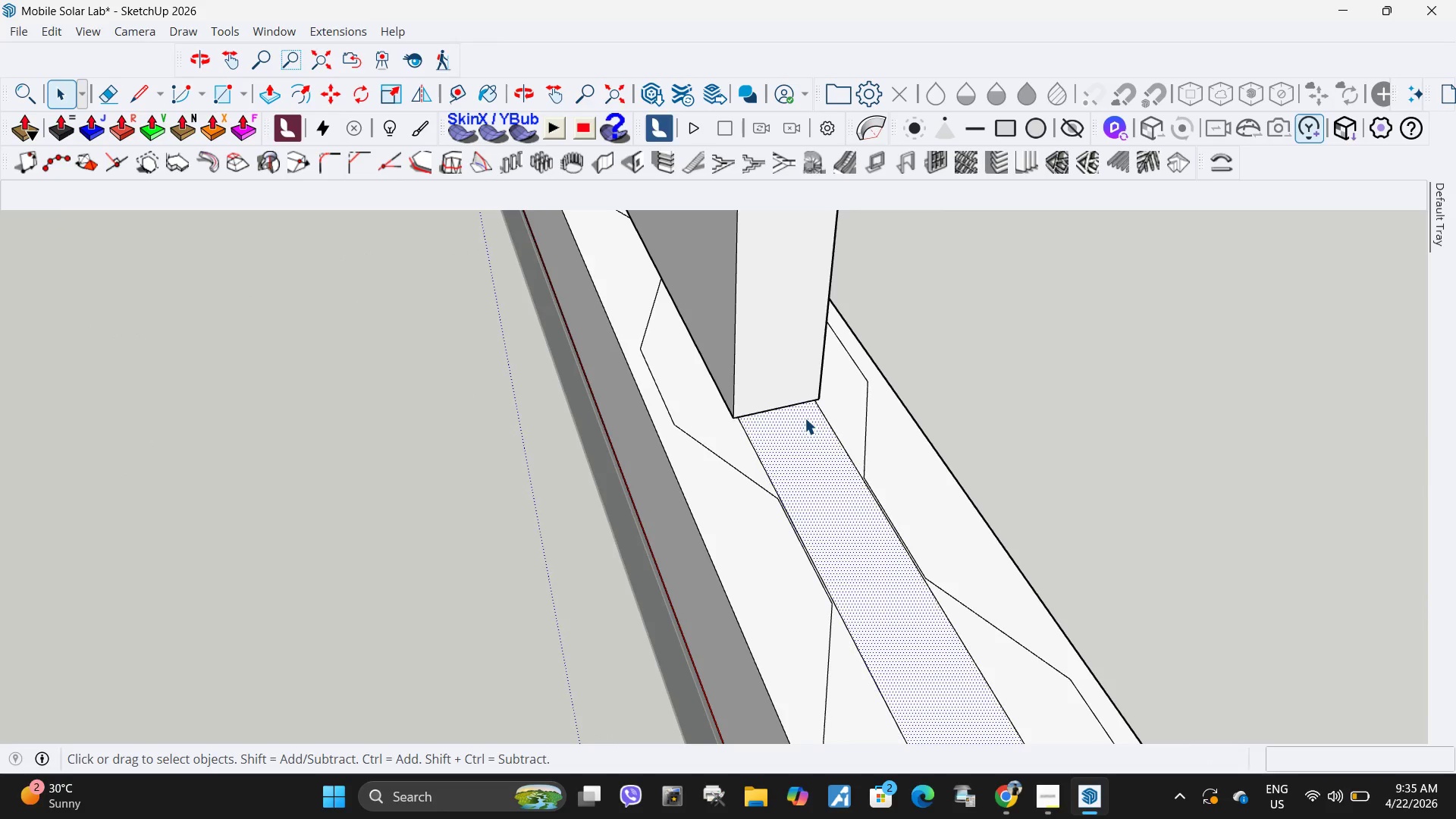 
key(L)
 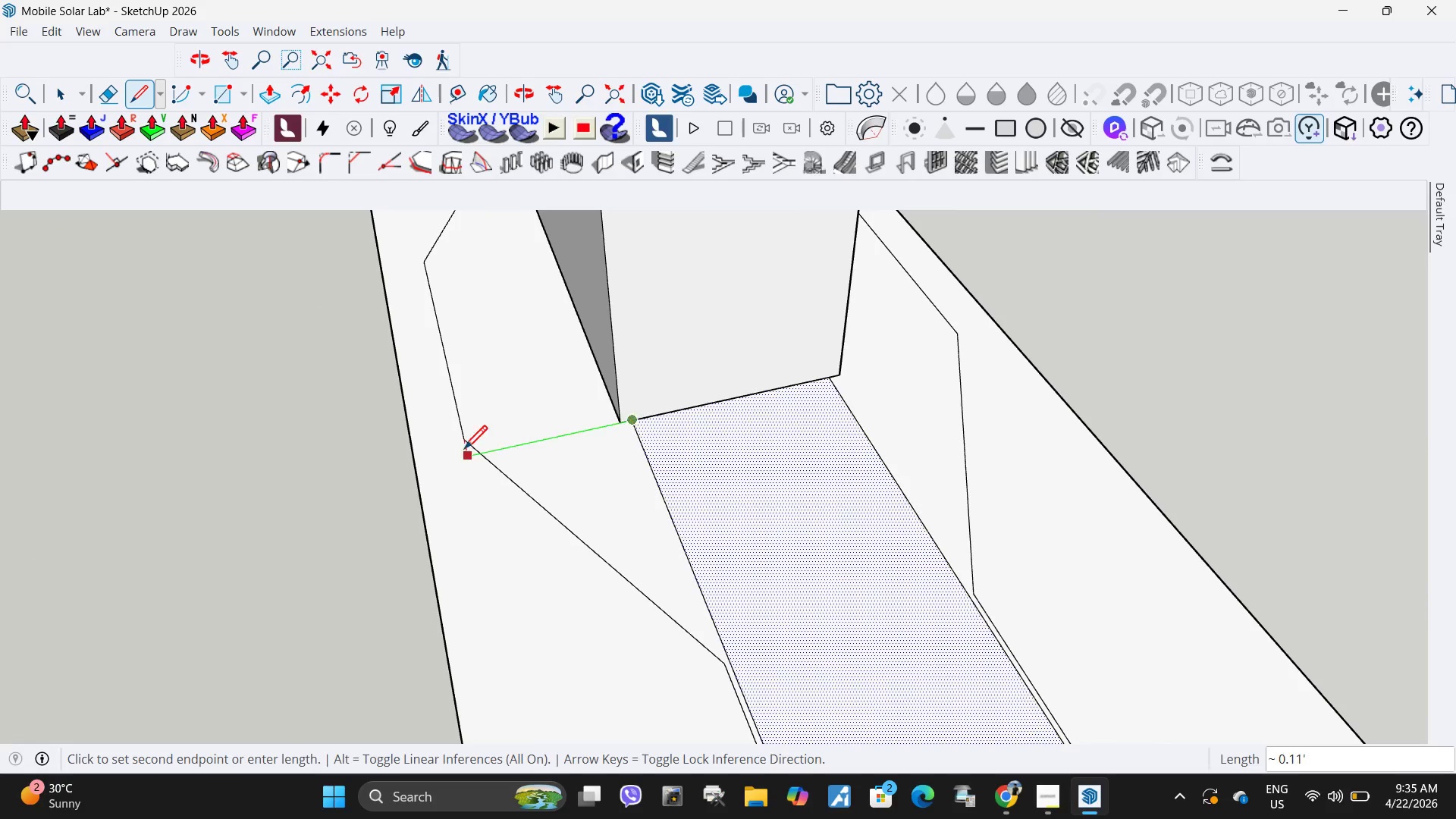 
scroll: coordinate [805, 410], scroll_direction: up, amount: 9.0
 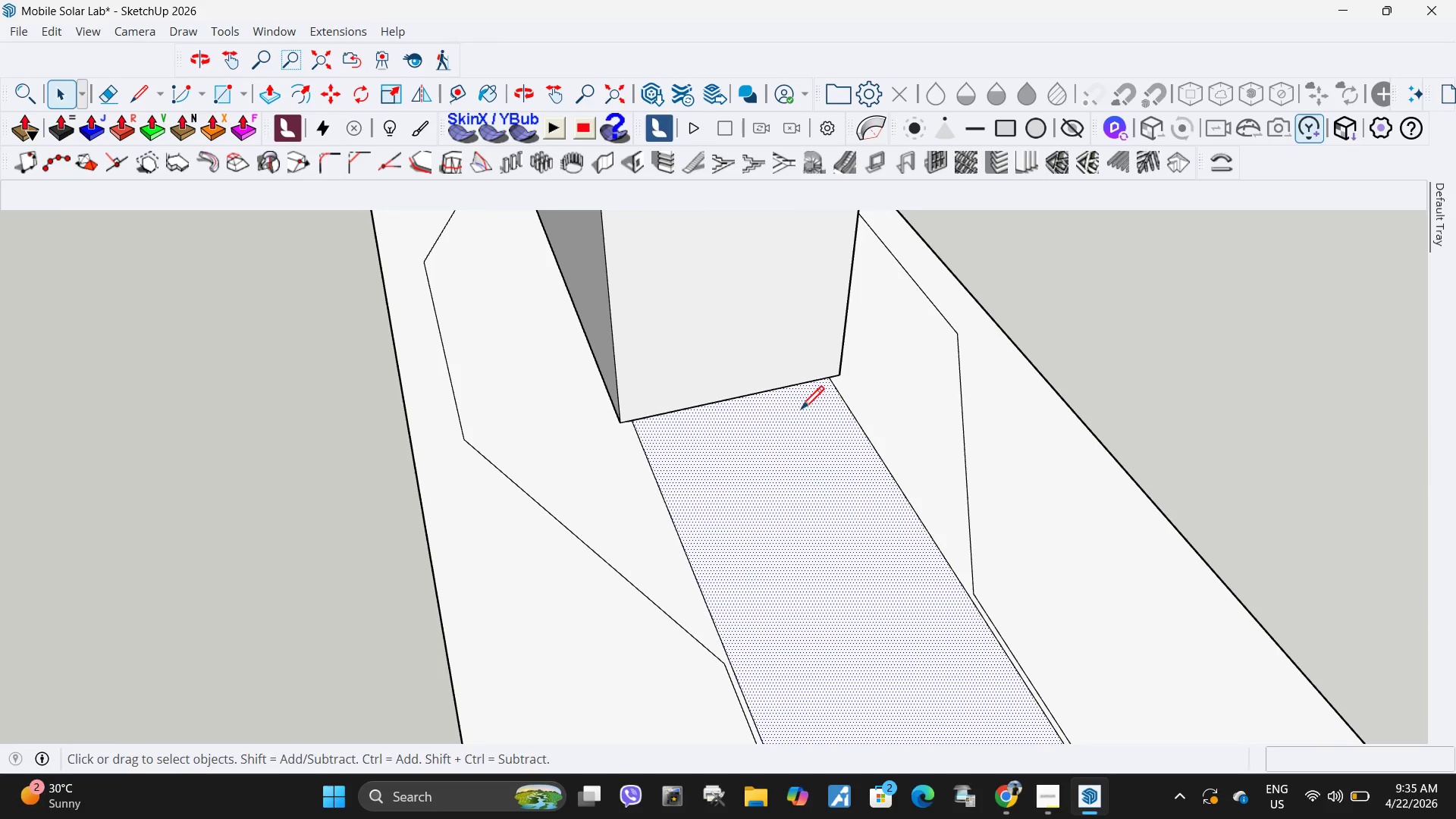 
left_click([463, 454])
 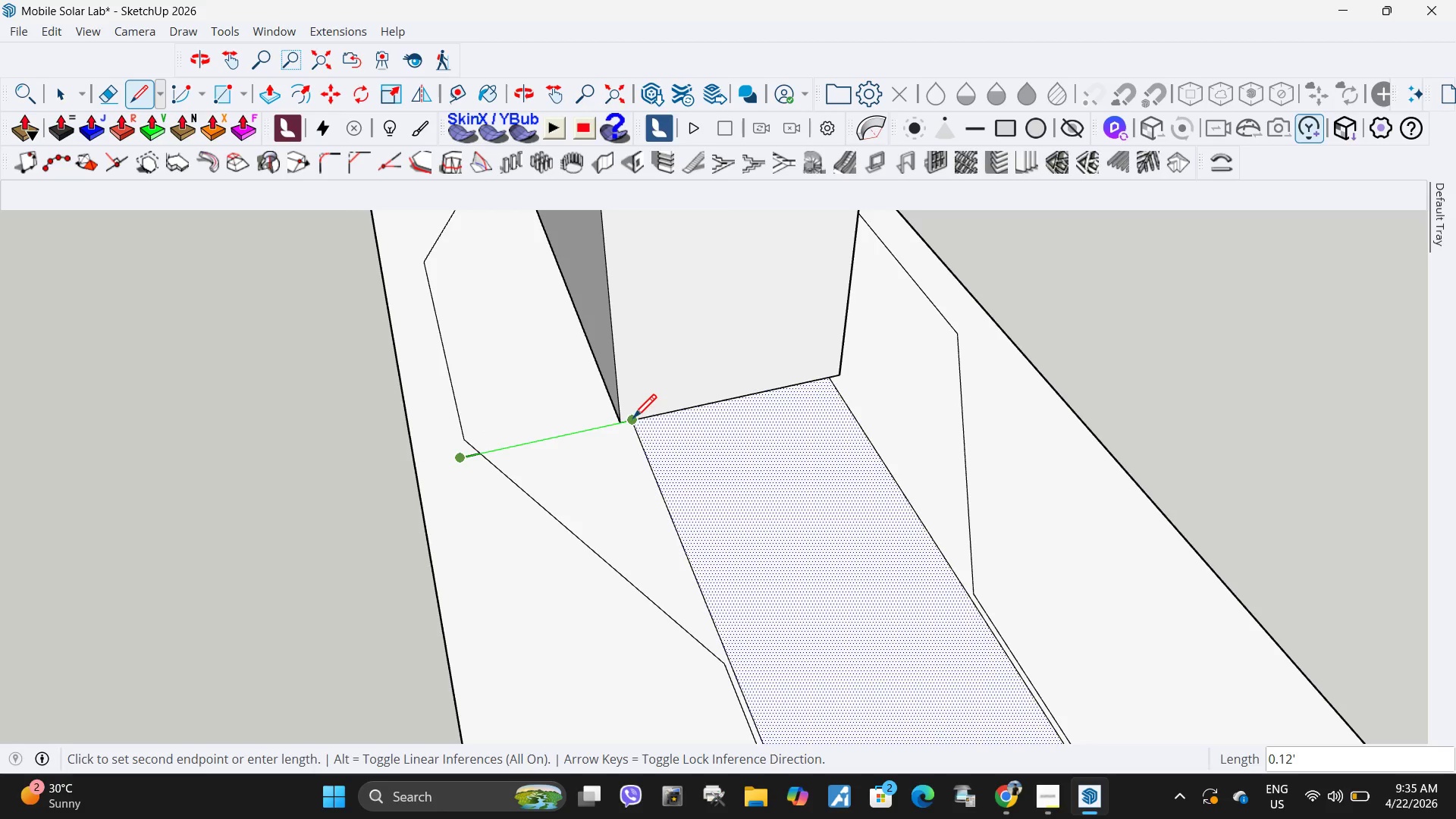 
left_click([633, 420])
 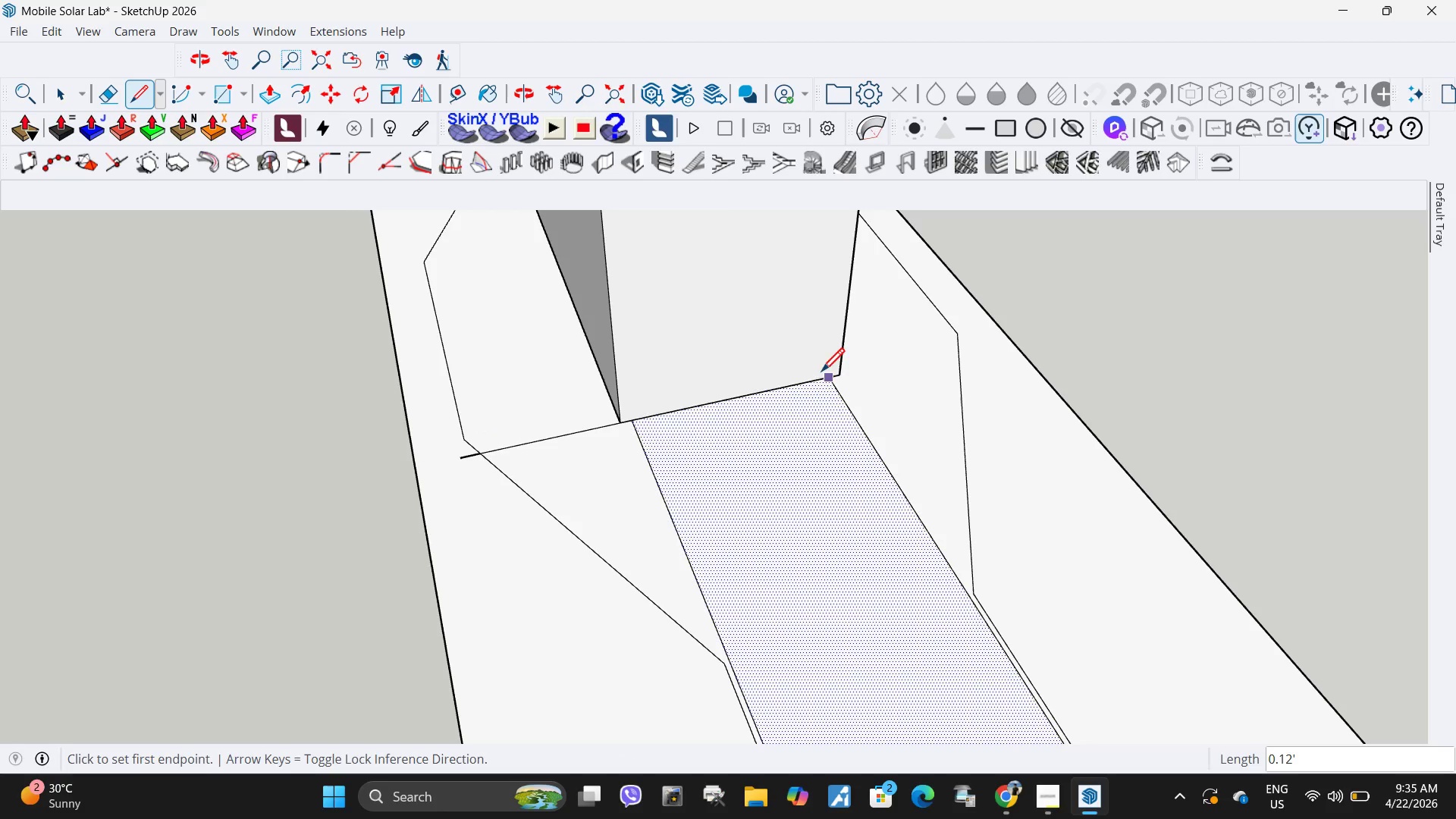 
key(Escape)
 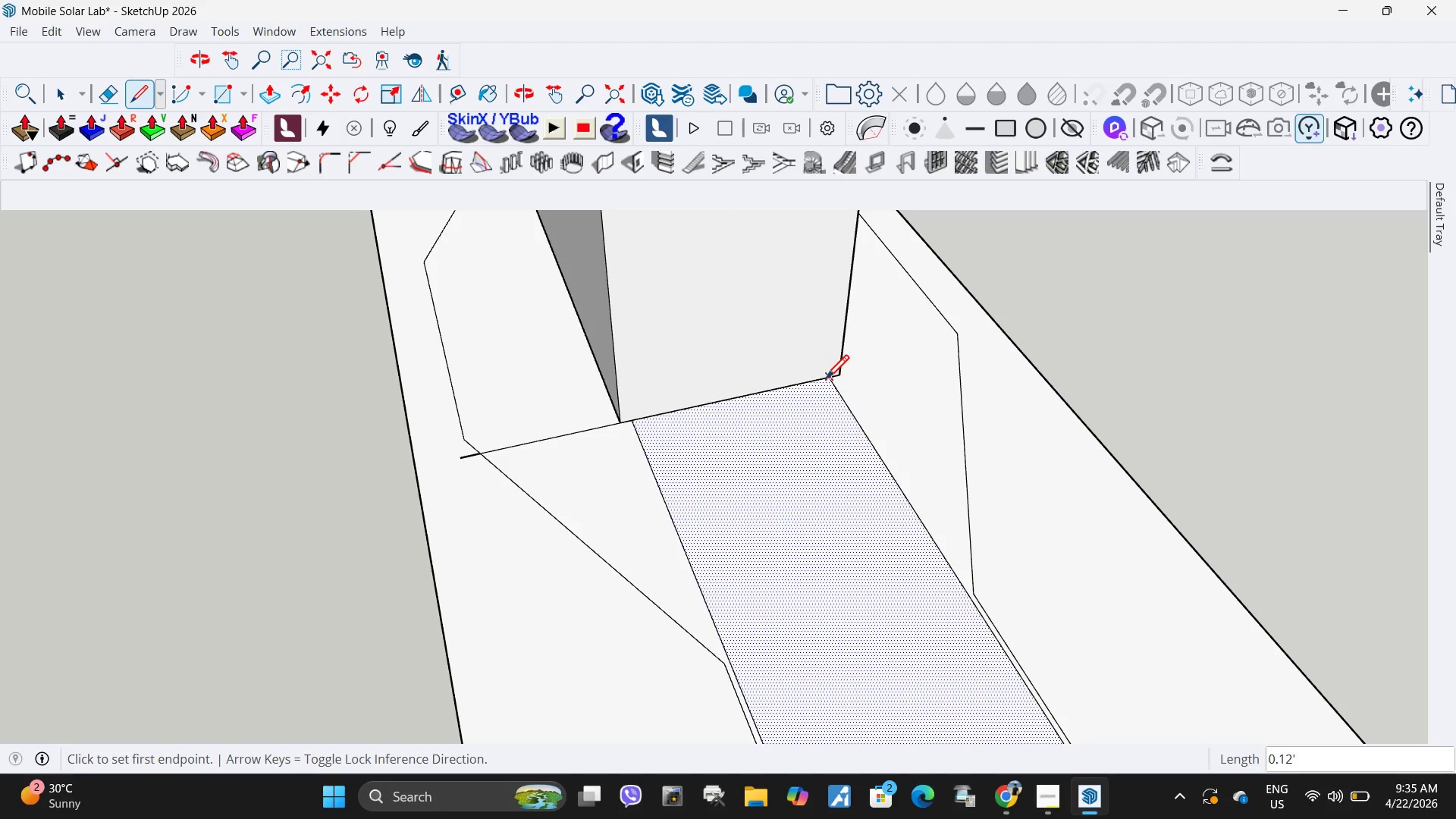 
left_click([824, 381])
 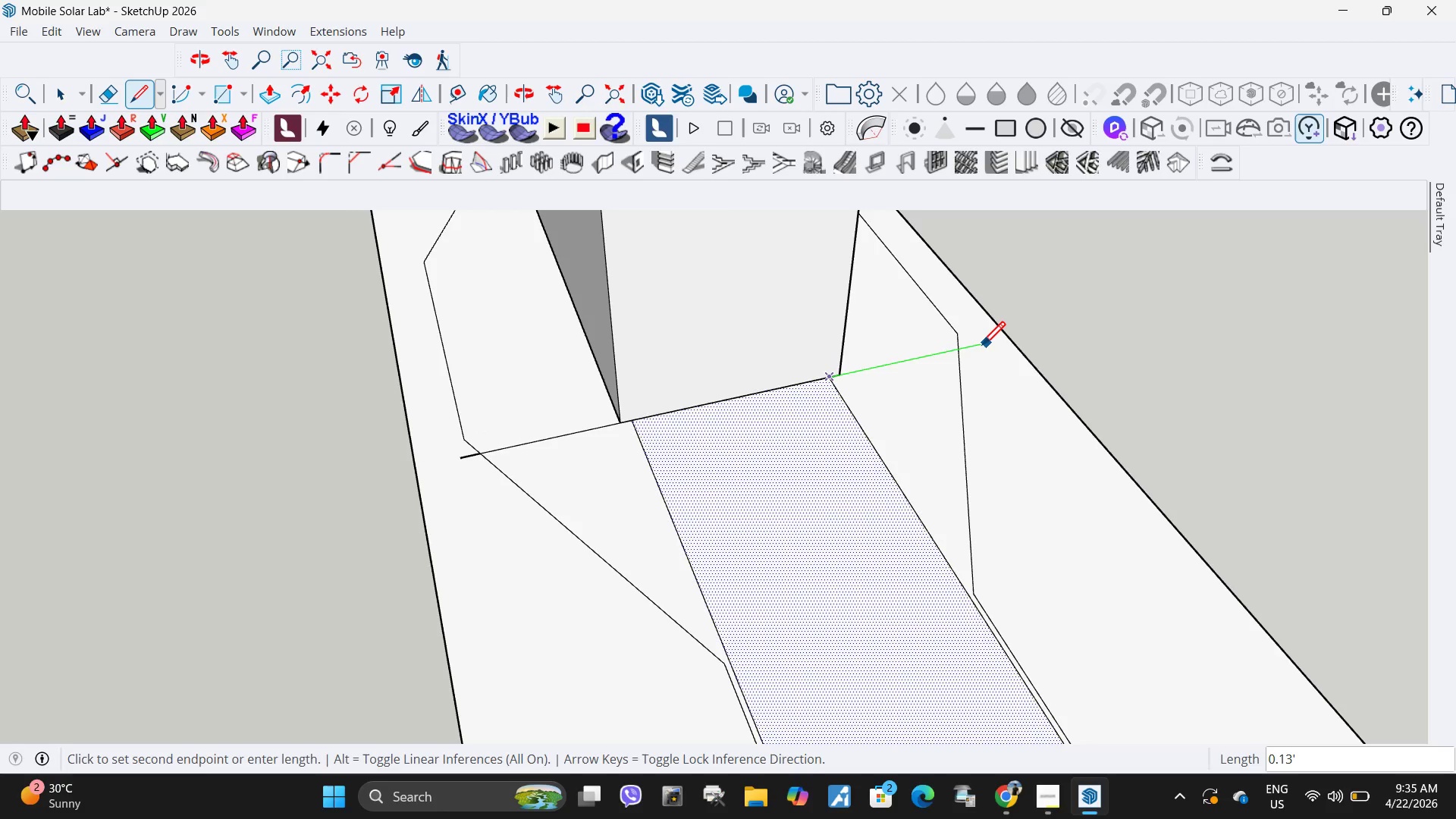 
left_click([982, 347])
 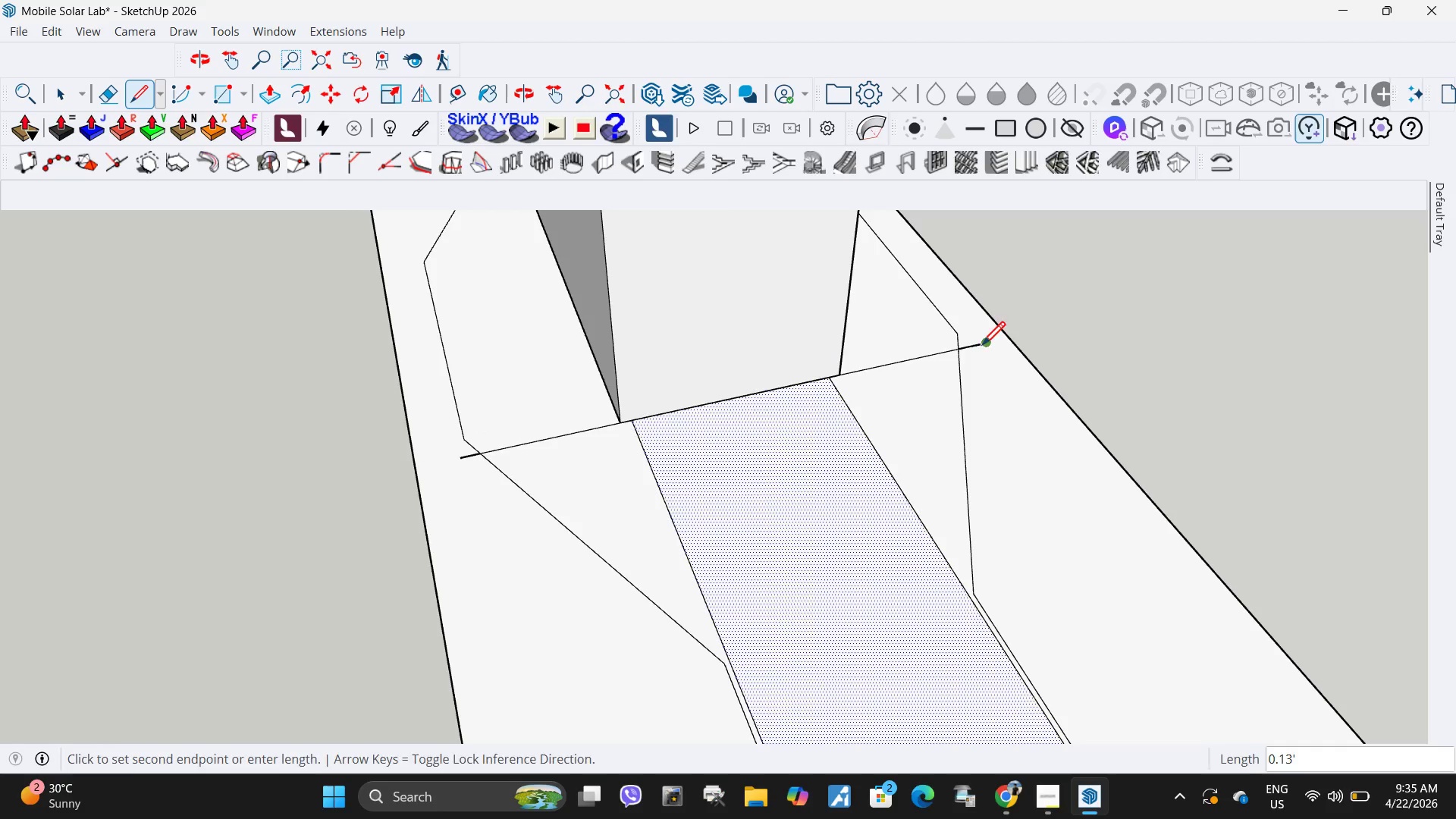 
key(Space)
 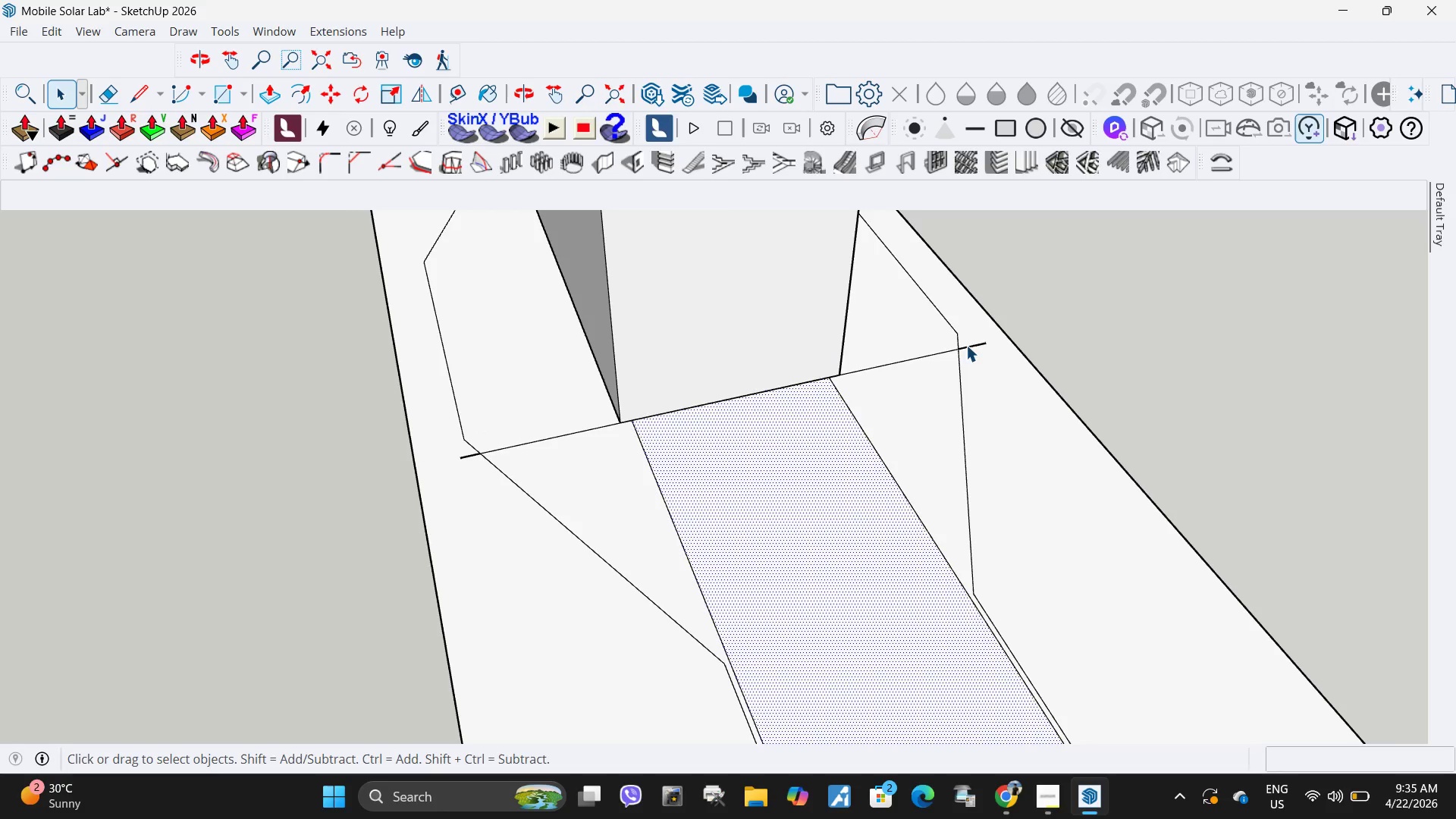 
left_click([966, 345])
 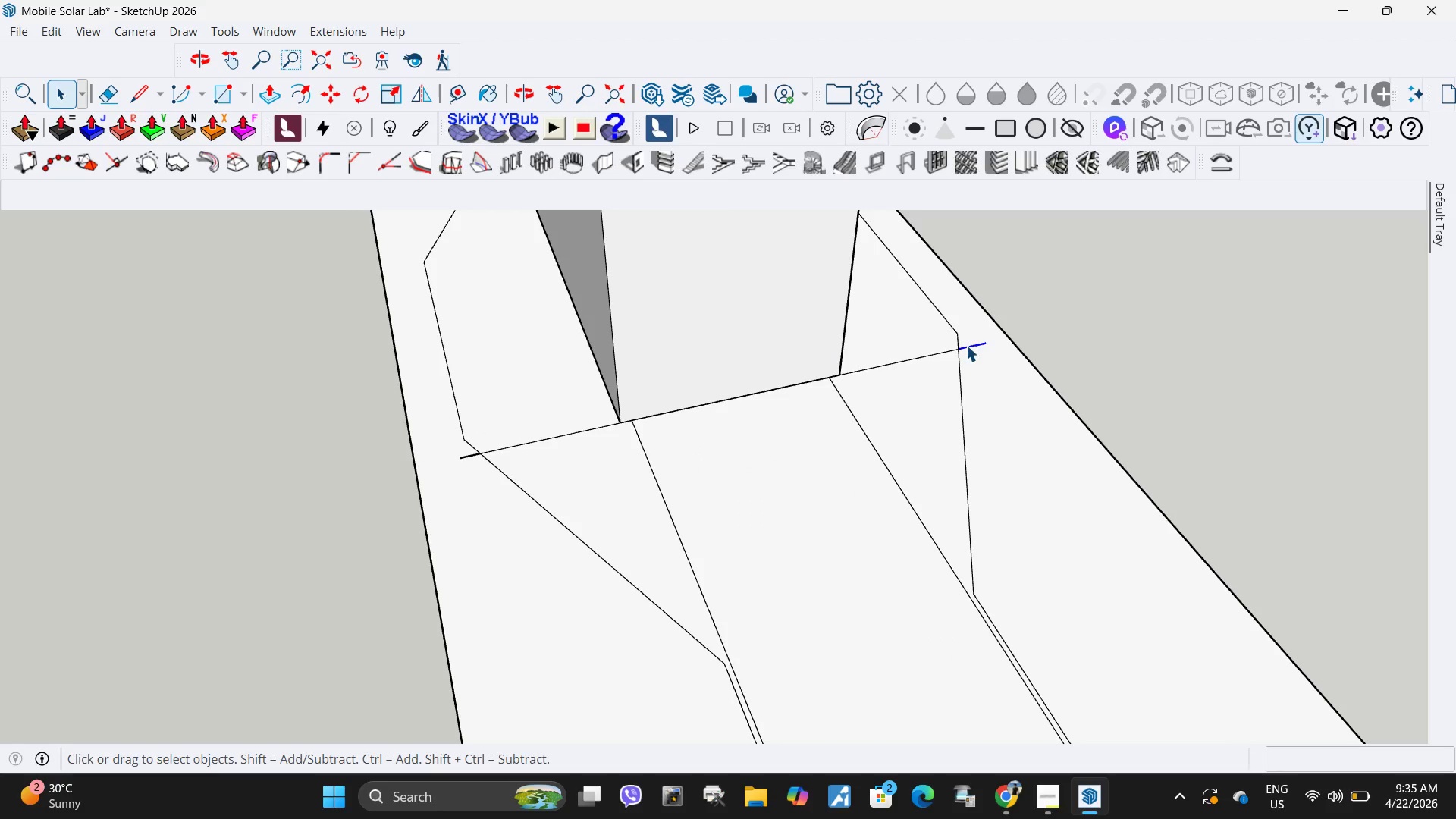 
key(Delete)
 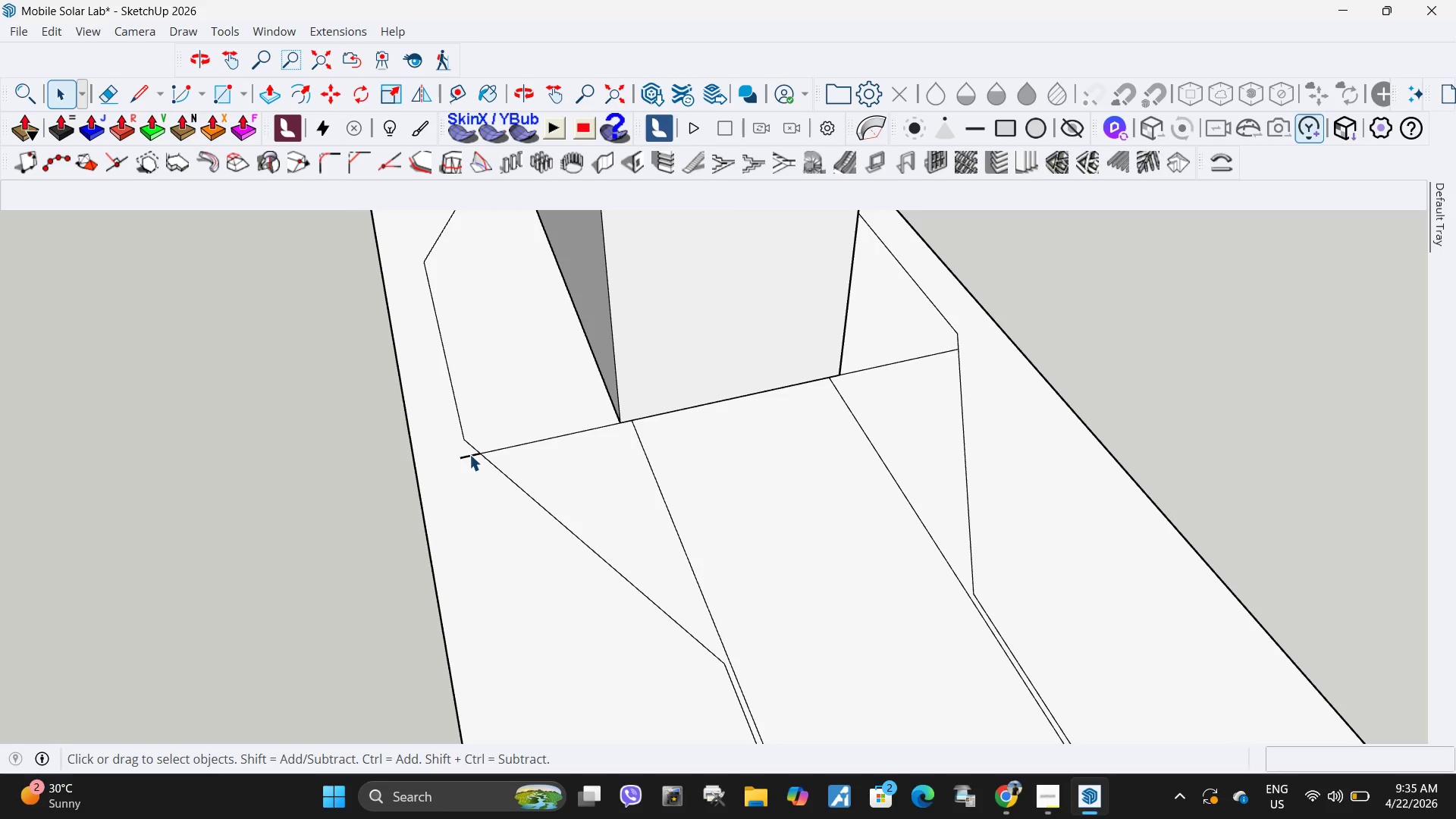 
left_click([469, 454])
 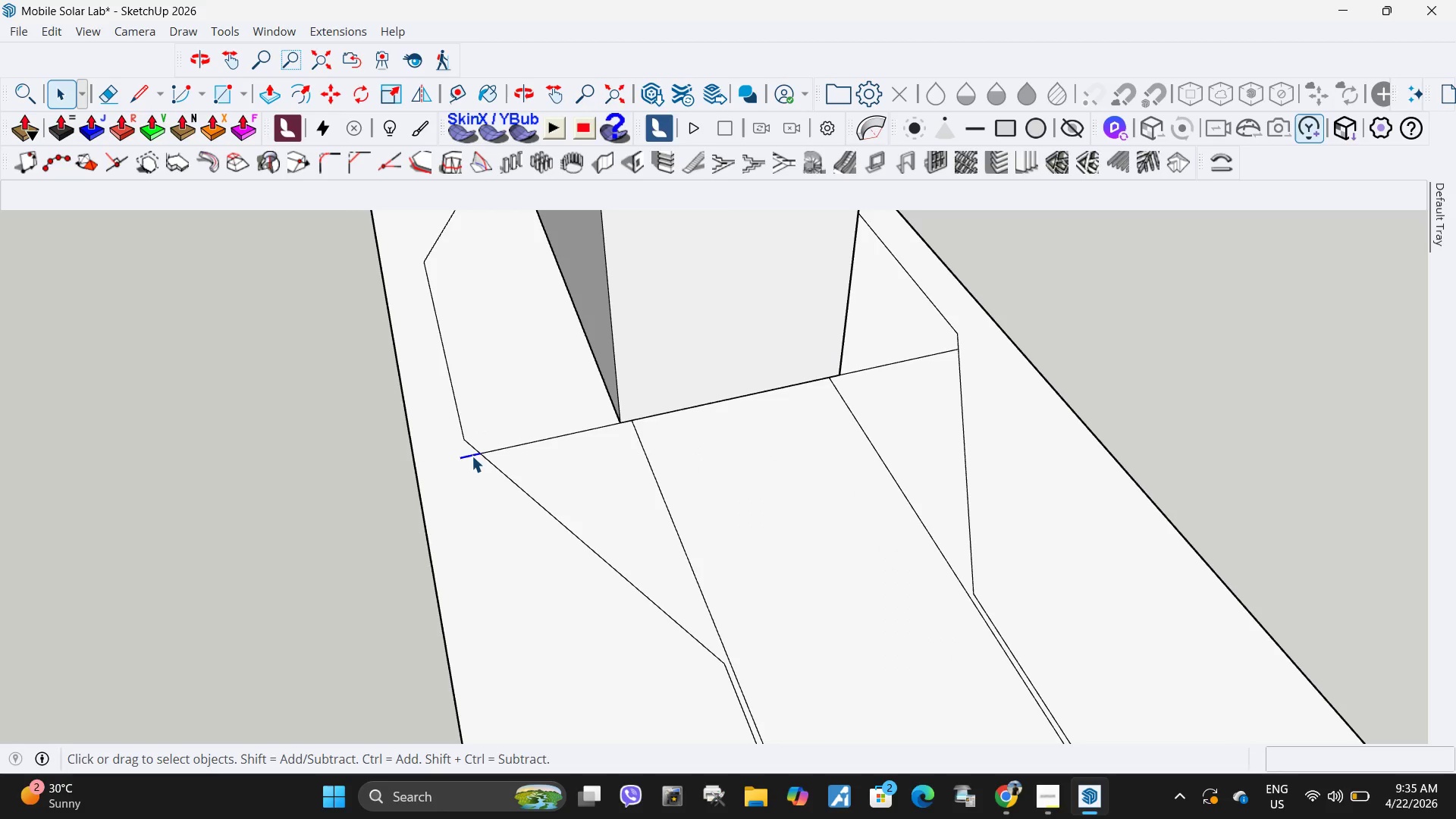 
key(Delete)
 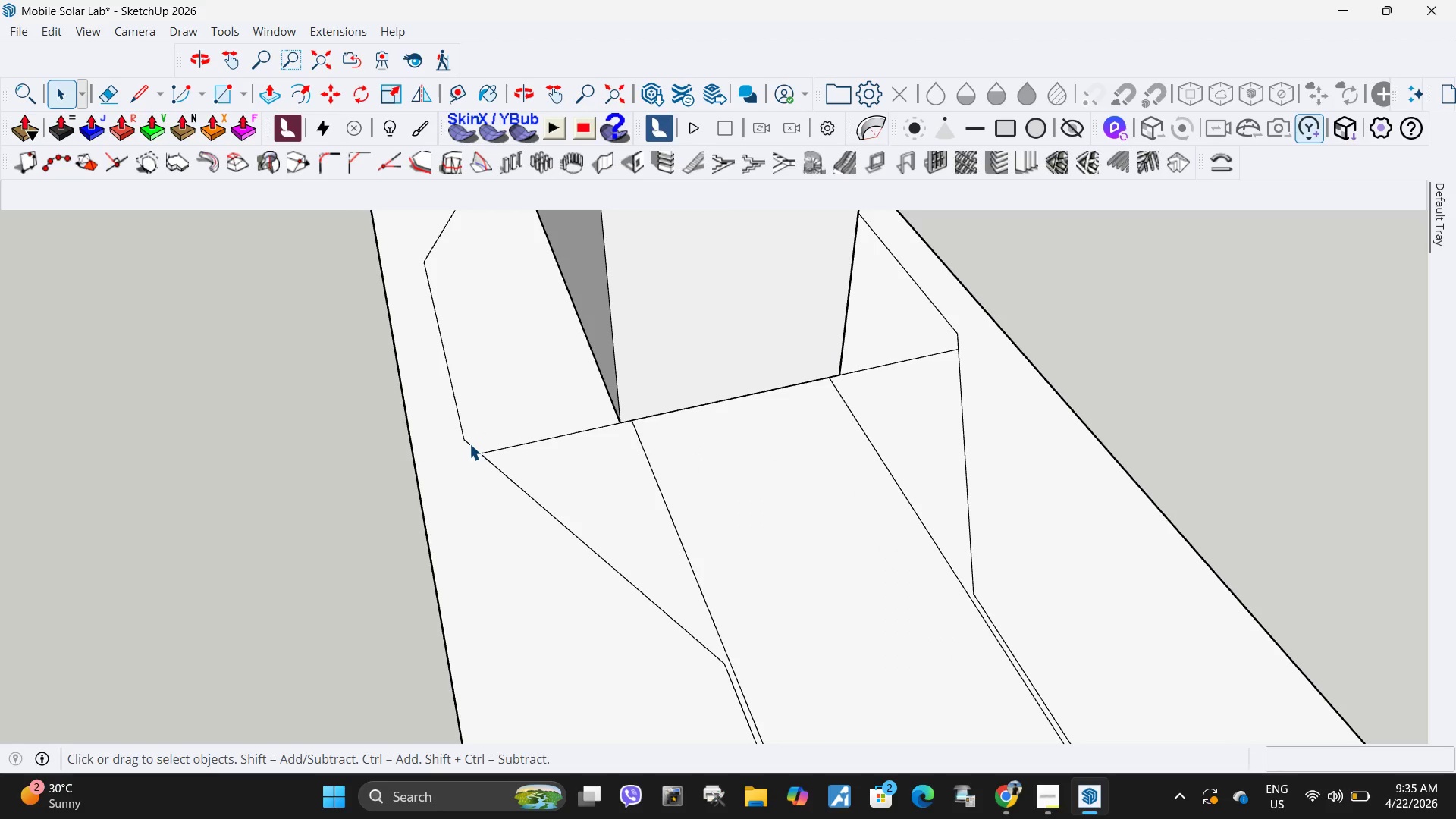 
left_click([469, 444])
 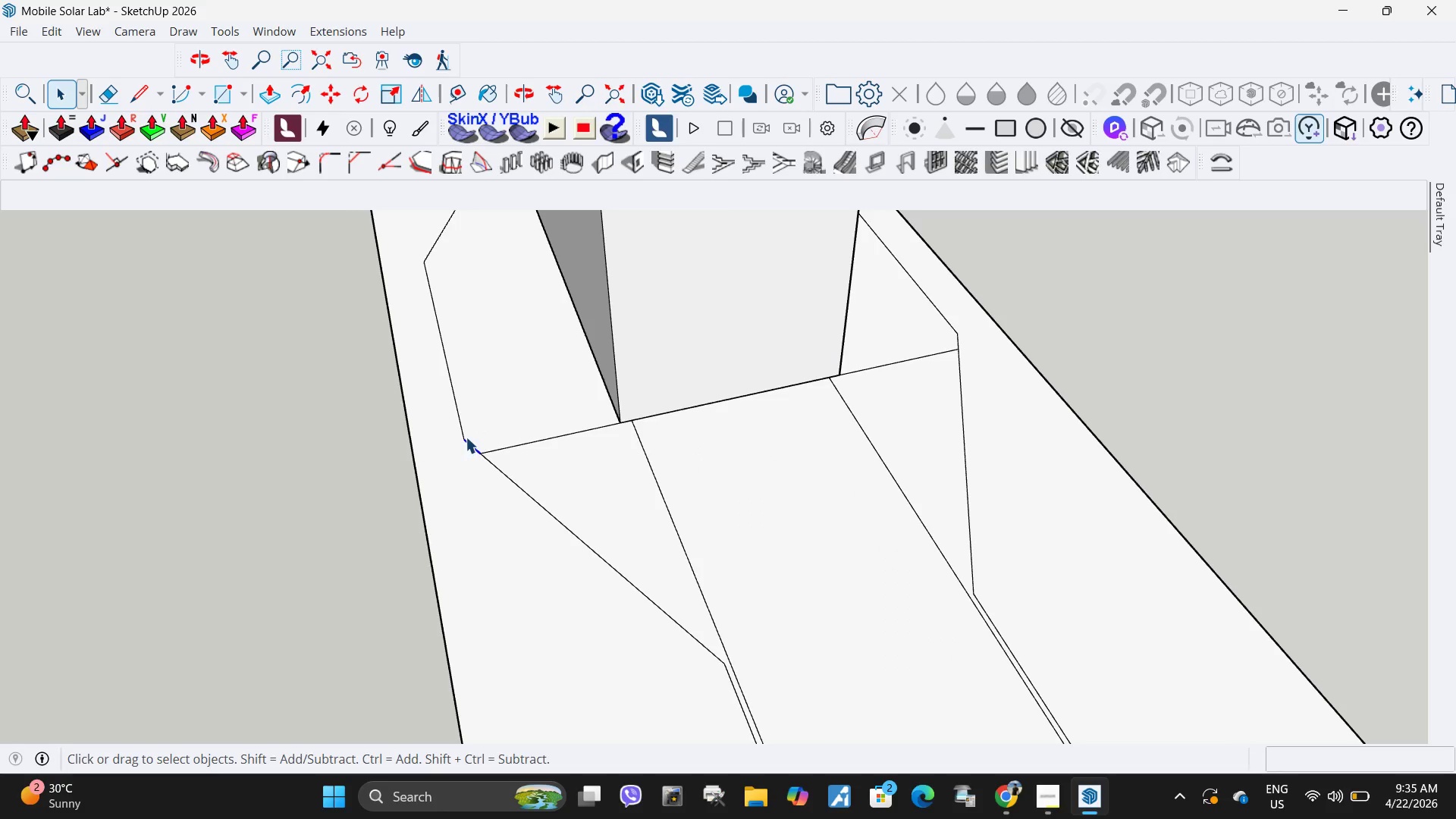 
key(Delete)
 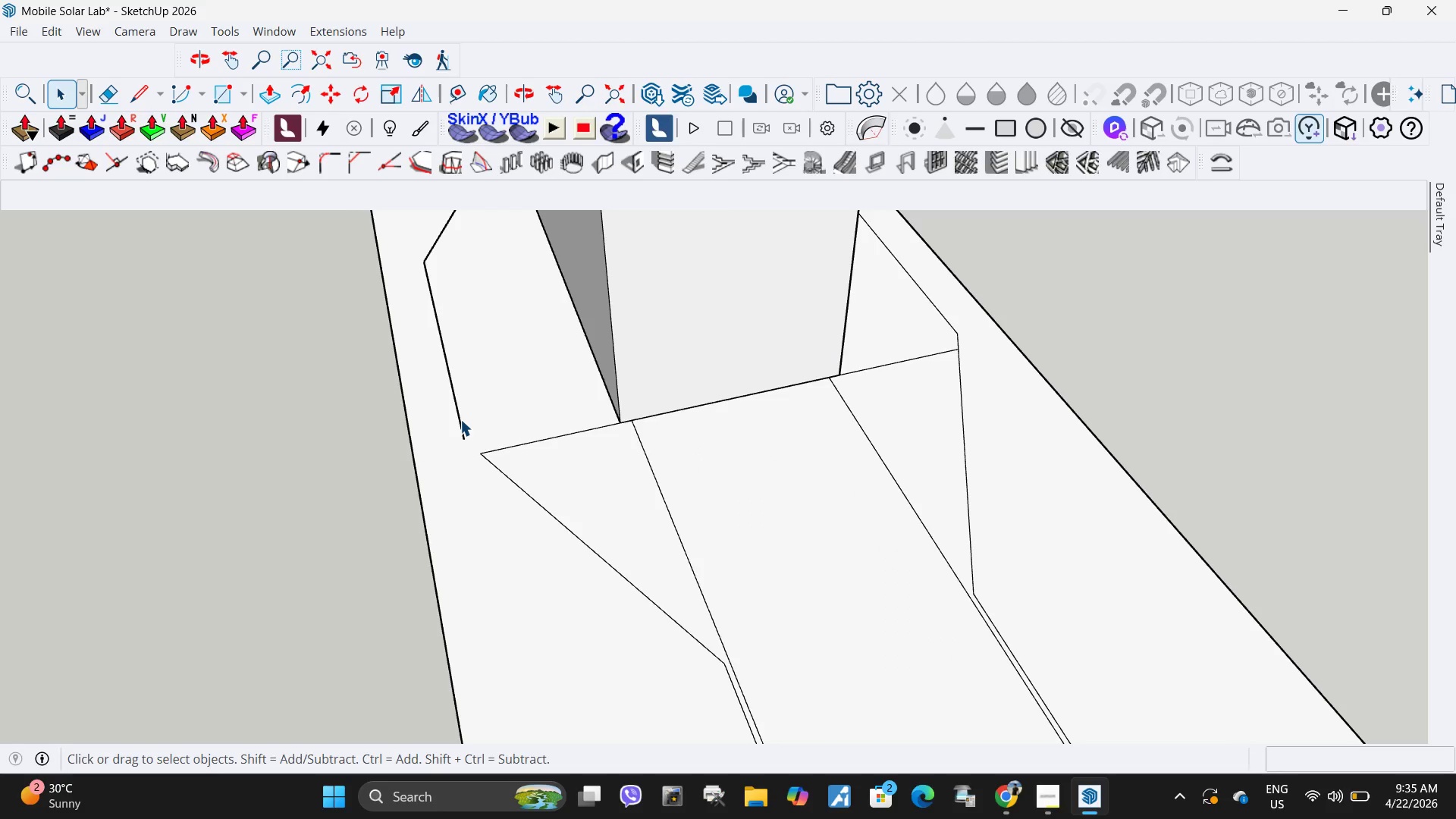 
left_click([460, 419])
 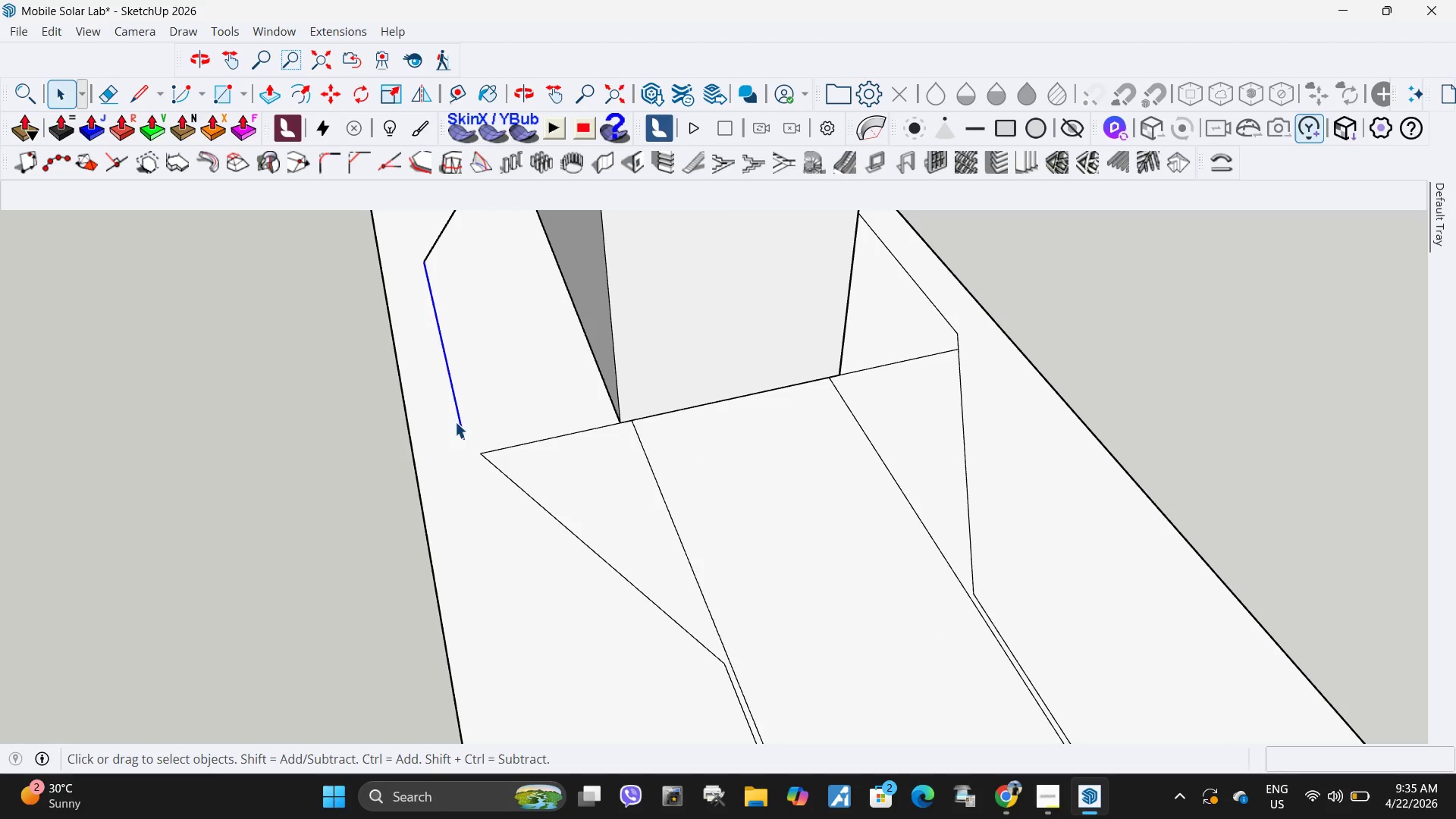 
key(Delete)
 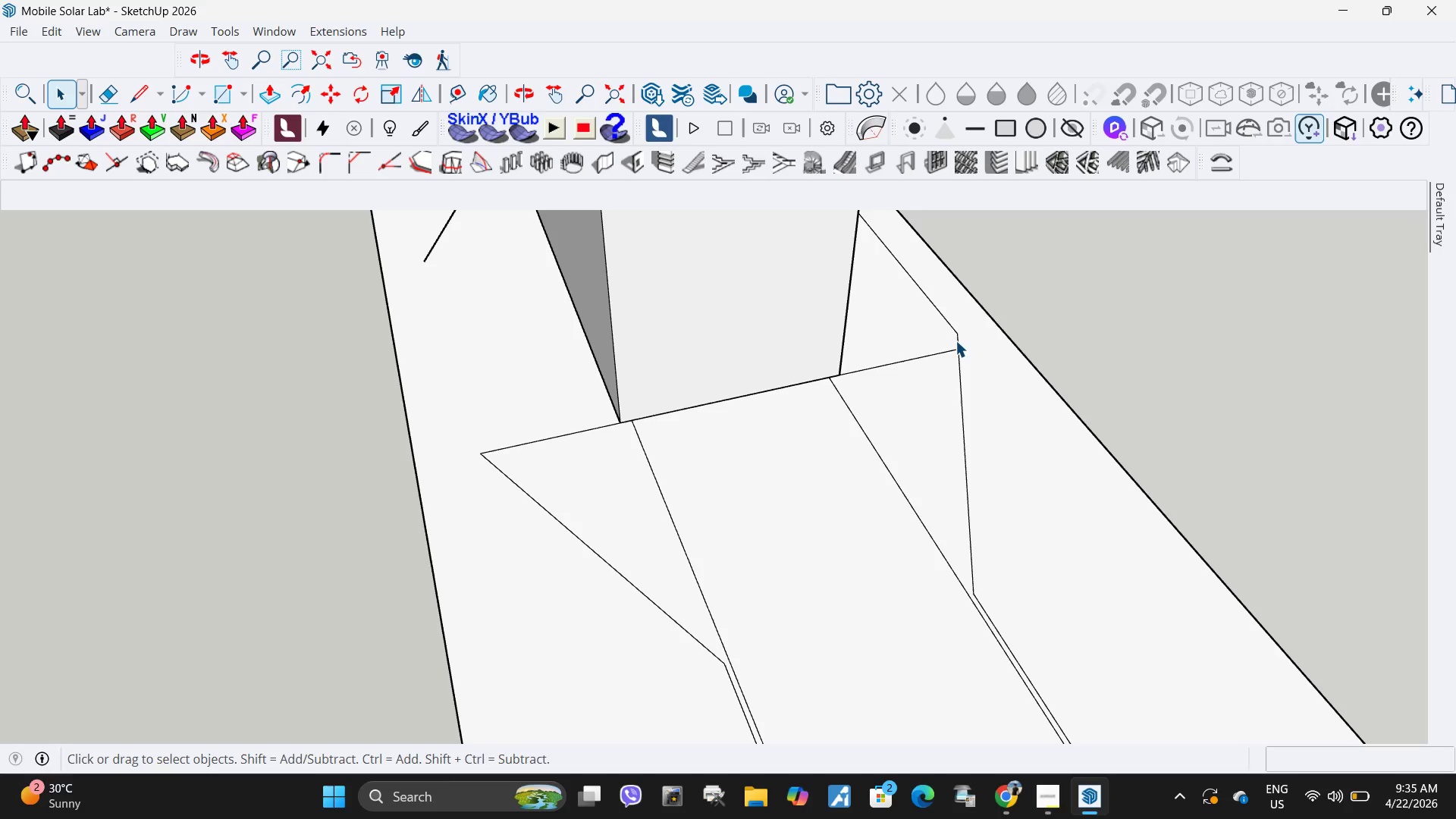 
key(Delete)
 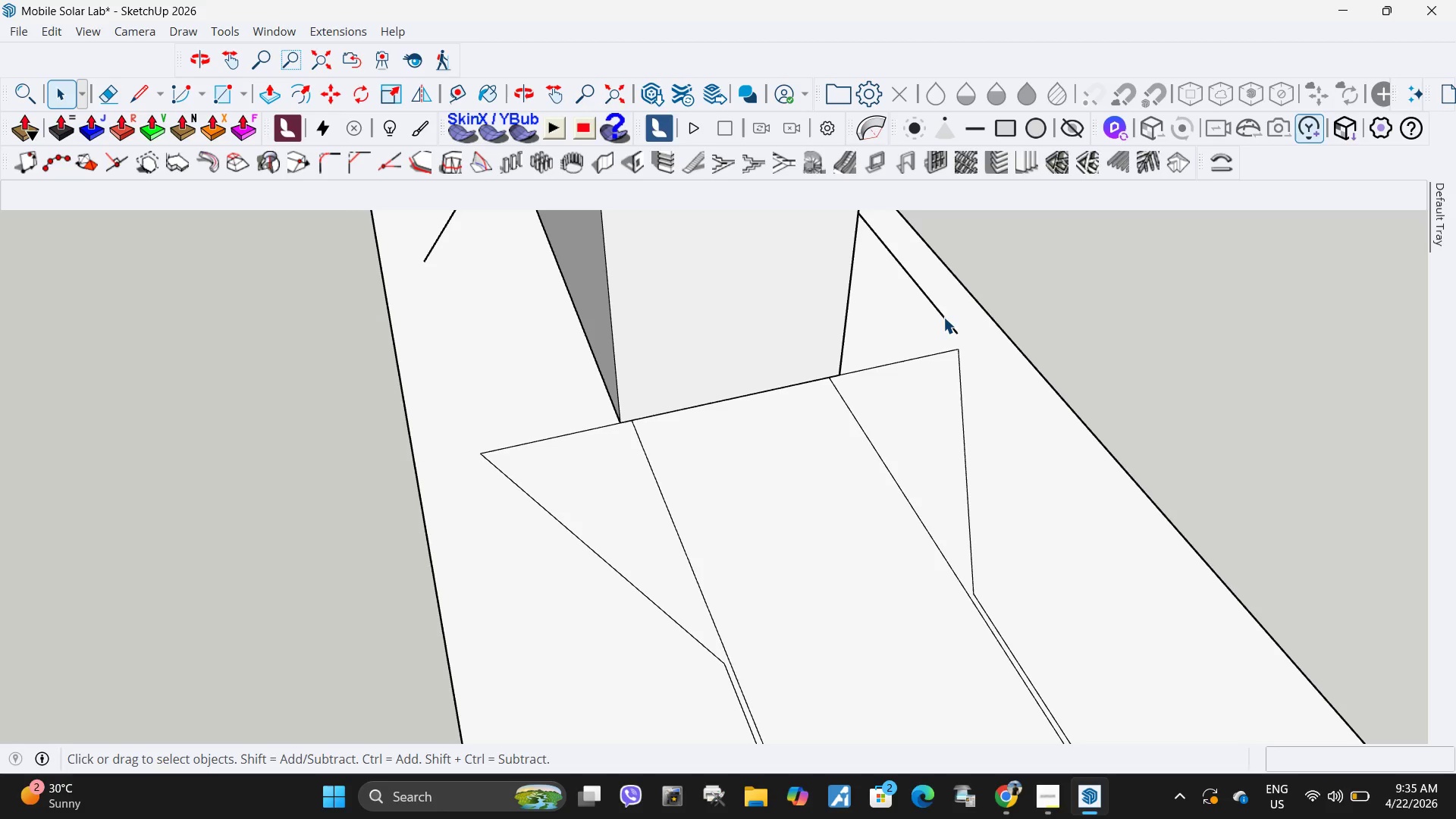 
left_click([943, 317])
 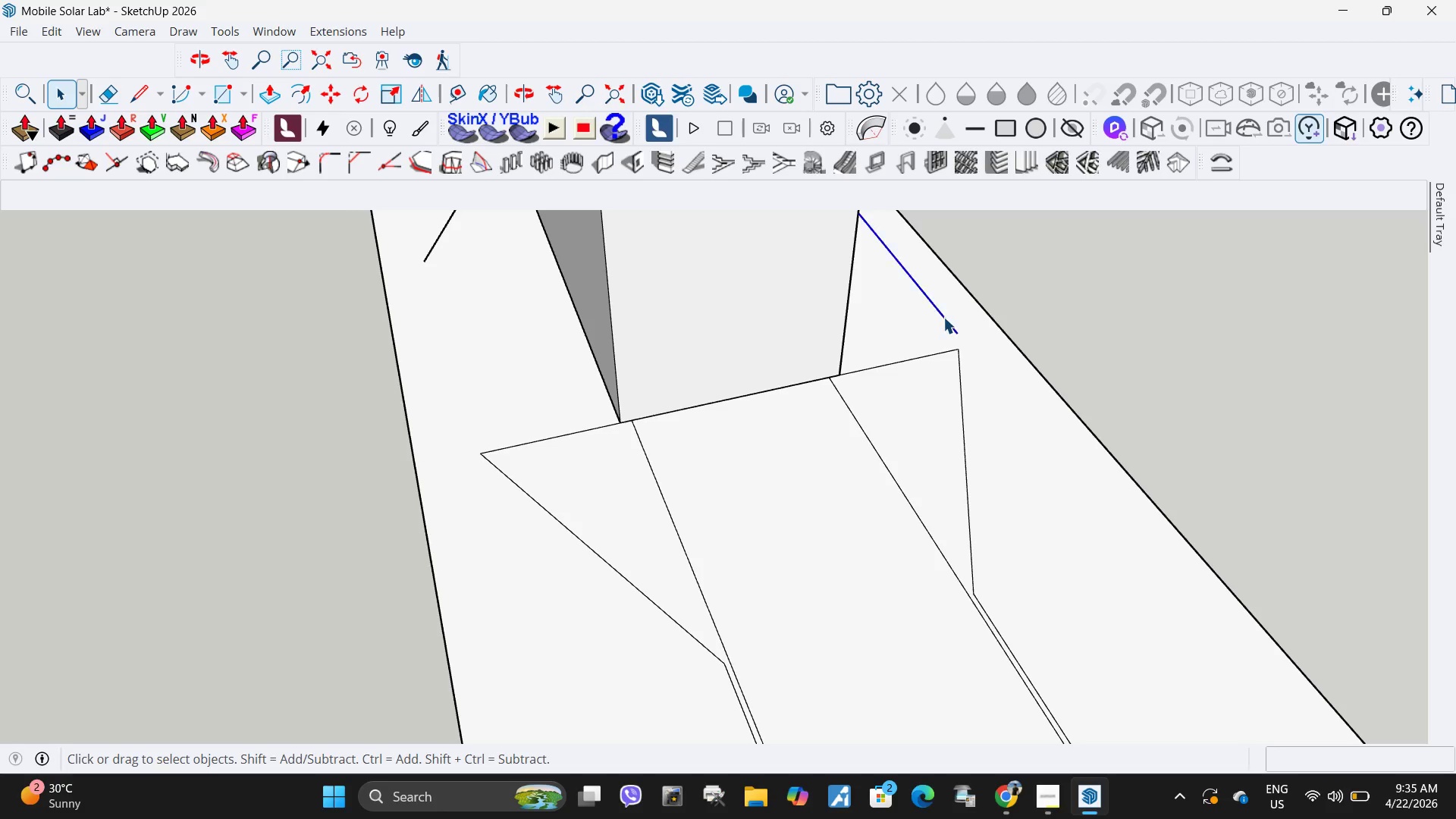 
key(Delete)
 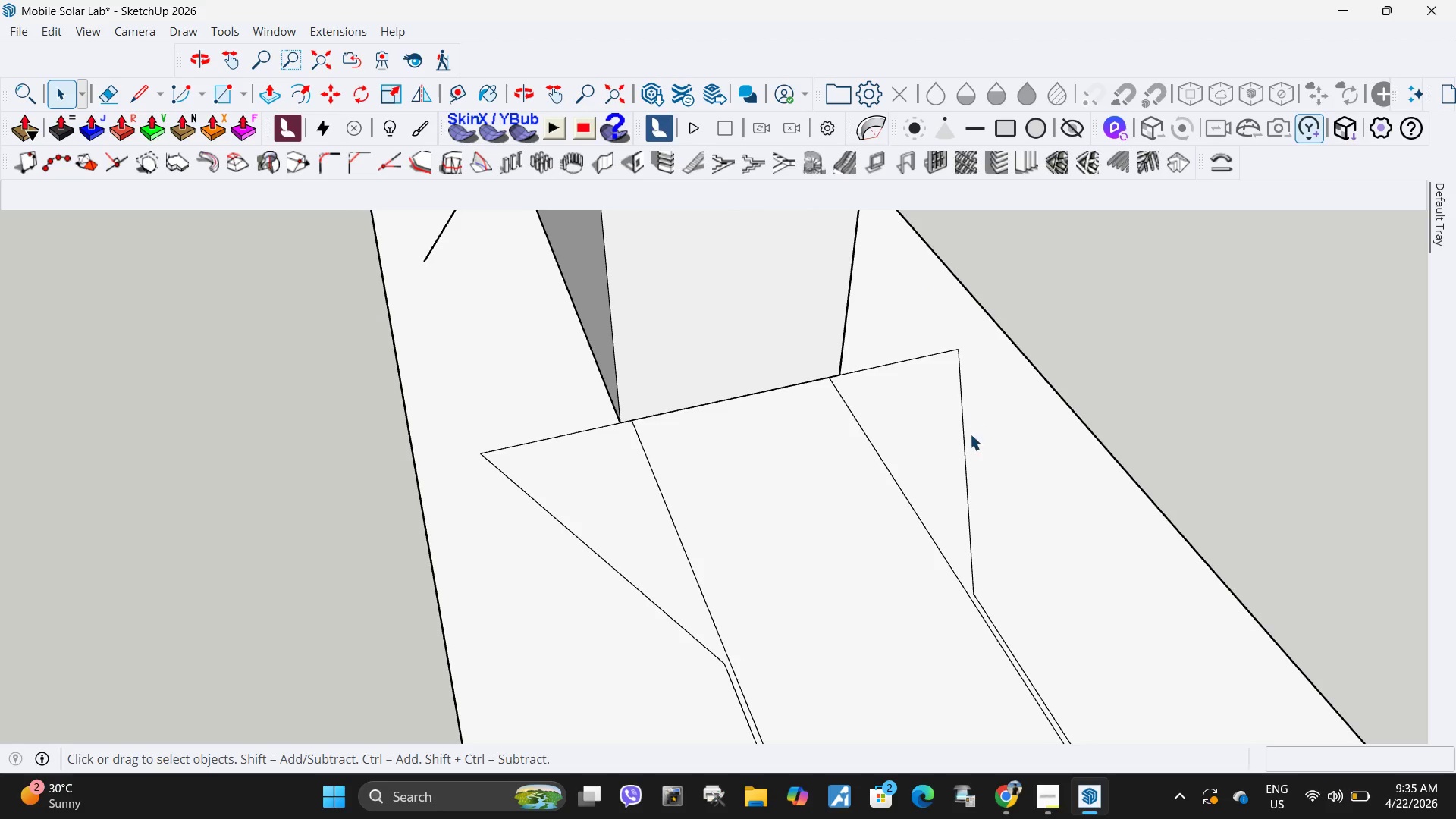 
scroll: coordinate [868, 512], scroll_direction: down, amount: 12.0
 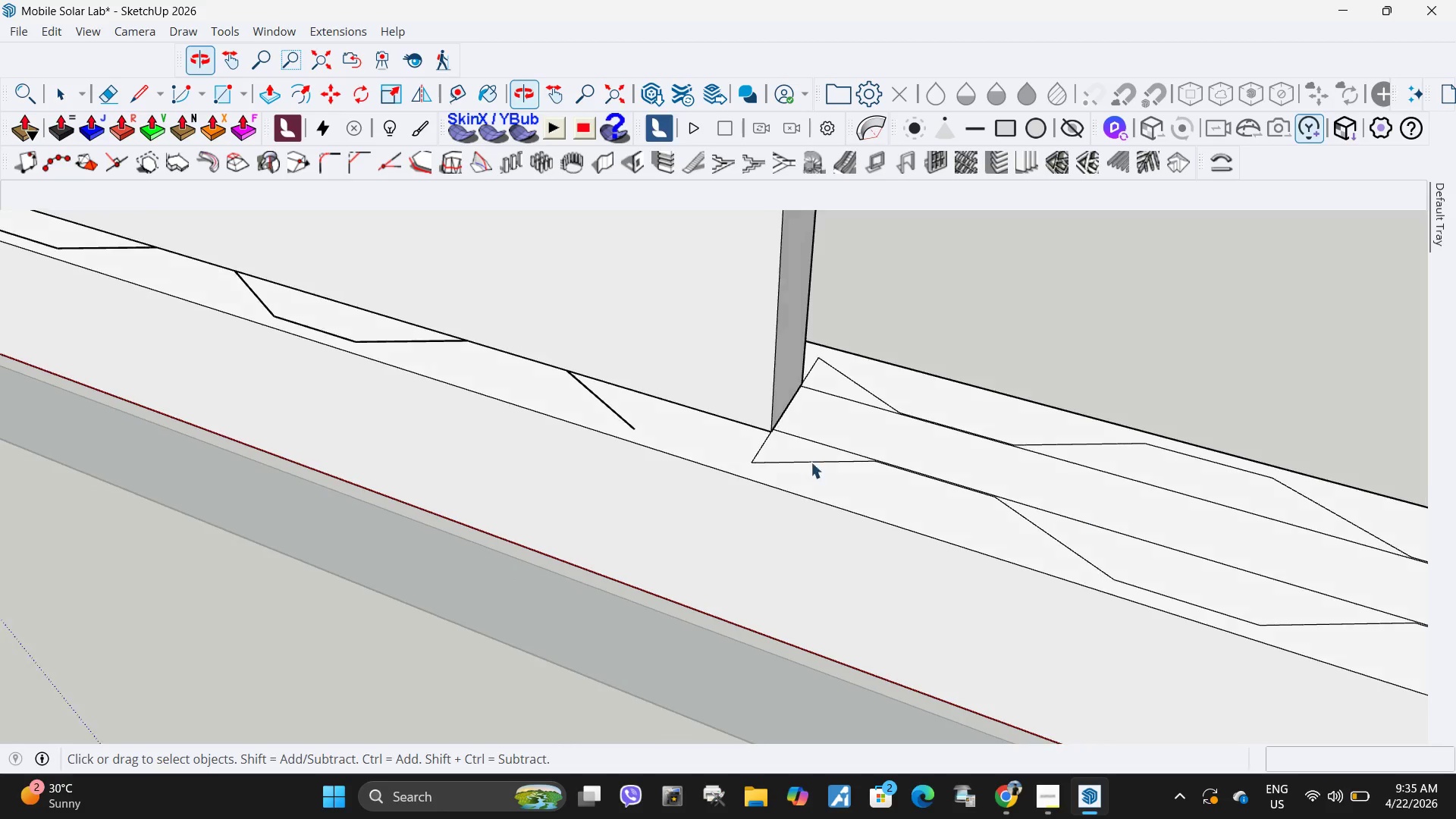 
scroll: coordinate [676, 436], scroll_direction: up, amount: 4.0
 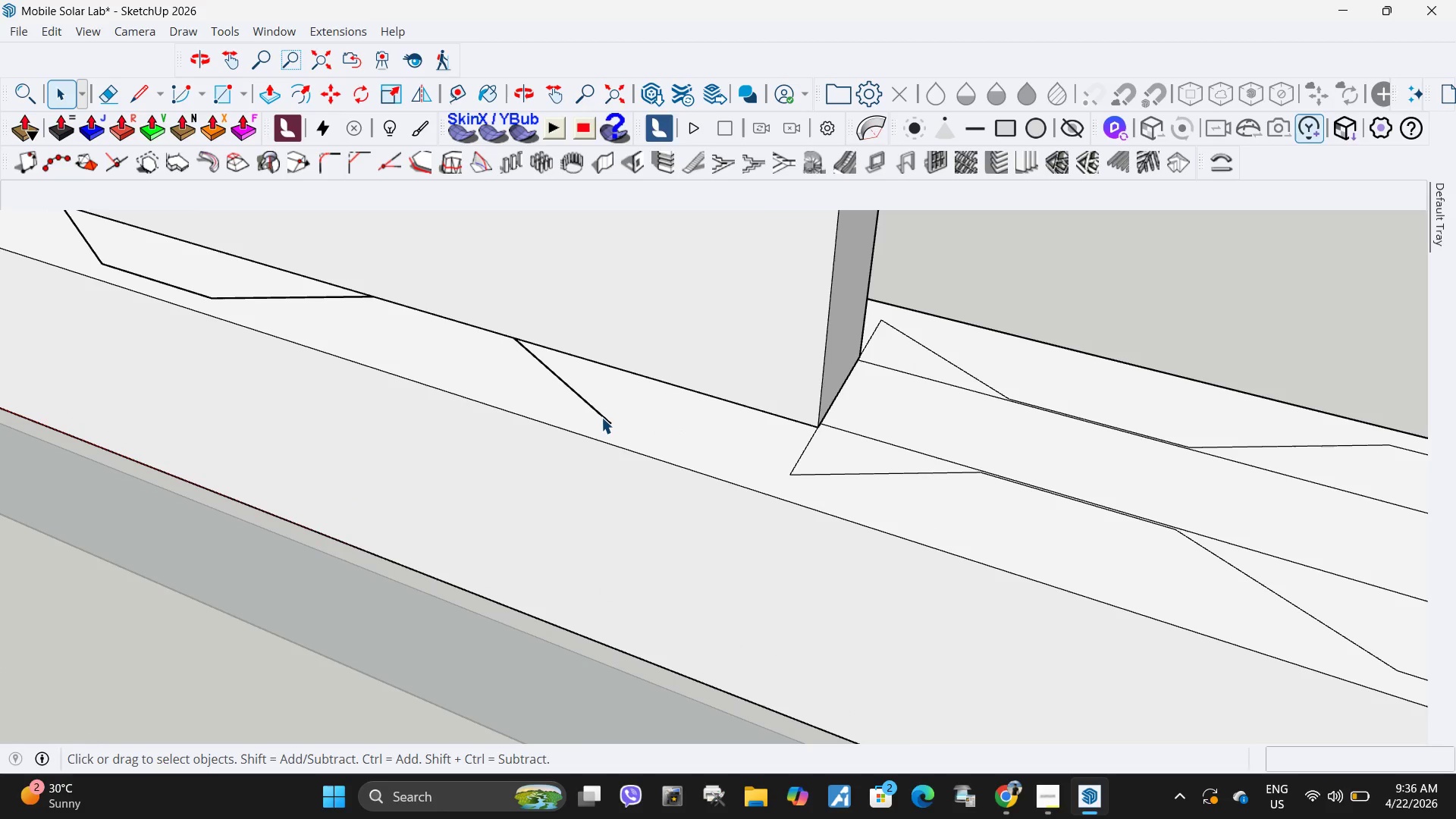 
left_click([601, 417])
 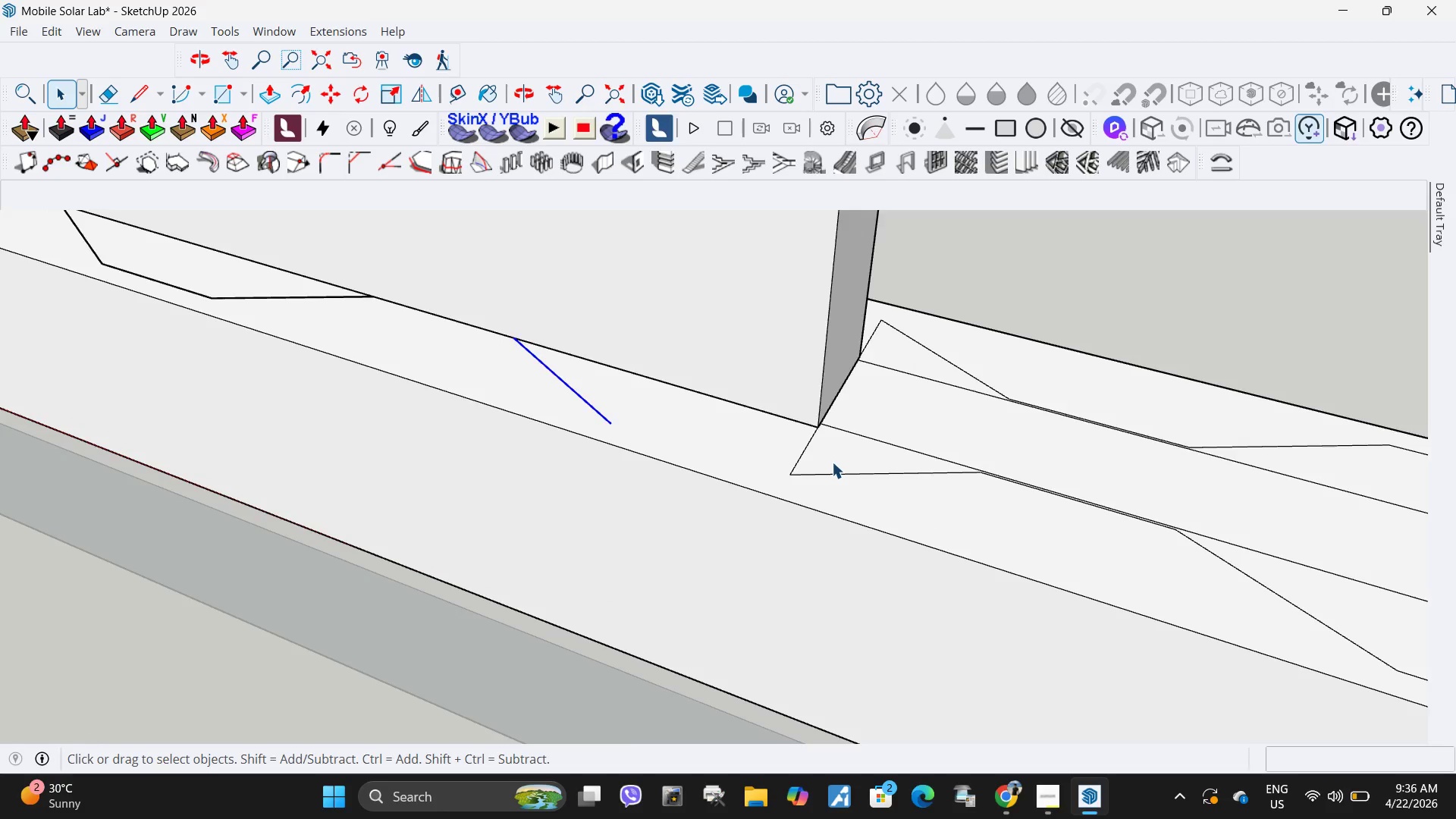 
scroll: coordinate [839, 472], scroll_direction: down, amount: 6.0
 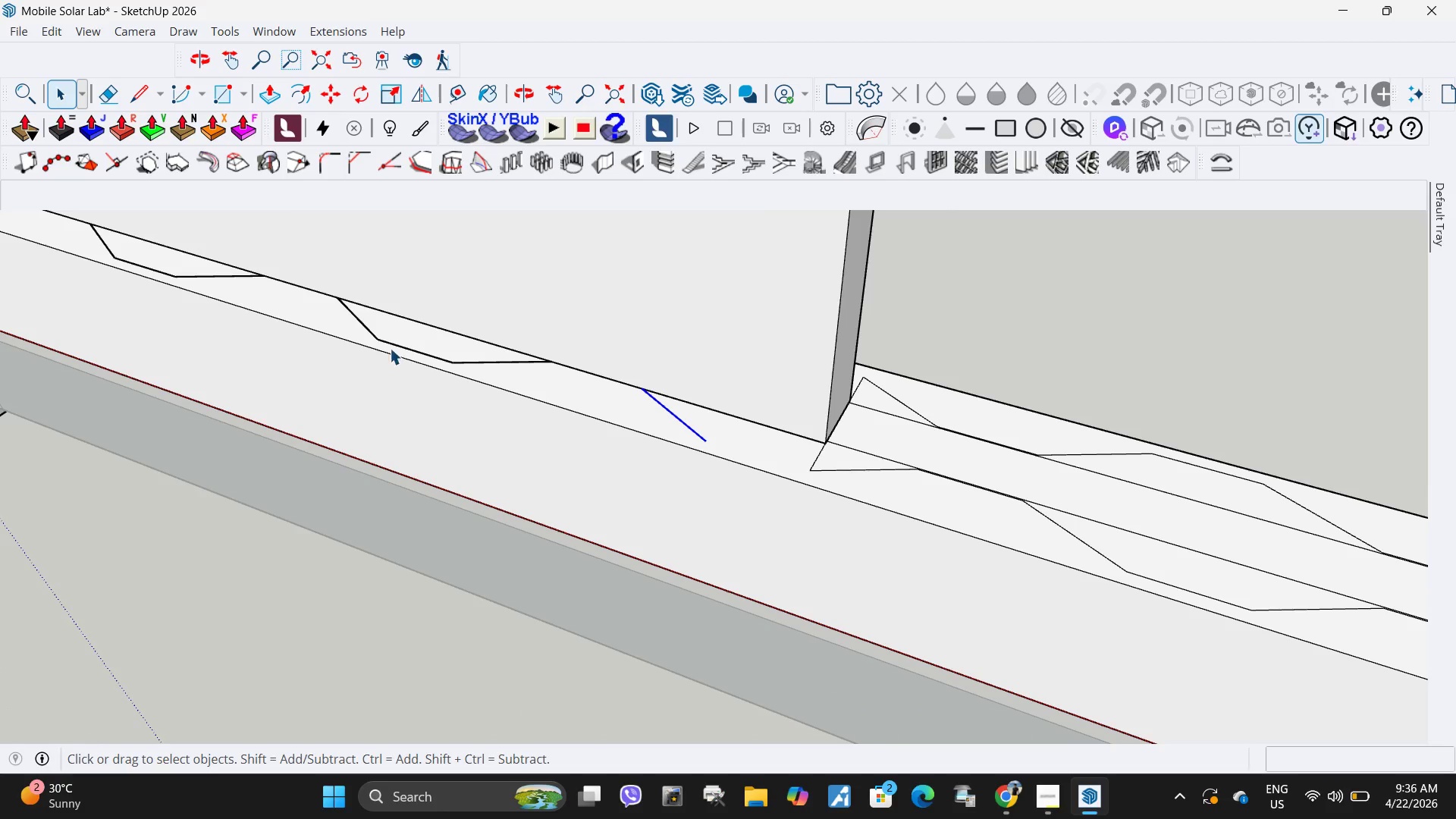 
key(Delete)
 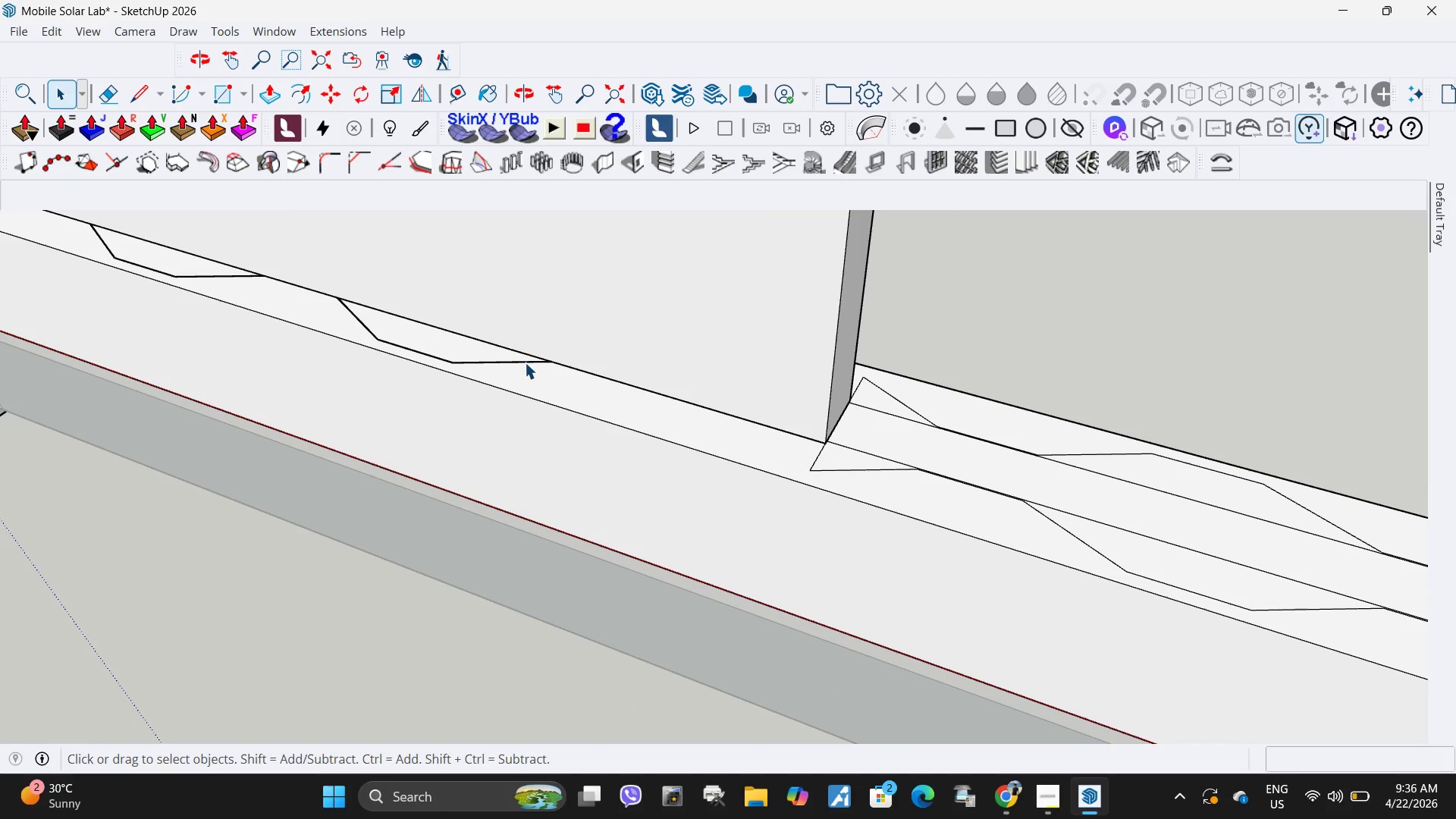 
left_click([522, 362])
 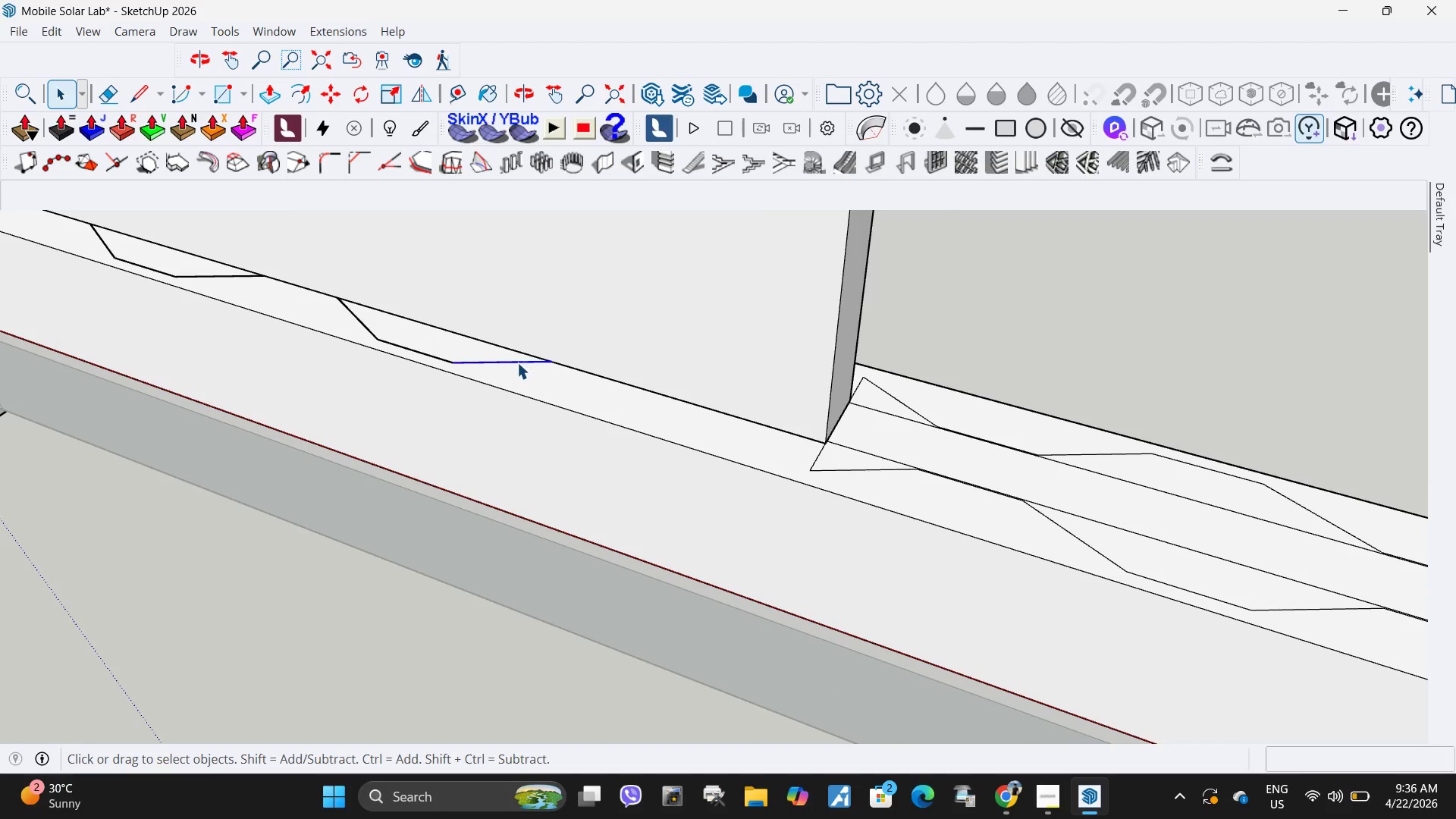 
key(Delete)
 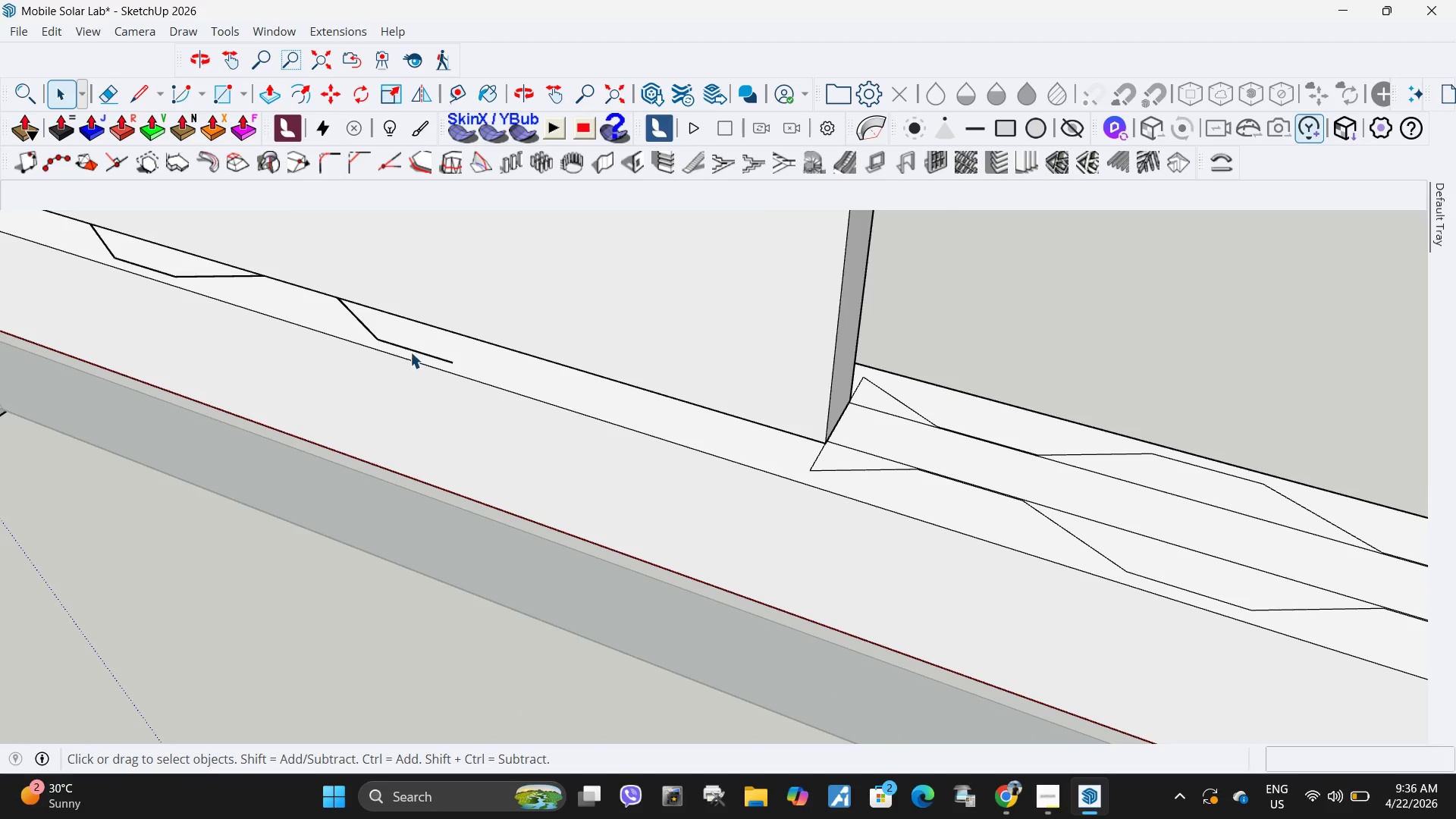 
left_click([412, 350])
 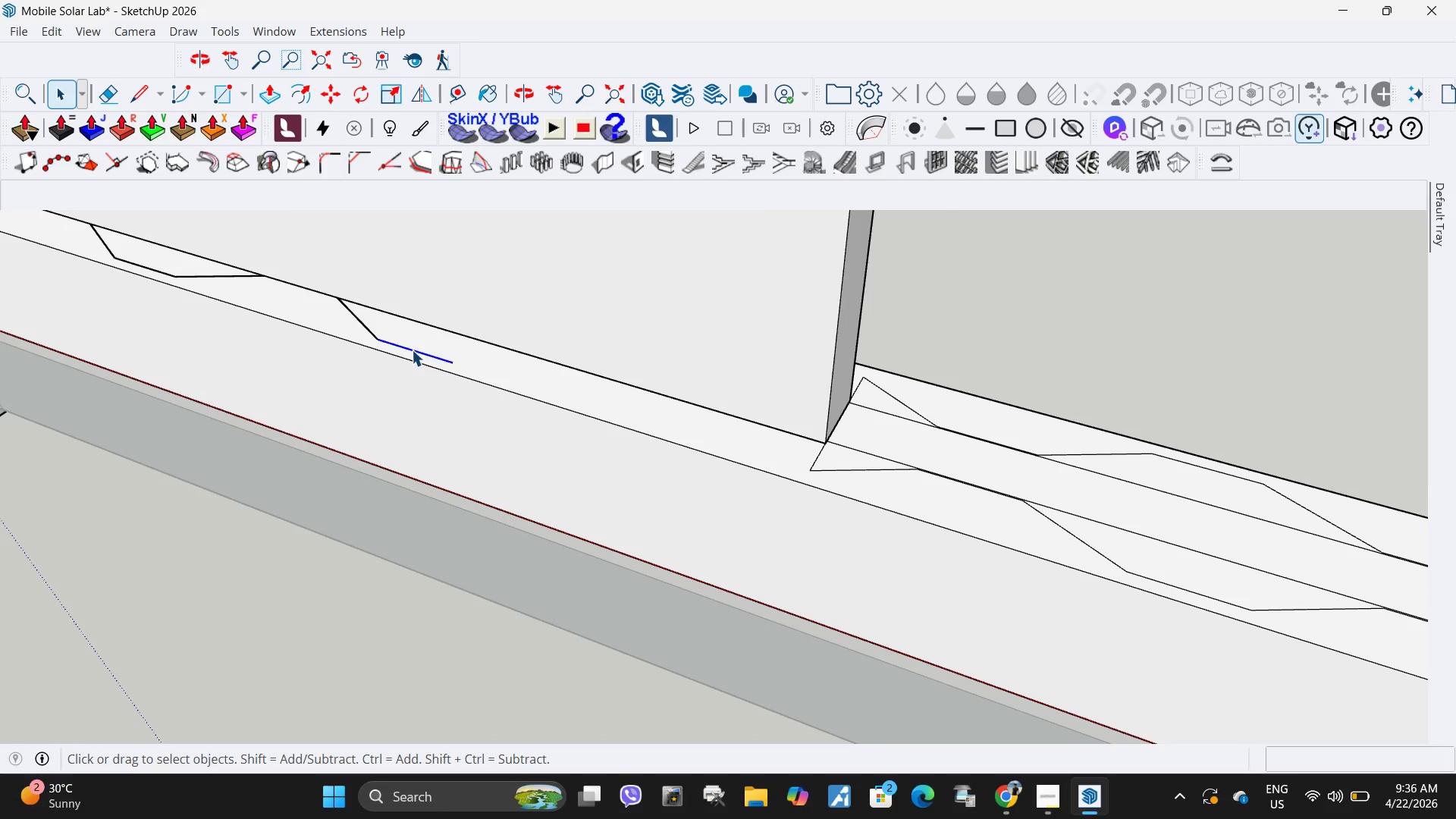 
key(Delete)
 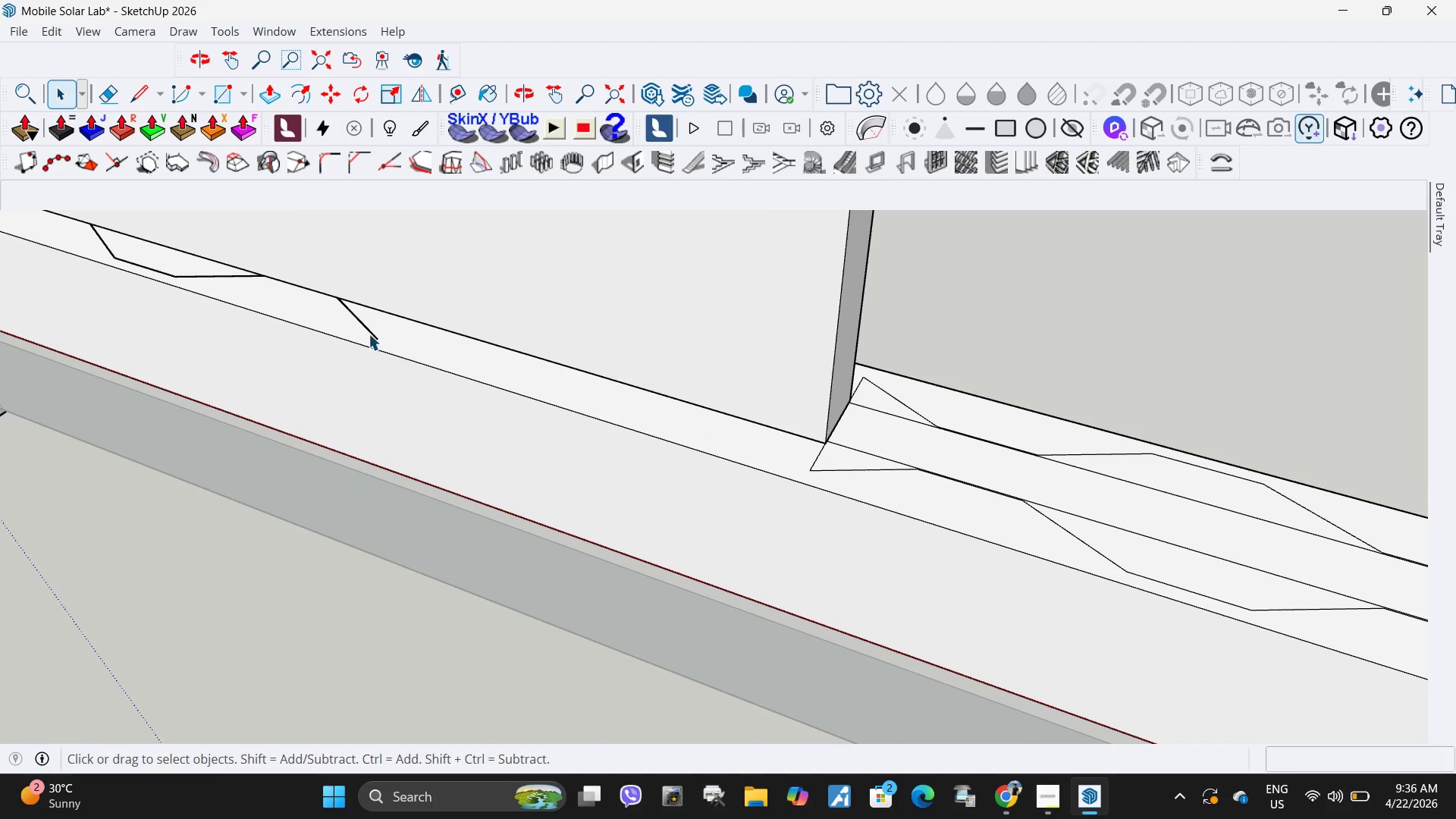 
left_click([369, 333])
 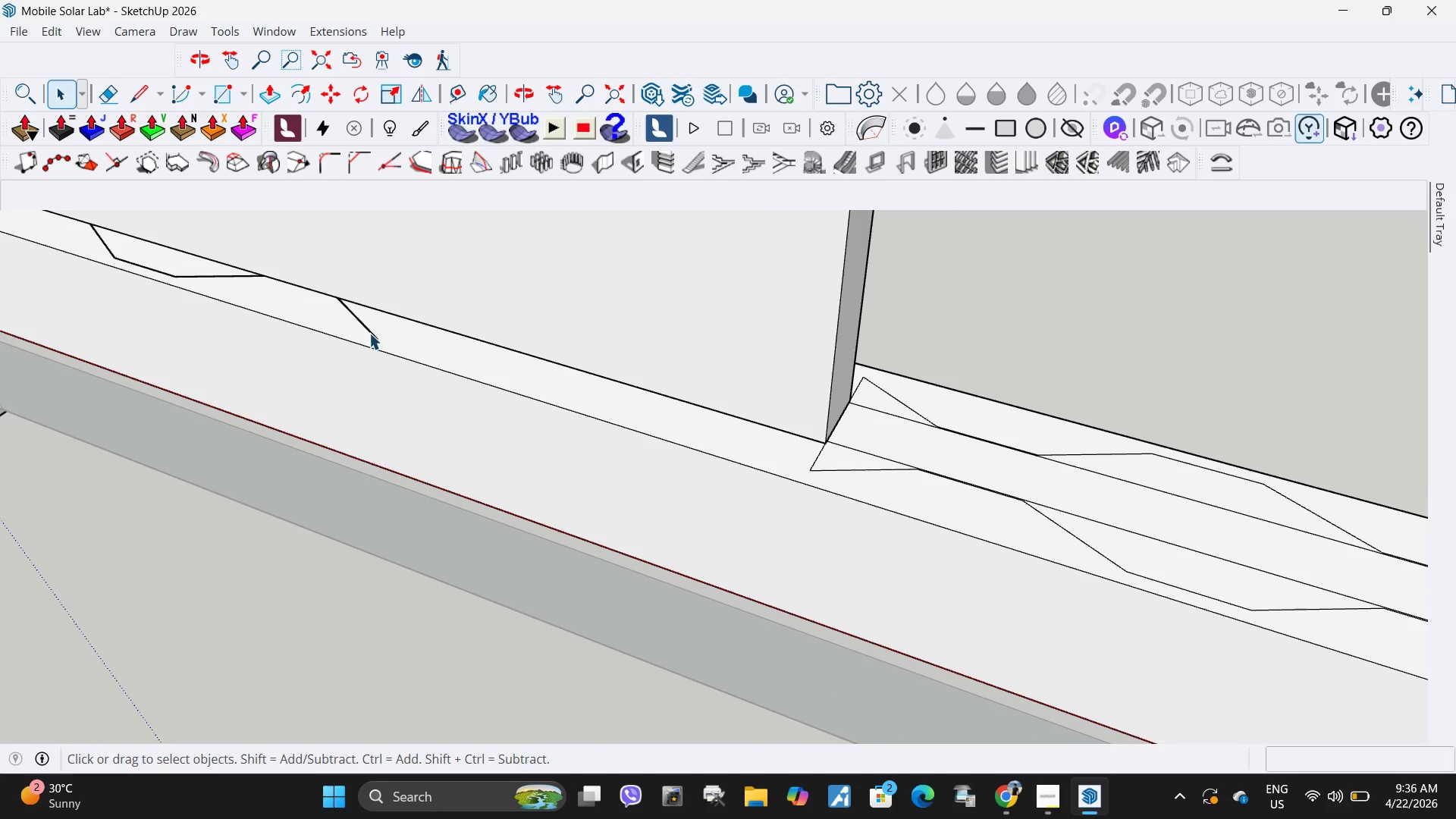 
key(Delete)
 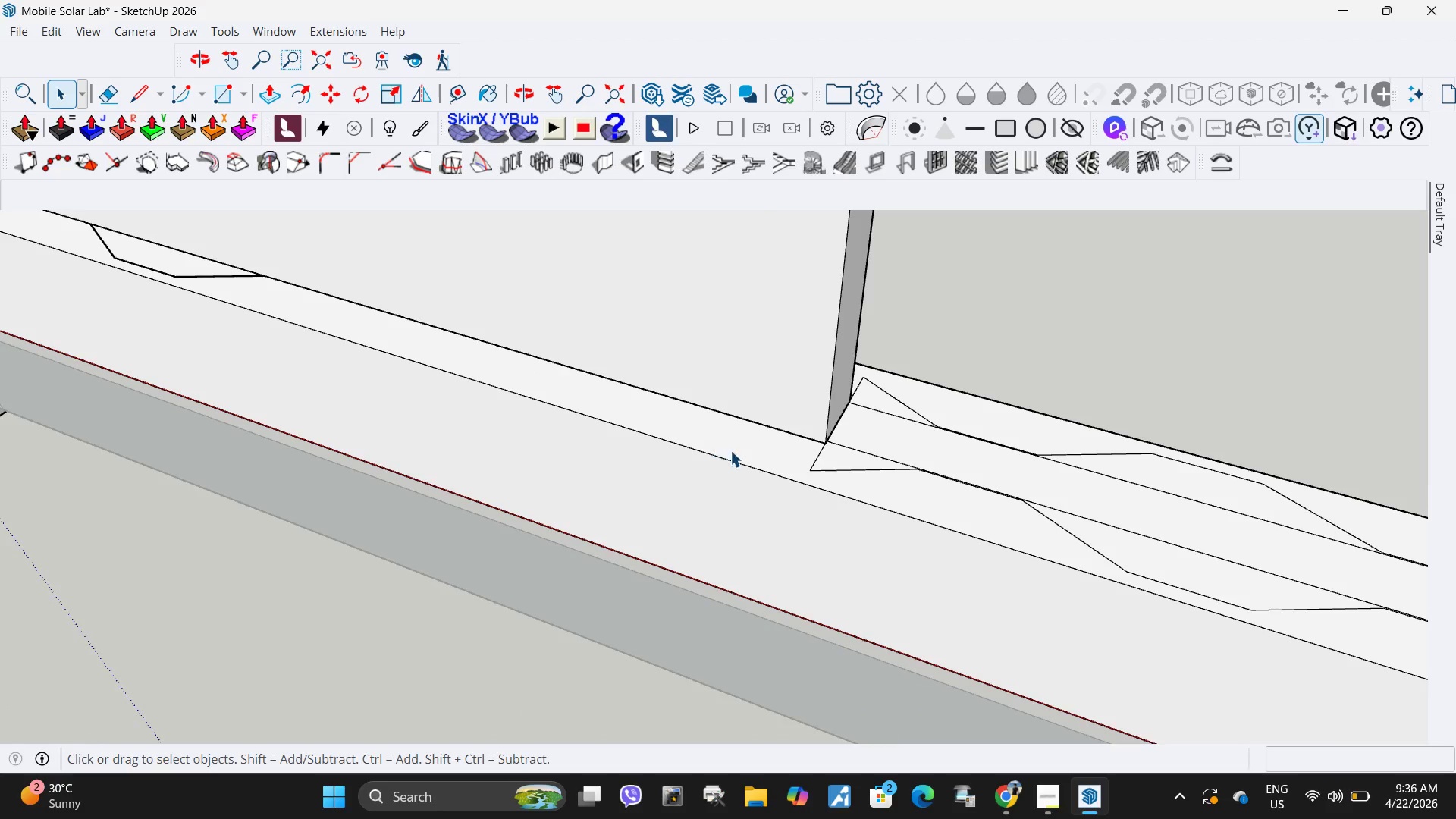 
scroll: coordinate [507, 441], scroll_direction: none, amount: 0.0
 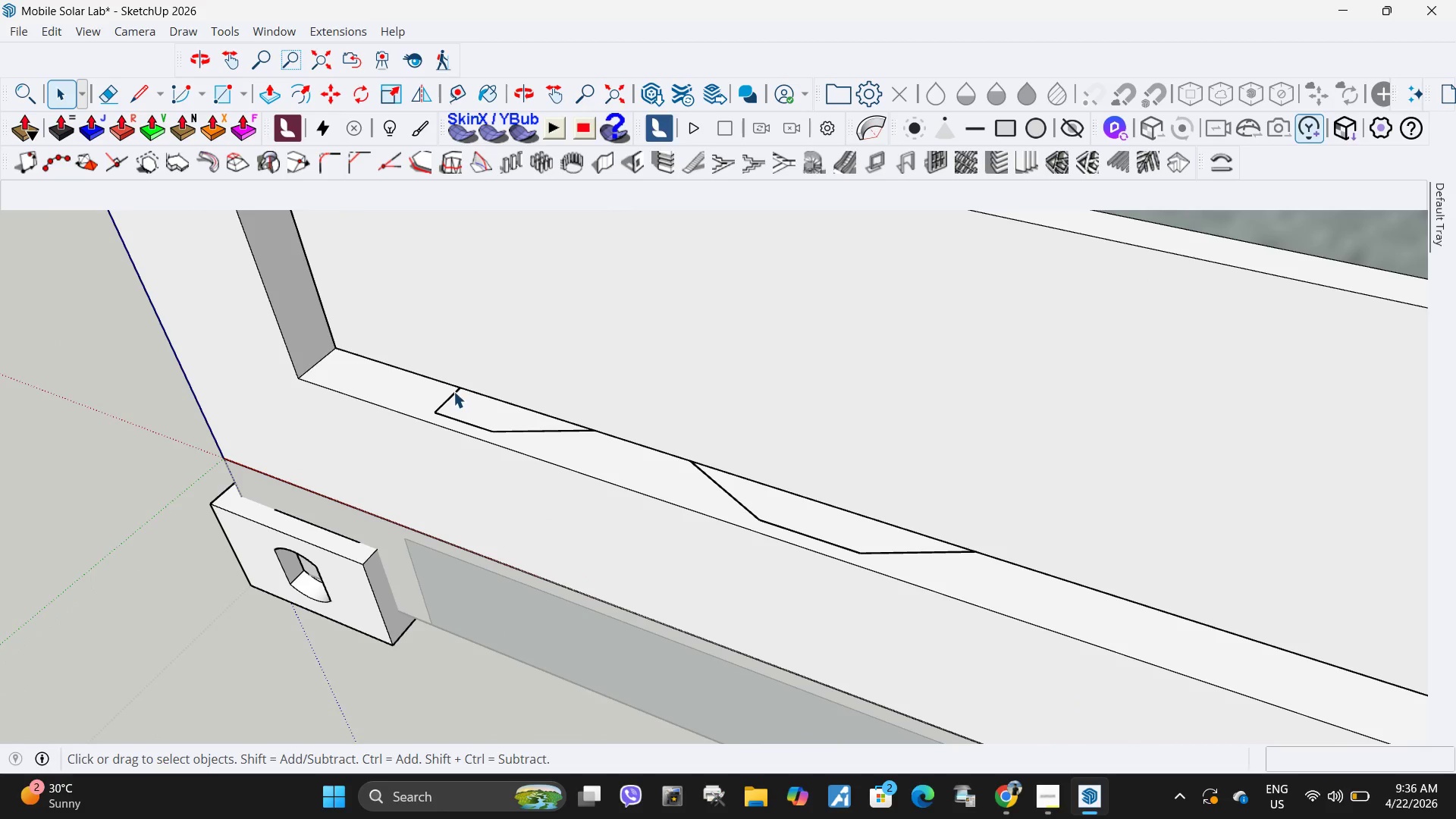 
left_click([453, 391])
 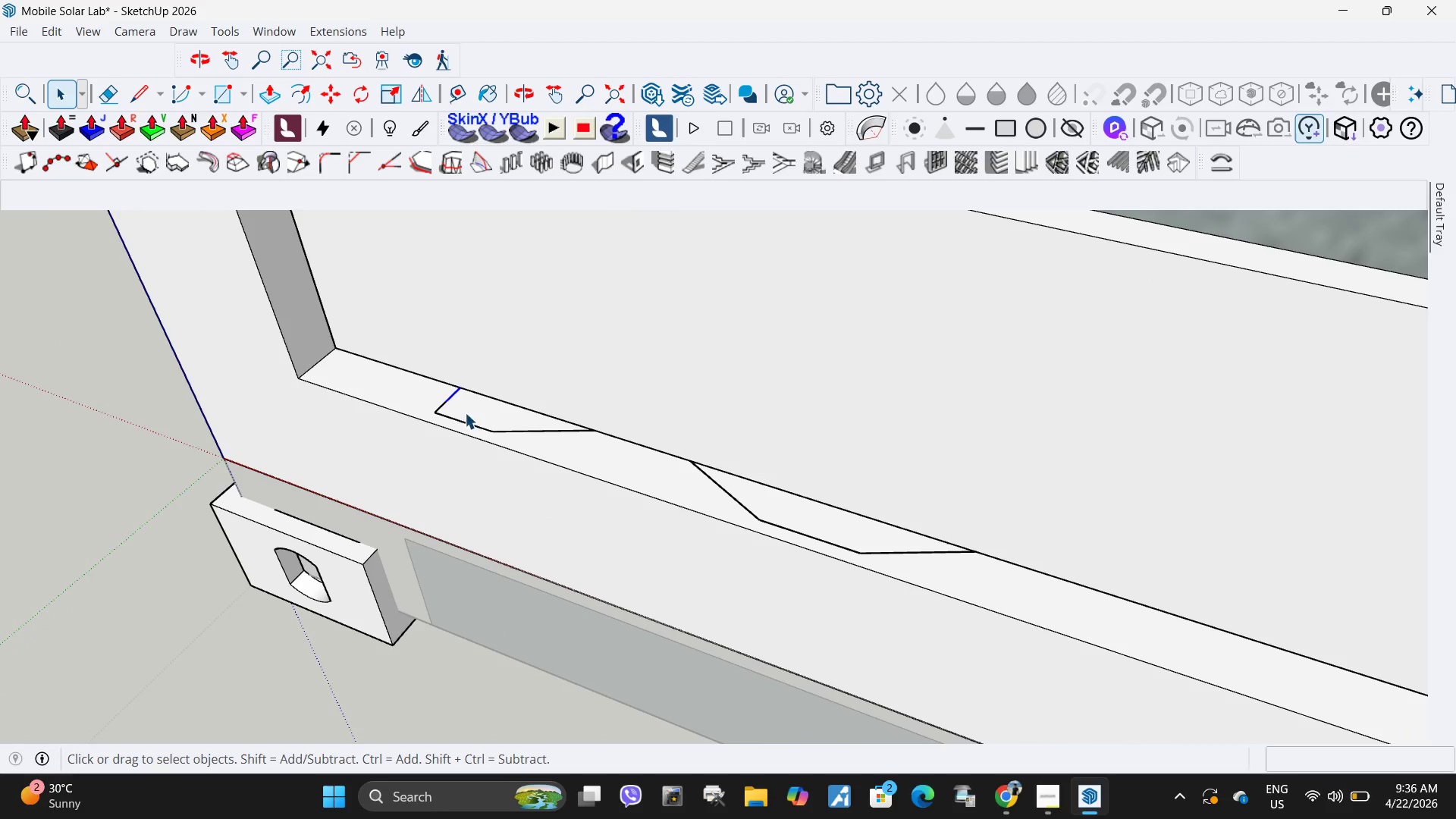 
key(Delete)
 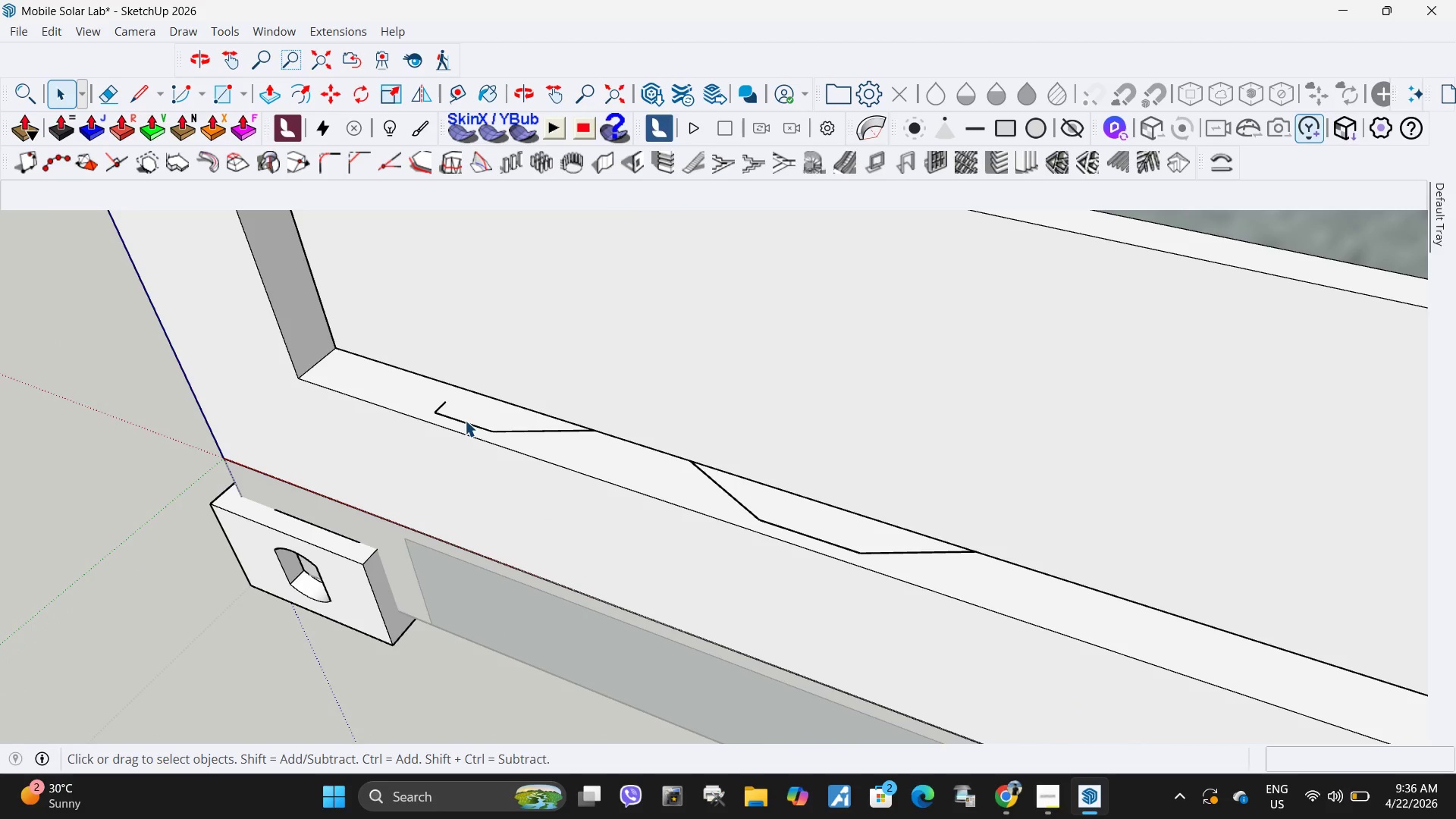 
left_click([465, 421])
 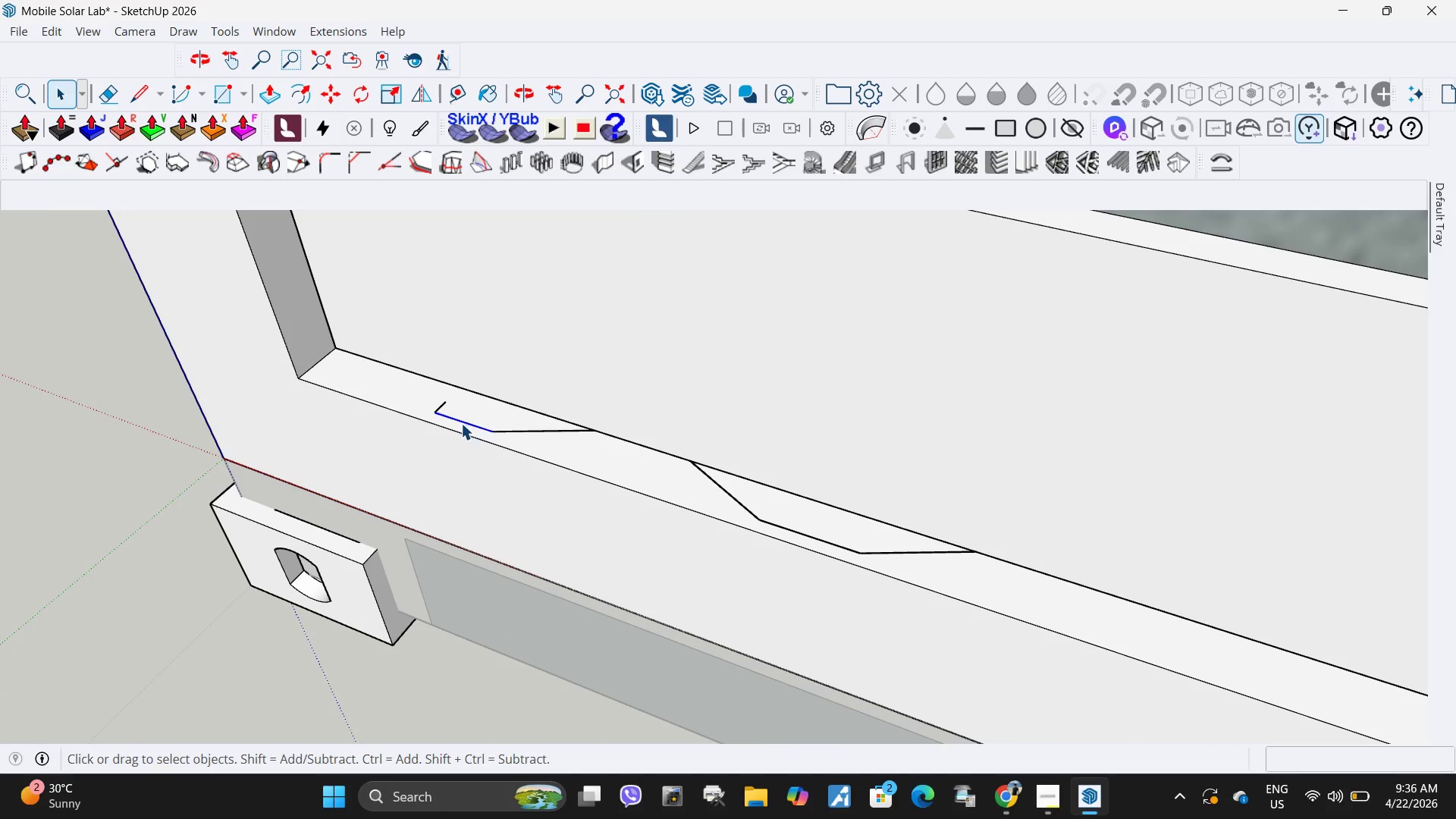 
key(Delete)
 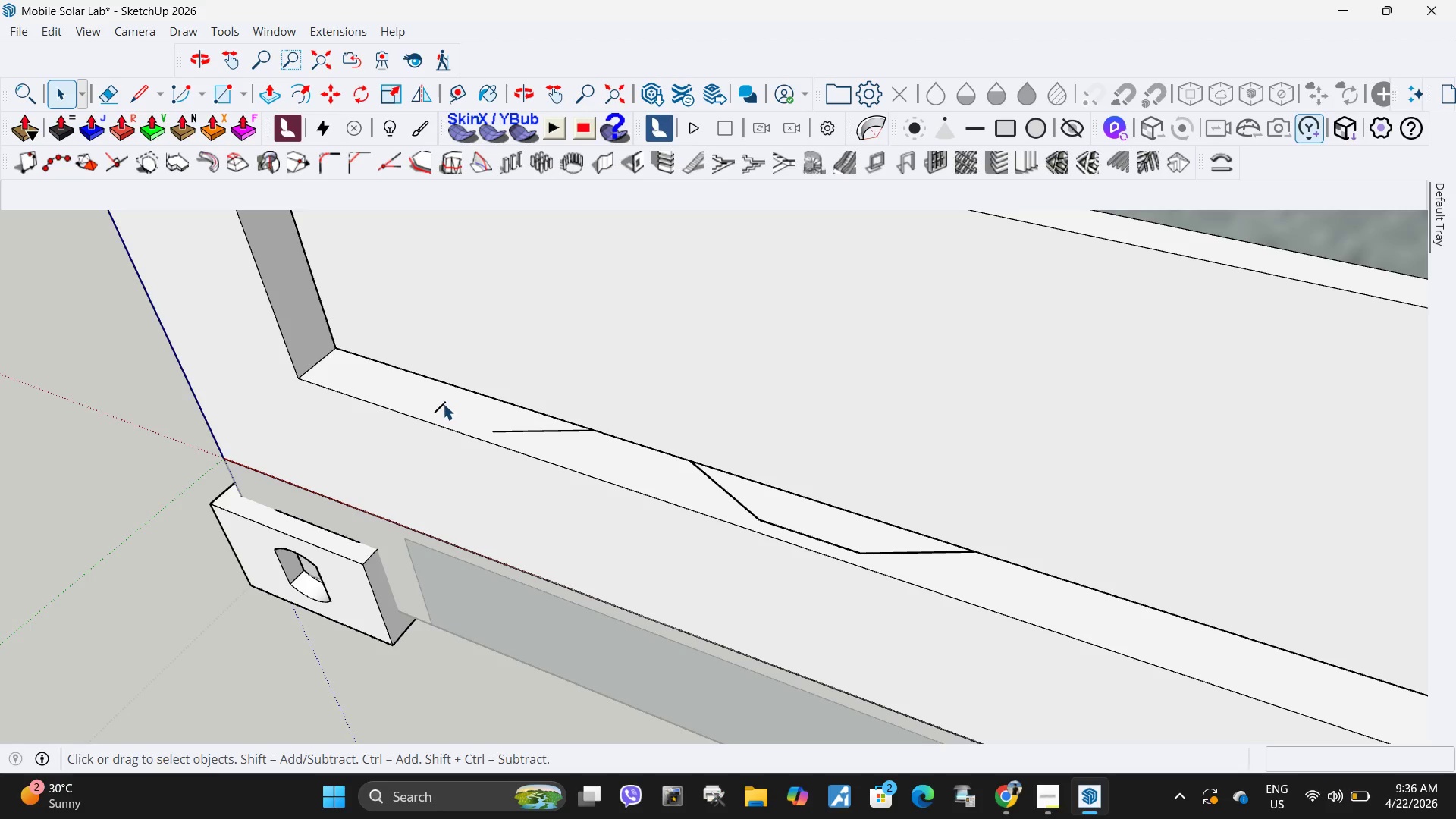 
left_click([442, 403])
 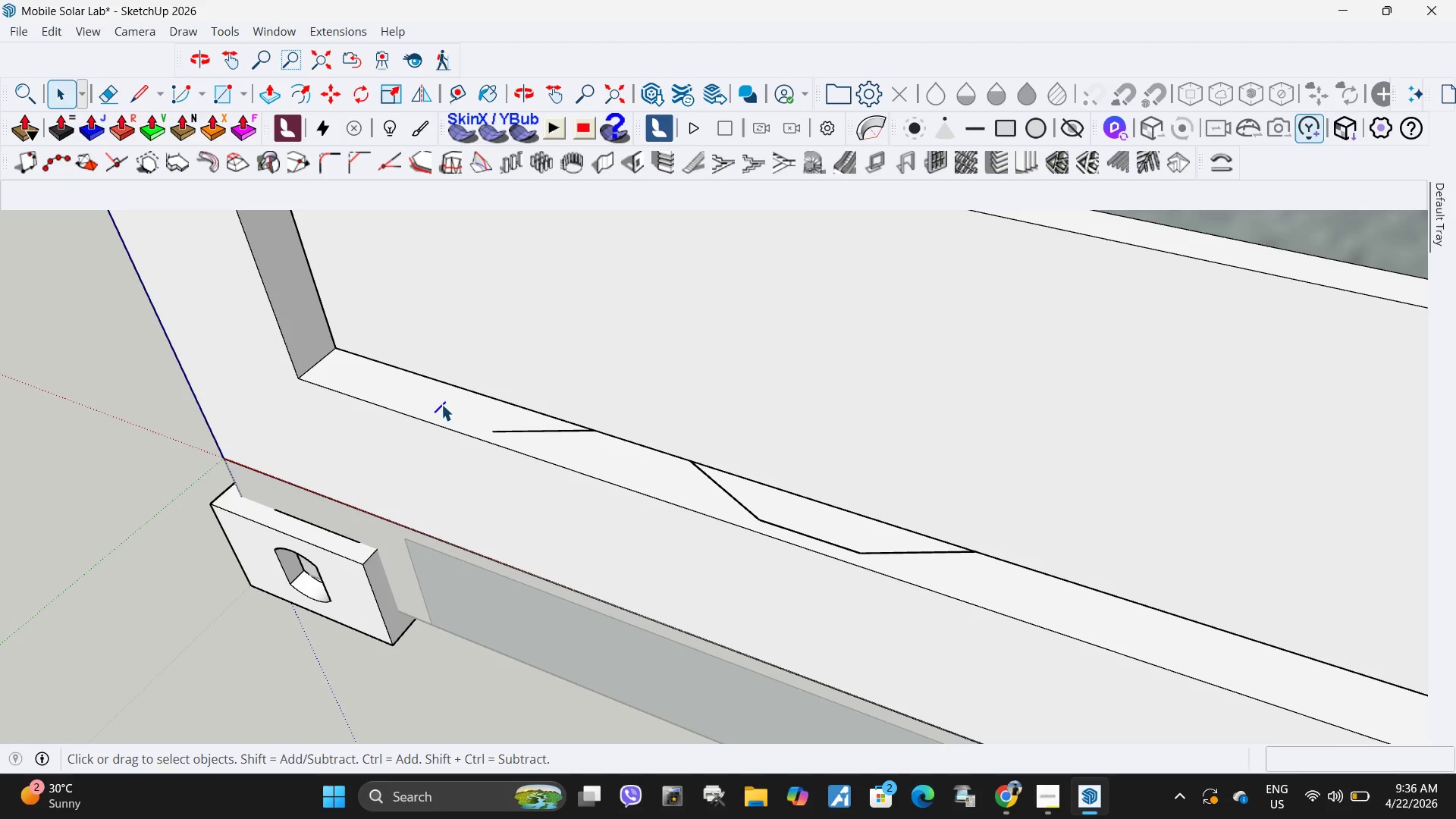 
key(Delete)
 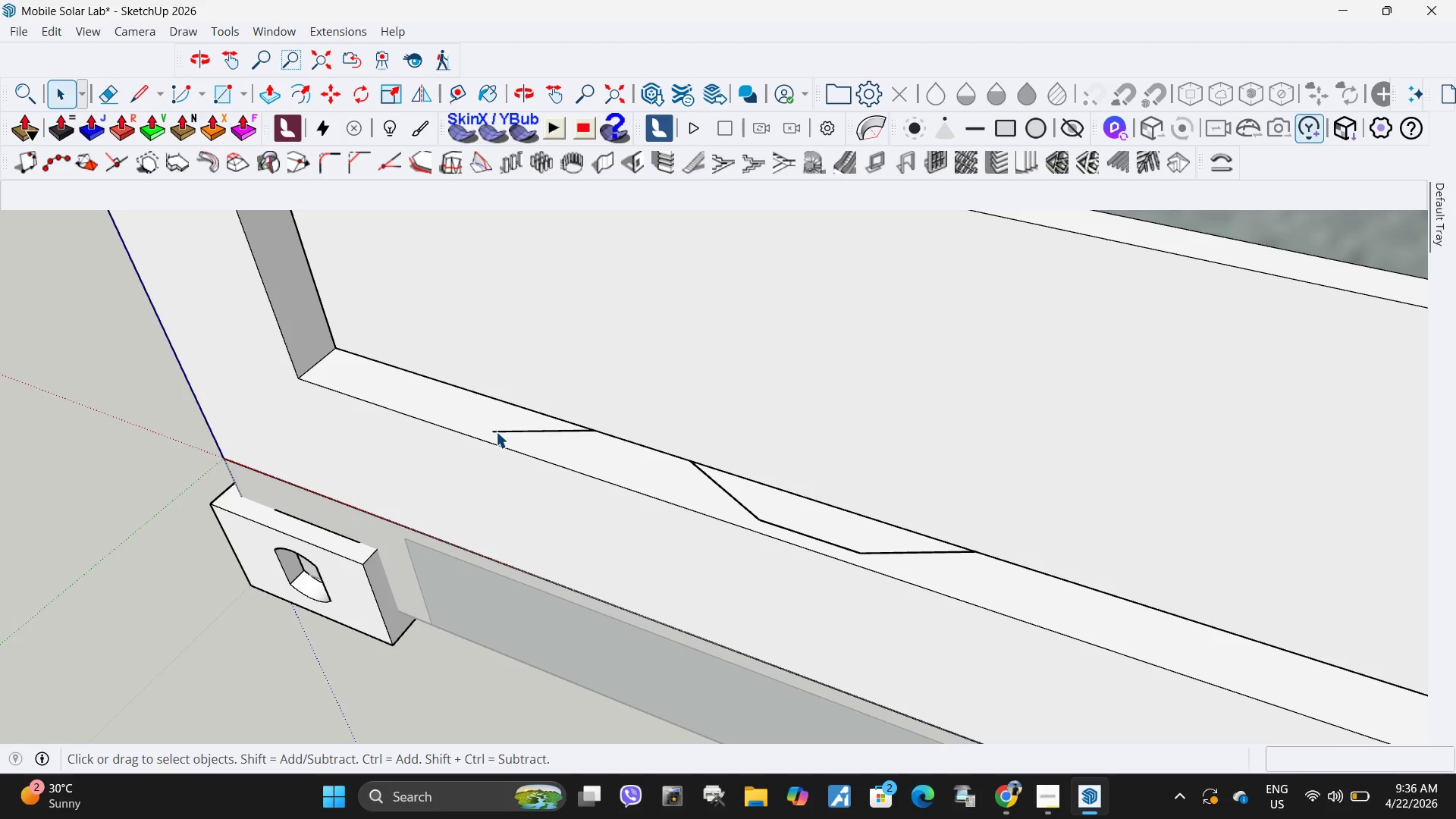 
left_click([497, 432])
 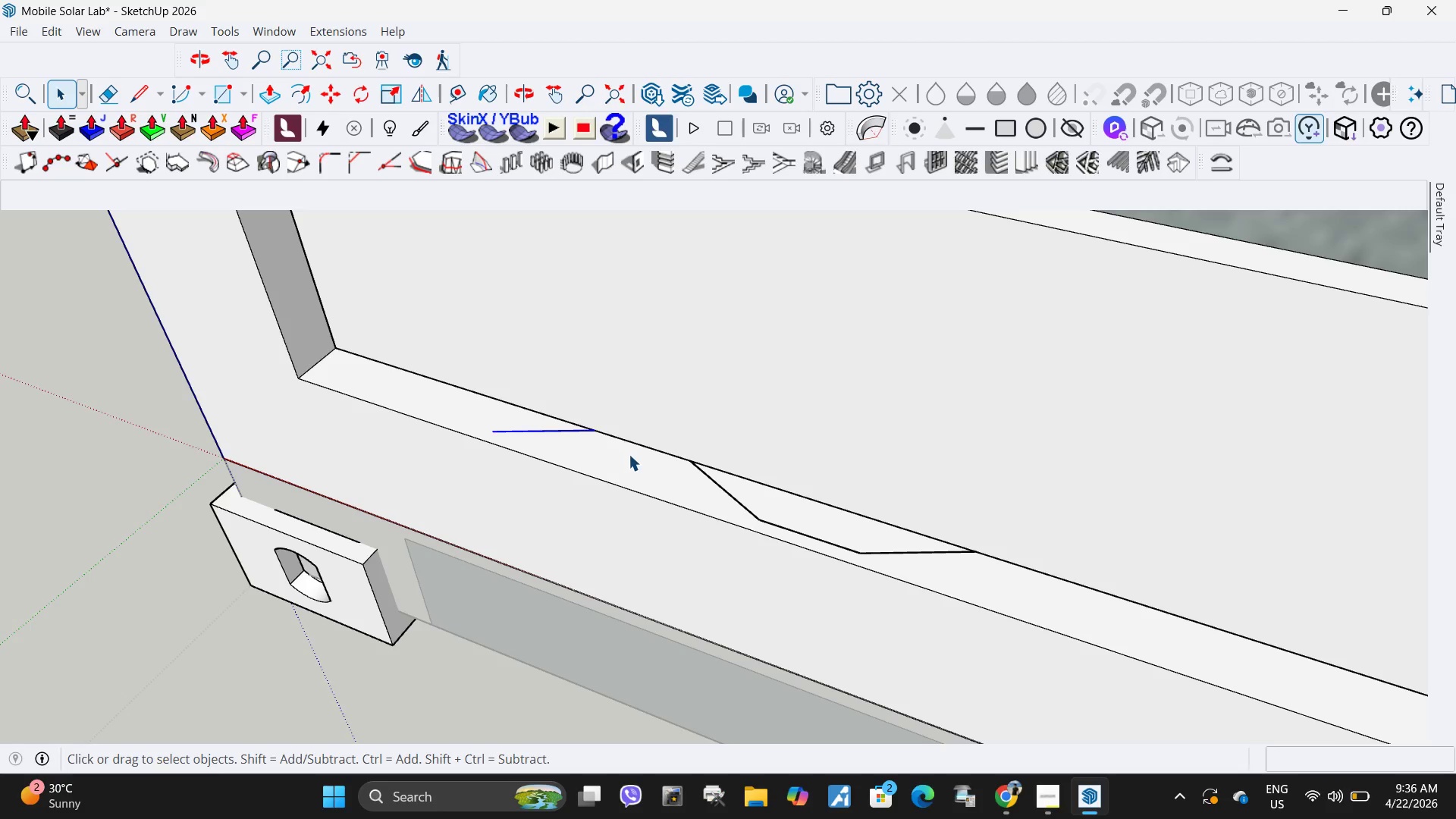 
key(Delete)
 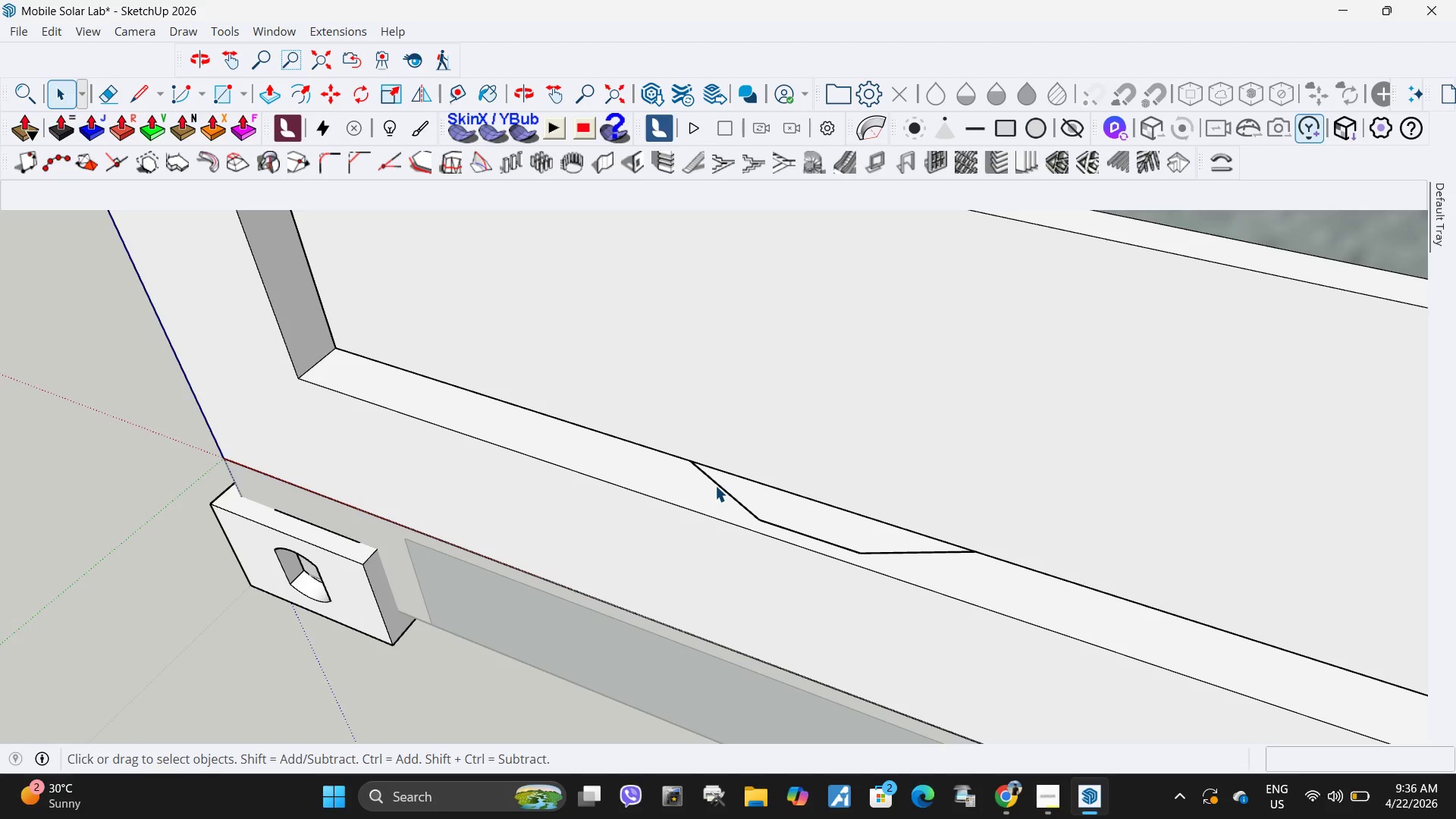 
left_click([715, 485])
 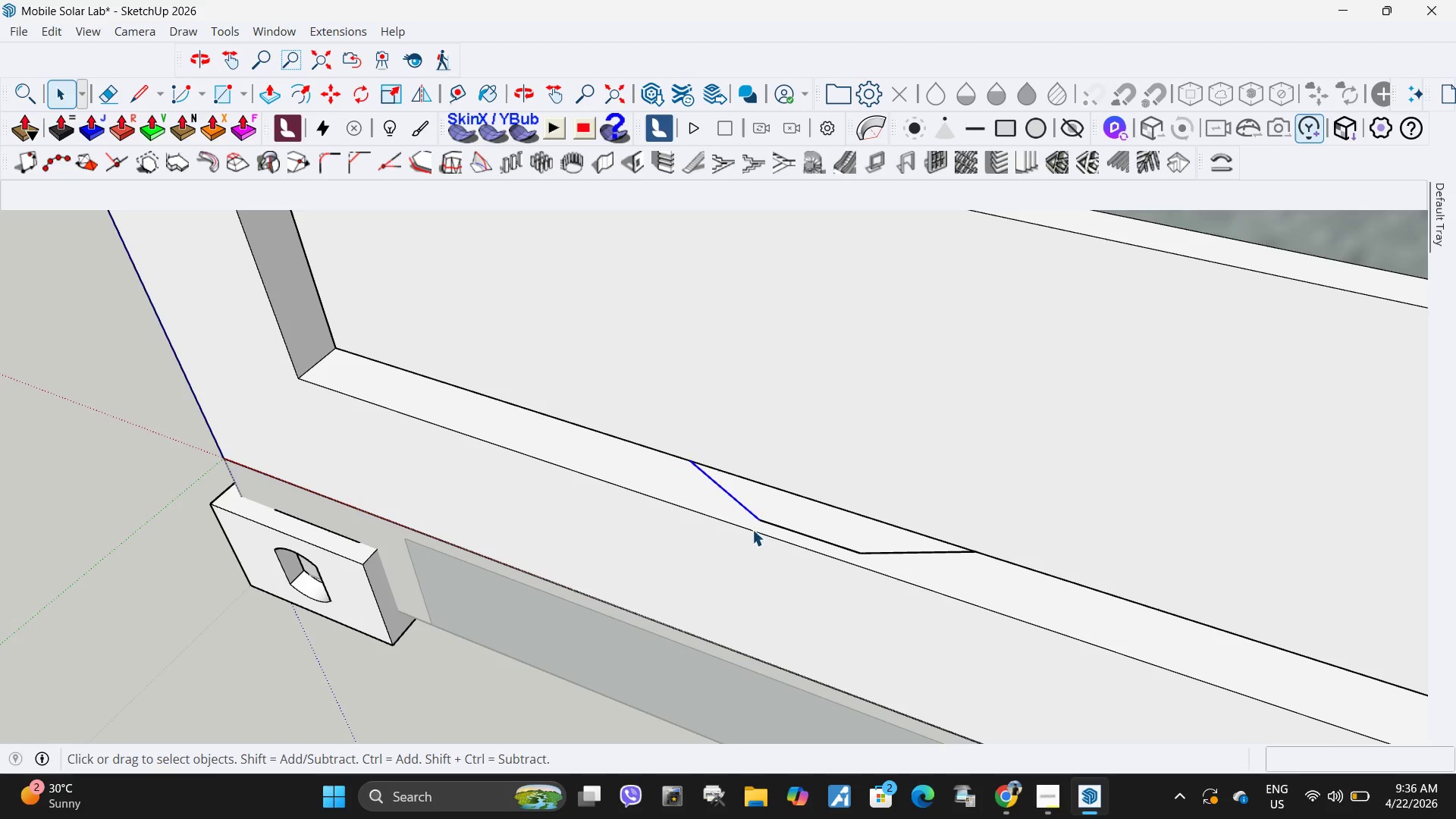 
key(Delete)
 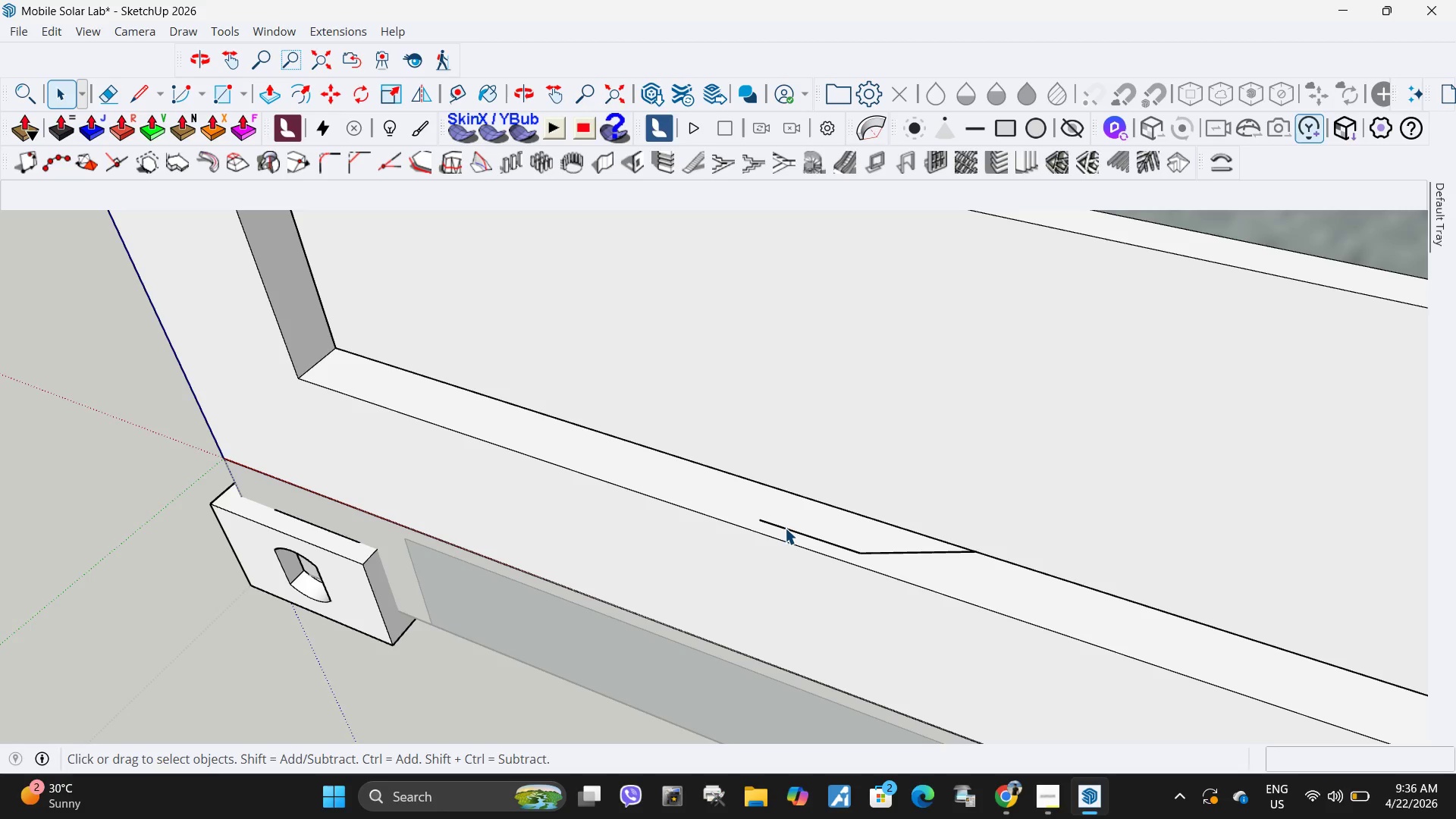 
left_click([785, 528])
 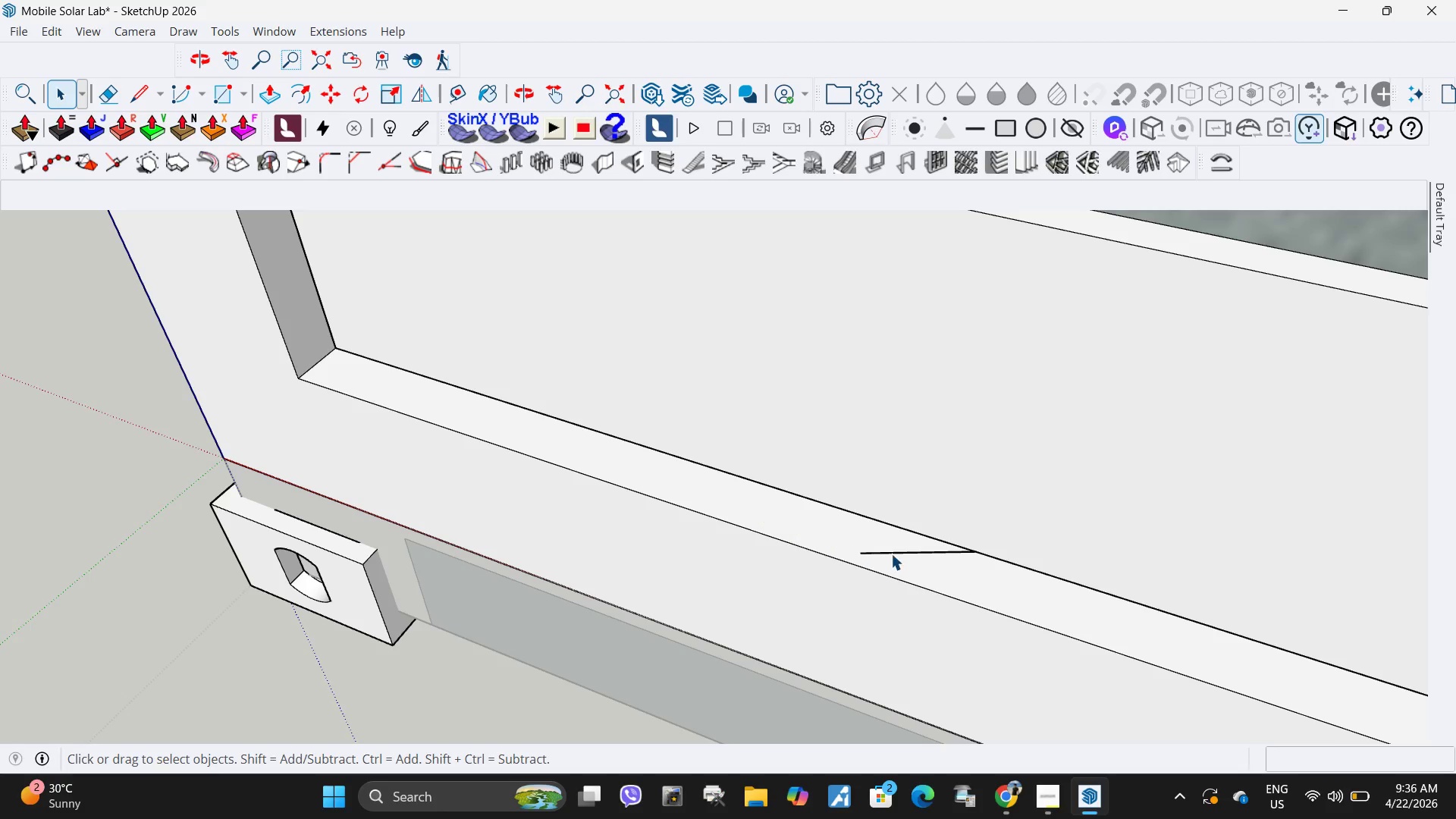 
key(Delete)
 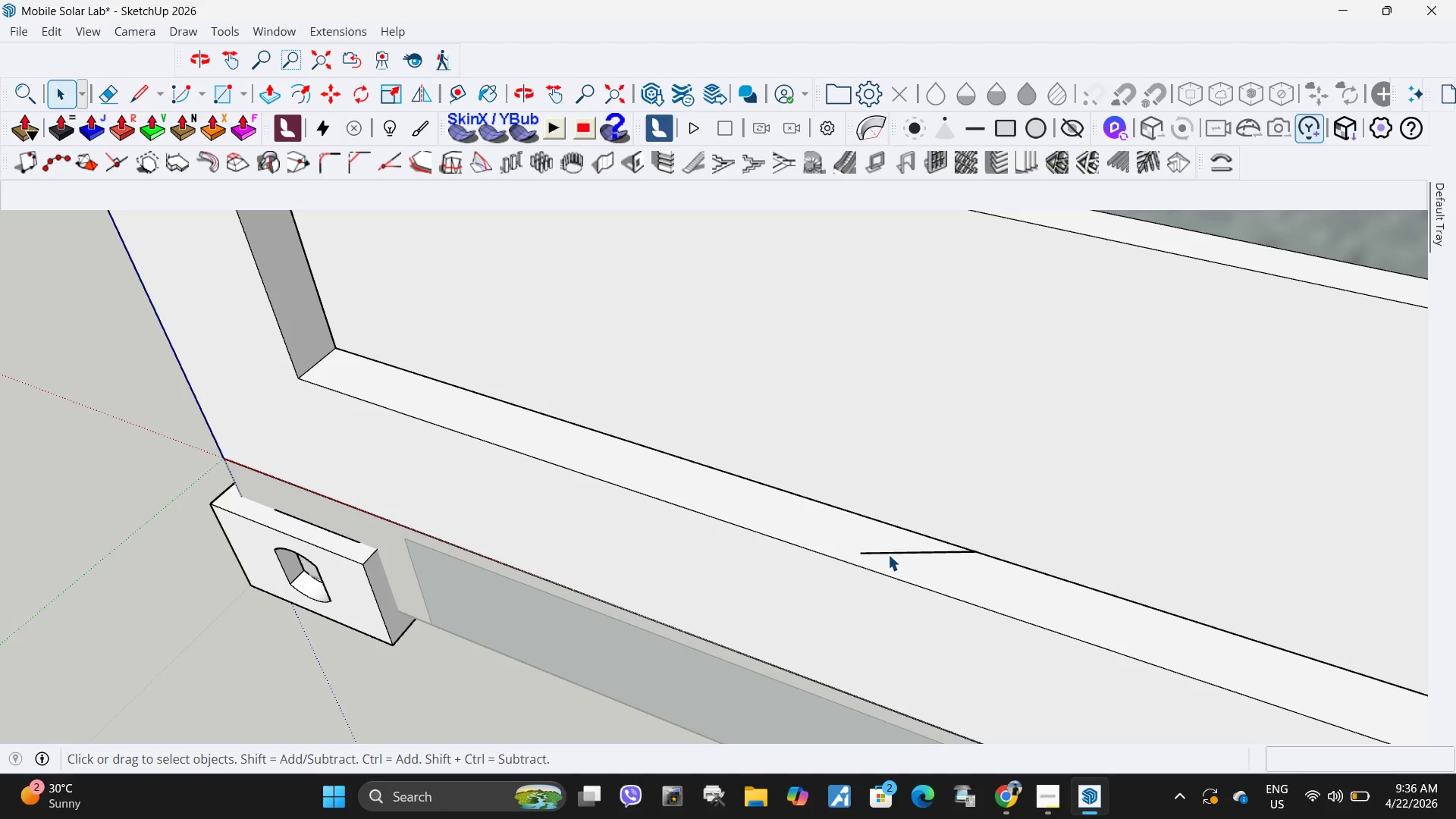 
left_click([888, 554])
 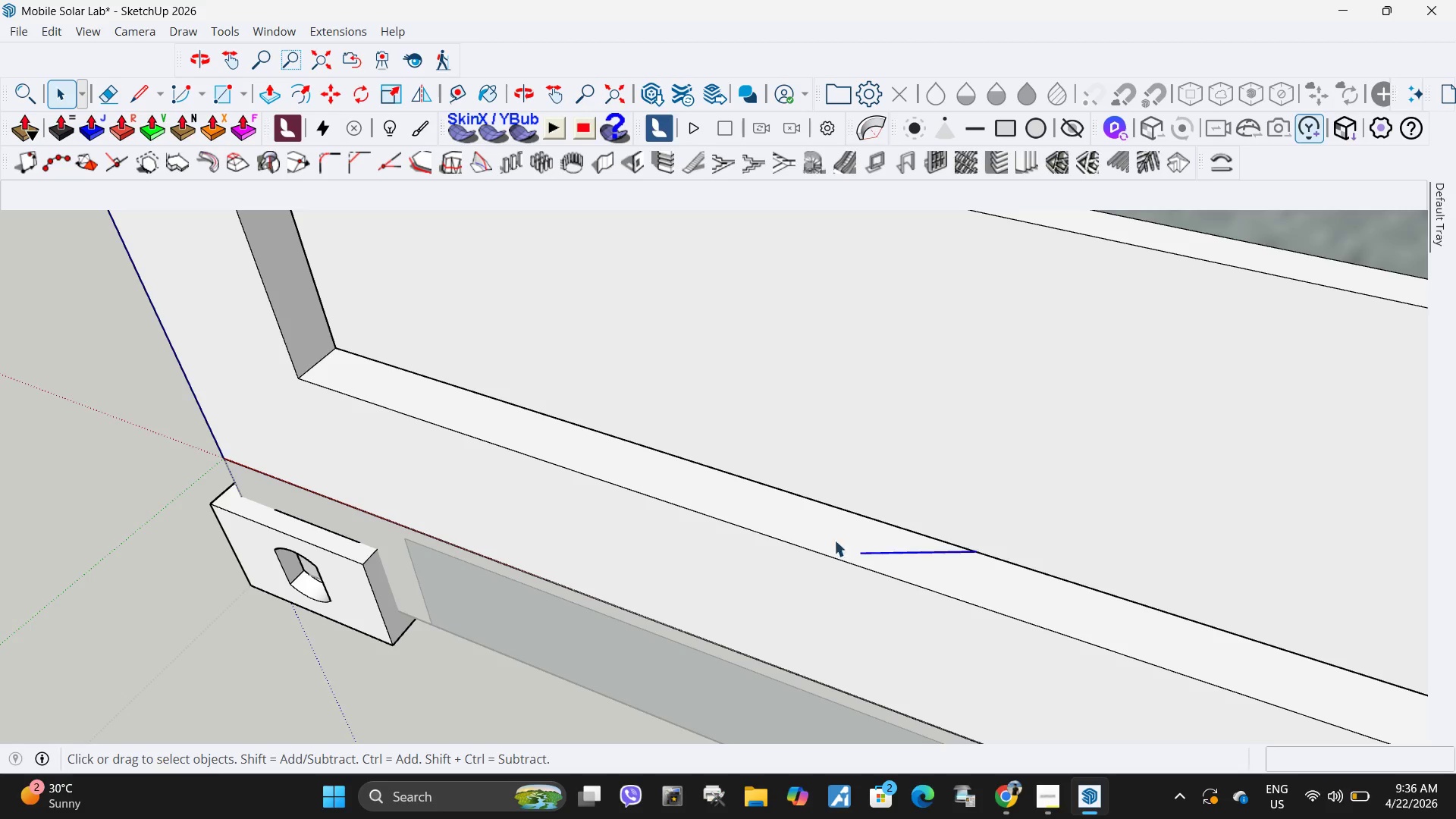 
key(Delete)
 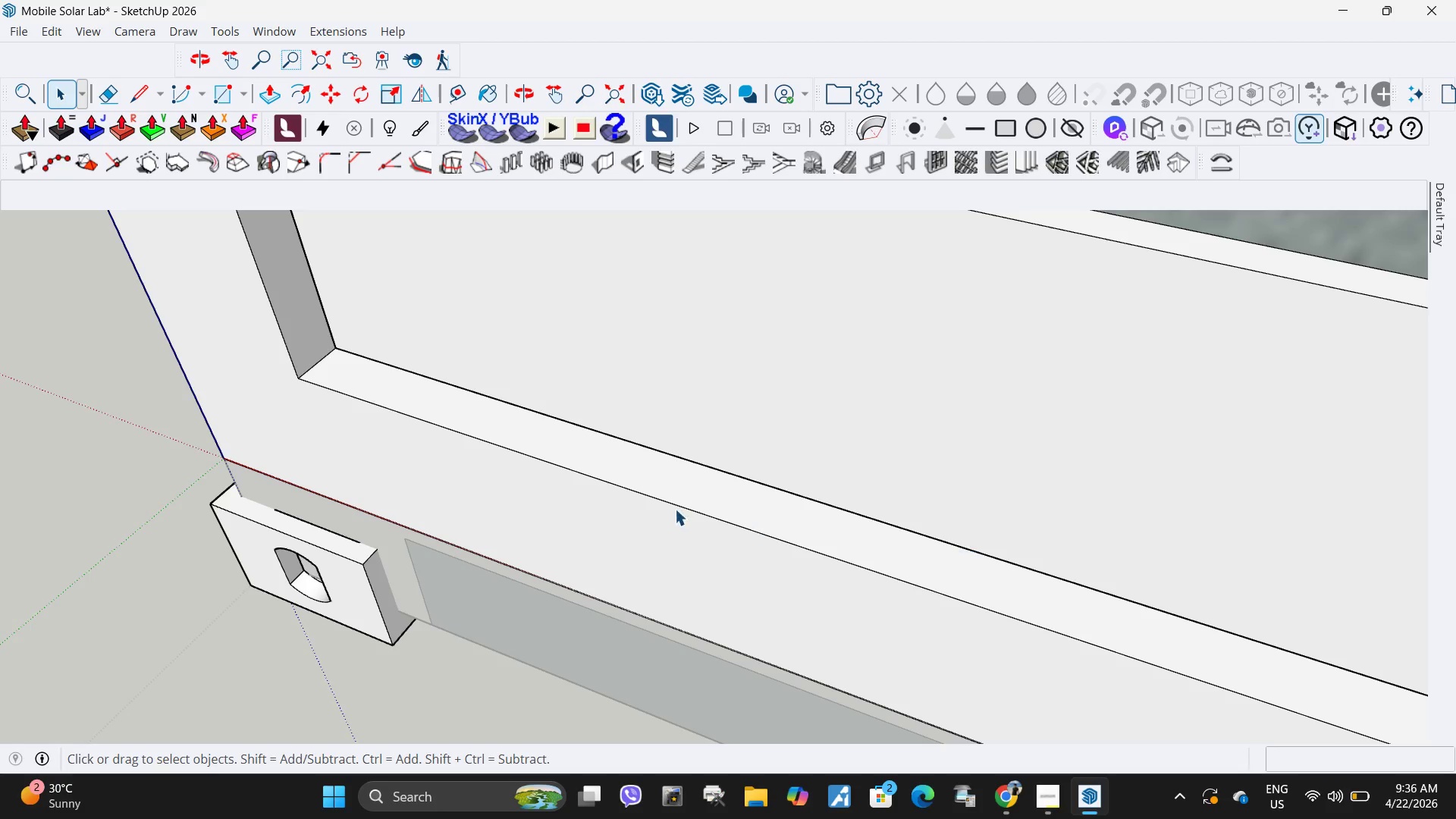 
scroll: coordinate [465, 435], scroll_direction: down, amount: 12.0
 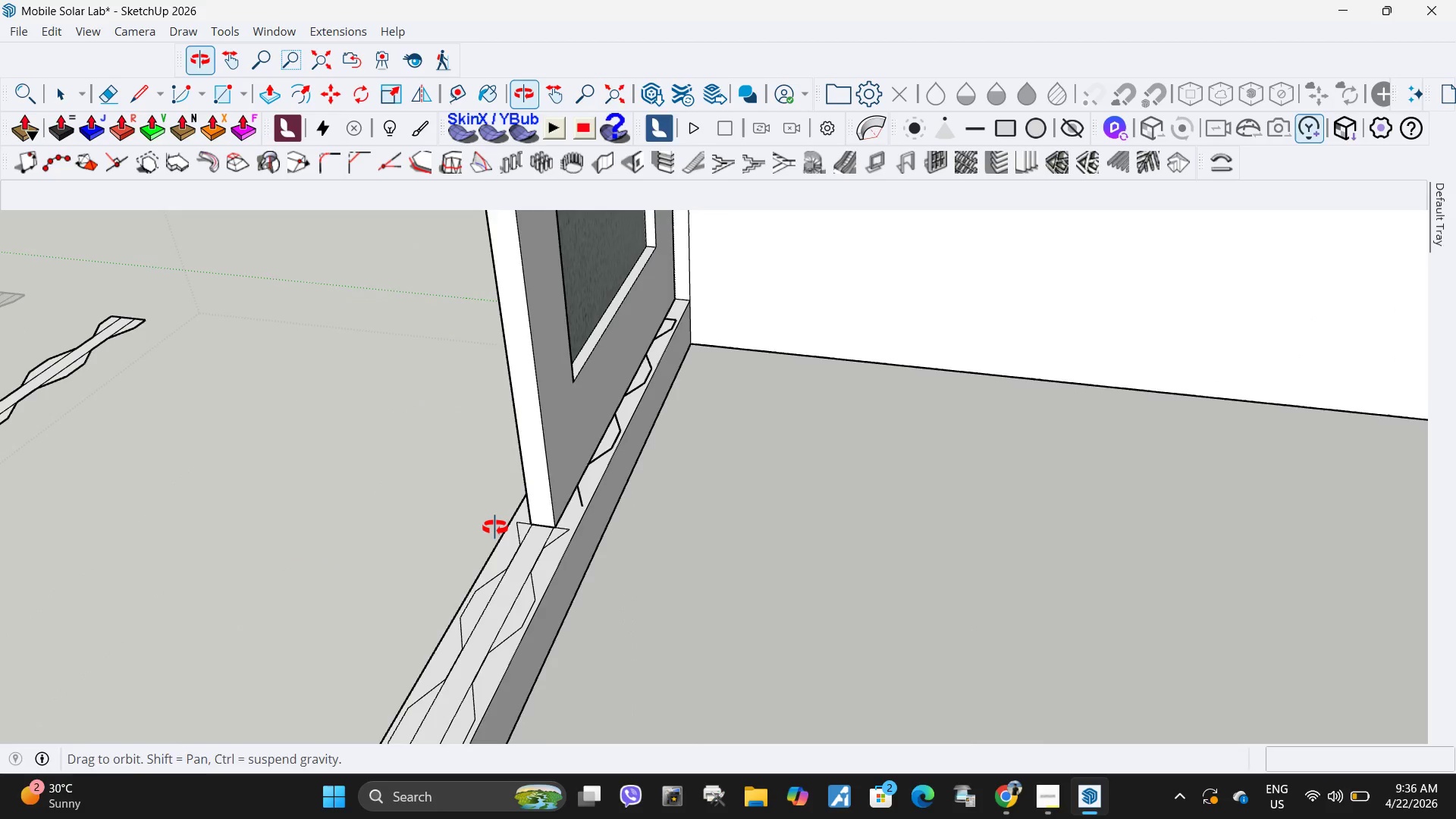 
left_click([691, 246])
 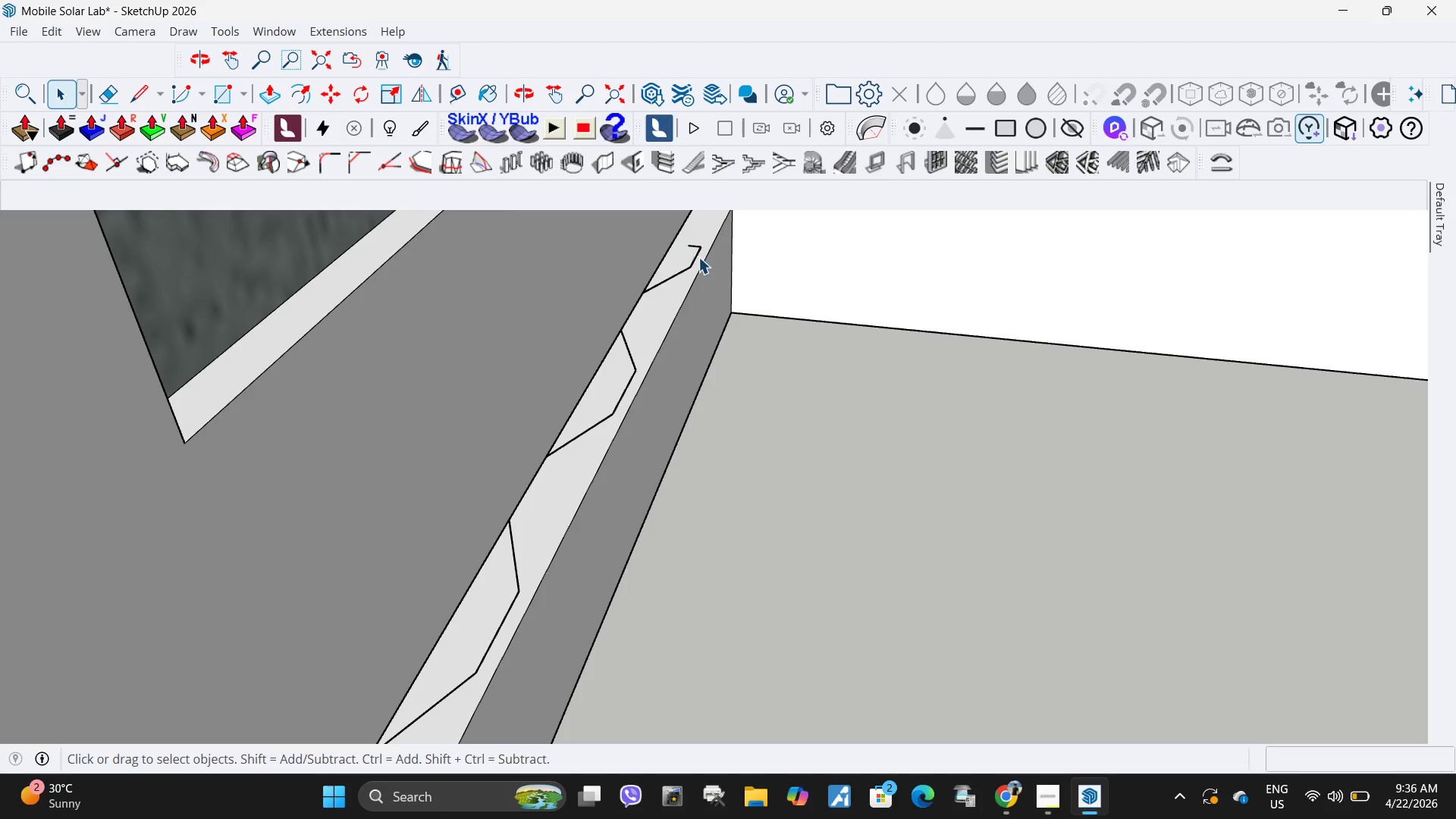 
scroll: coordinate [708, 260], scroll_direction: up, amount: 10.0
 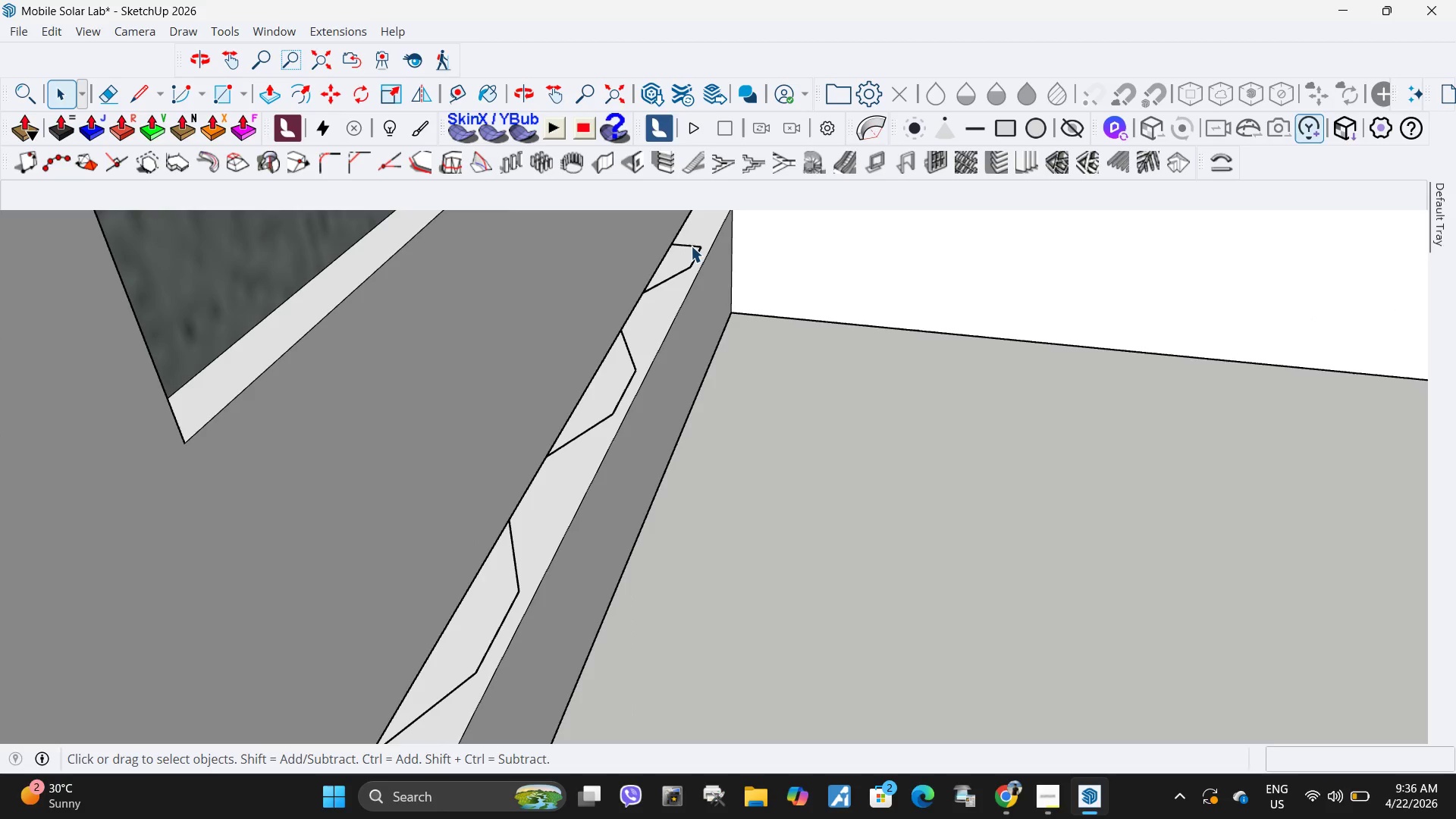 
key(Delete)
 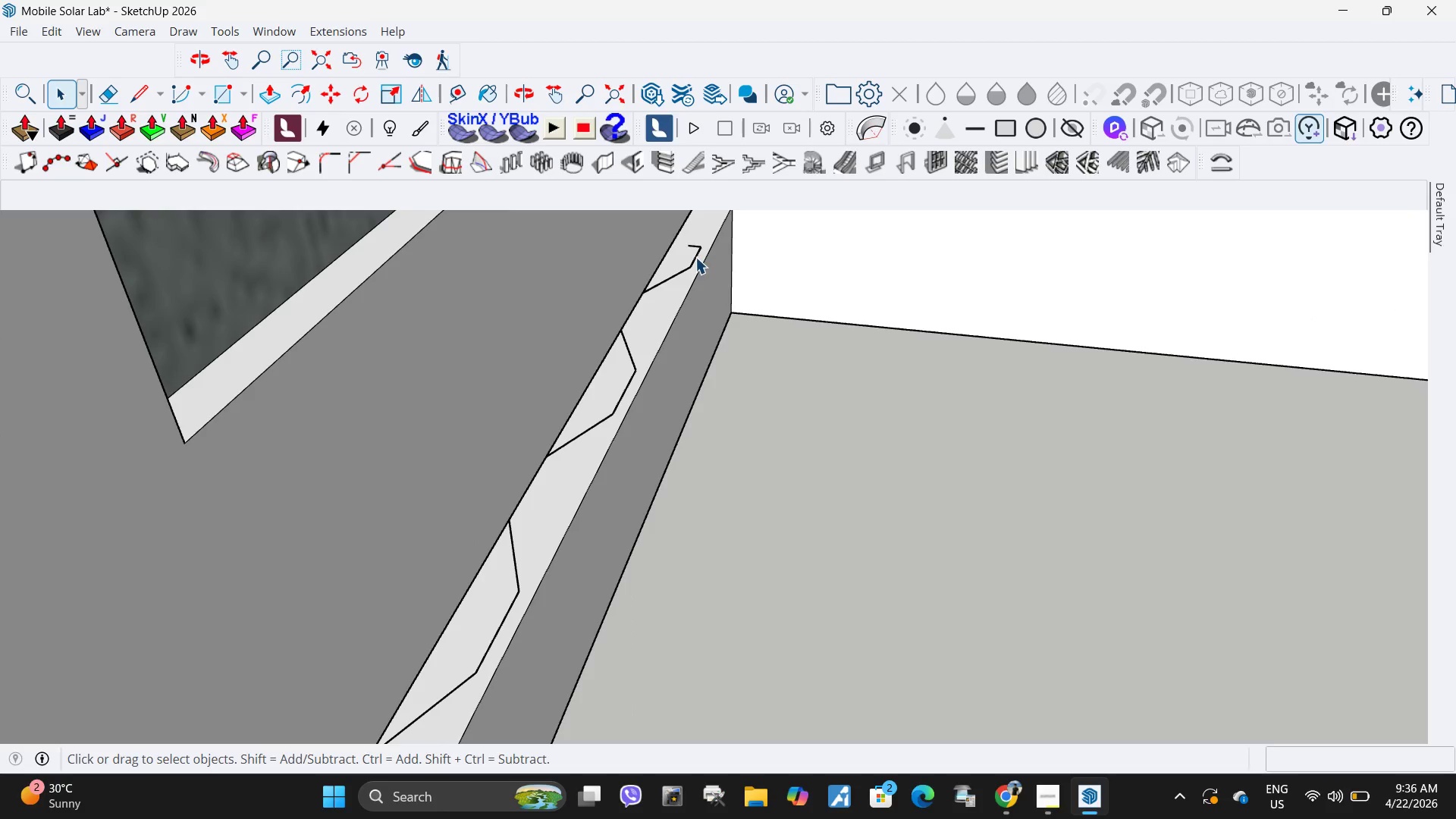 
left_click([695, 256])
 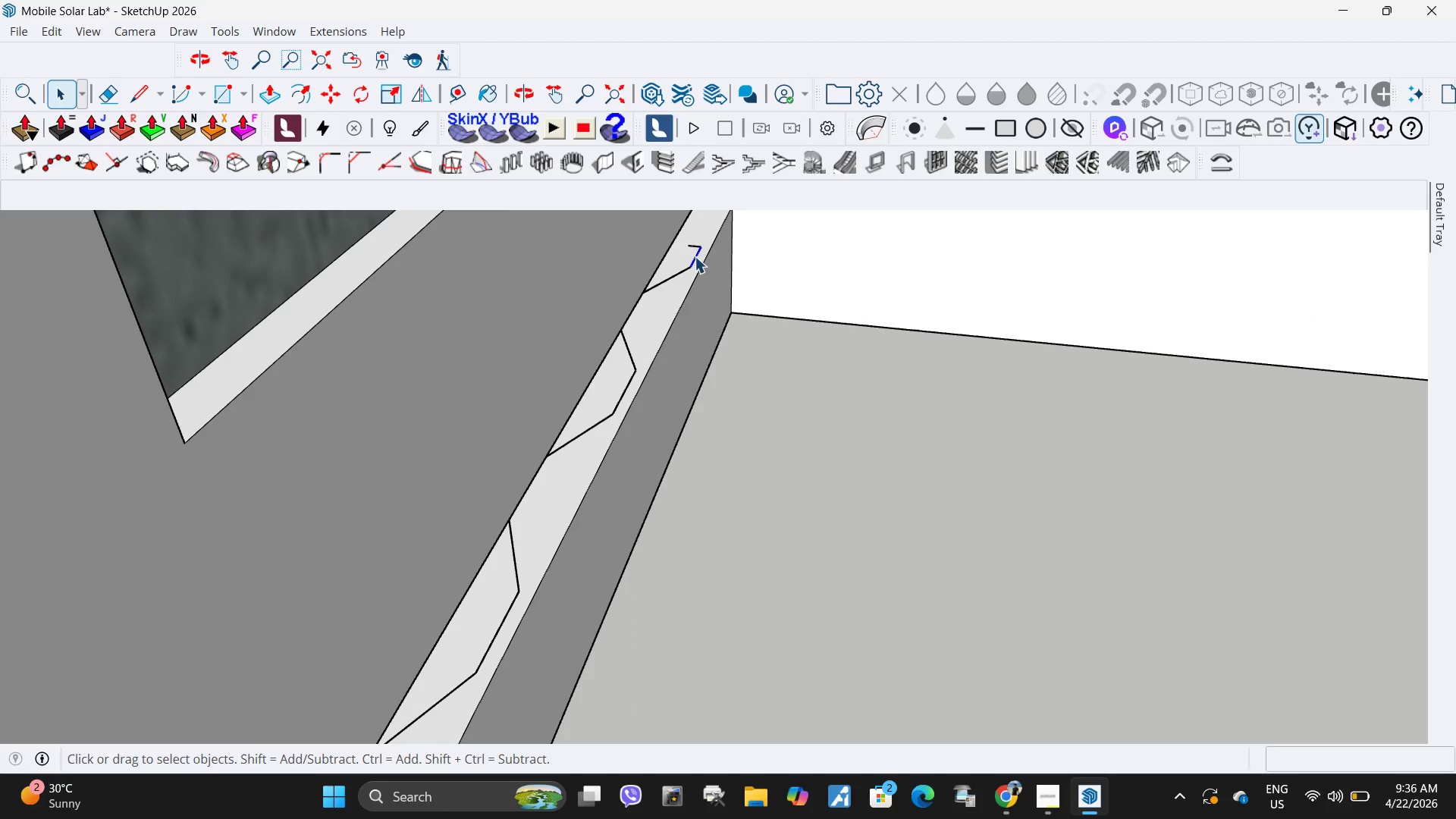 
key(Delete)
 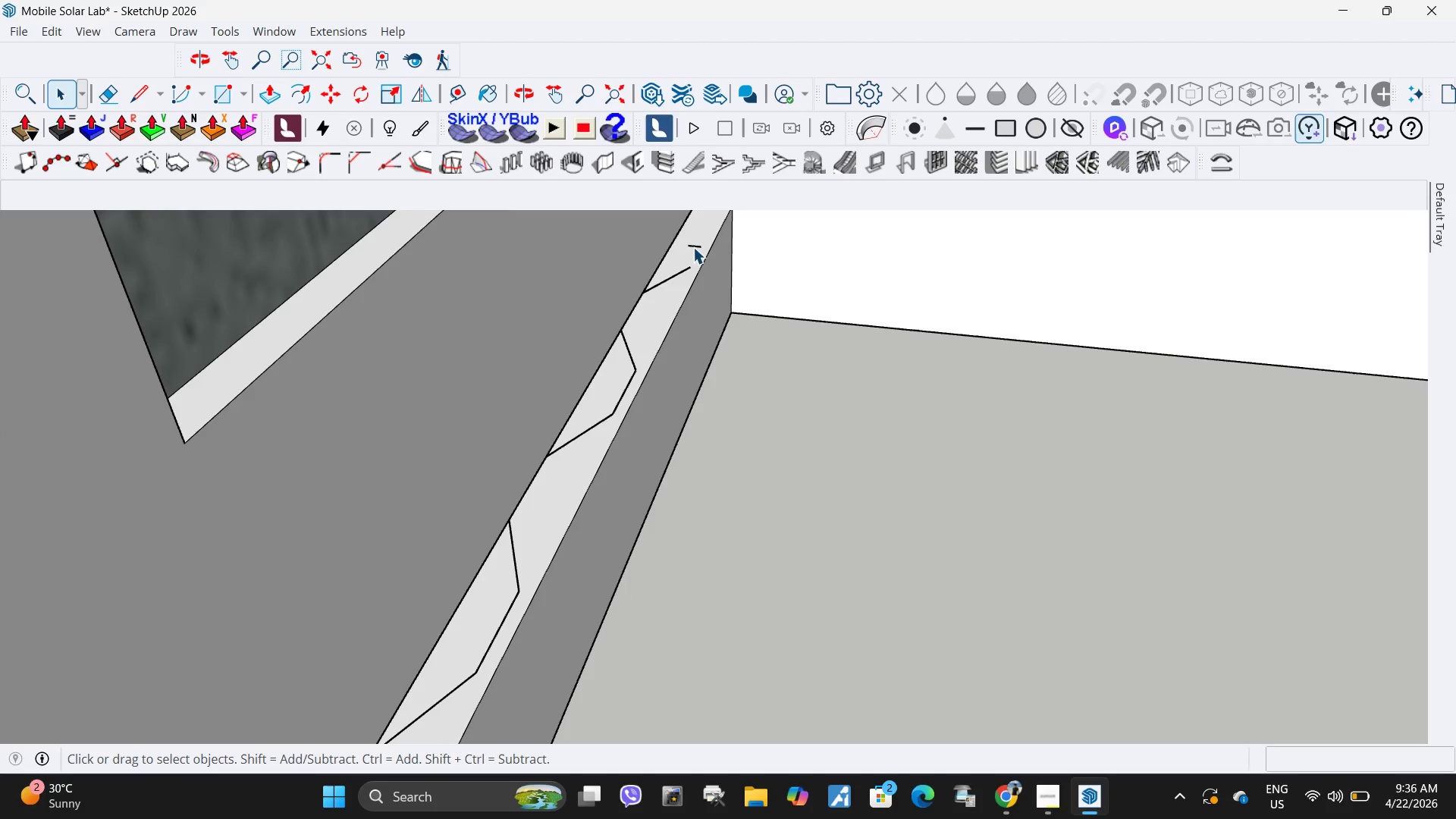 
key(Delete)
 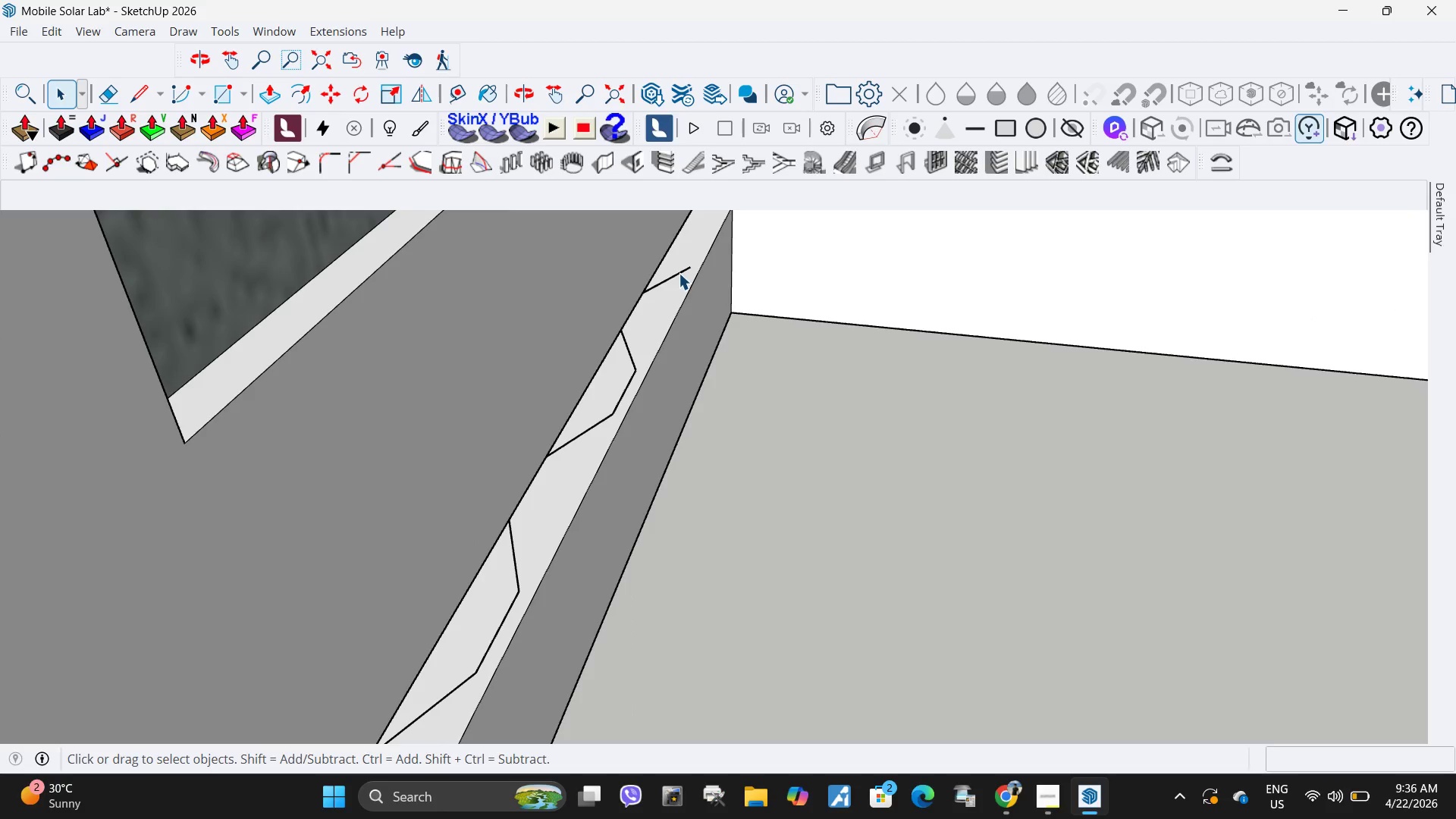 
left_click([678, 273])
 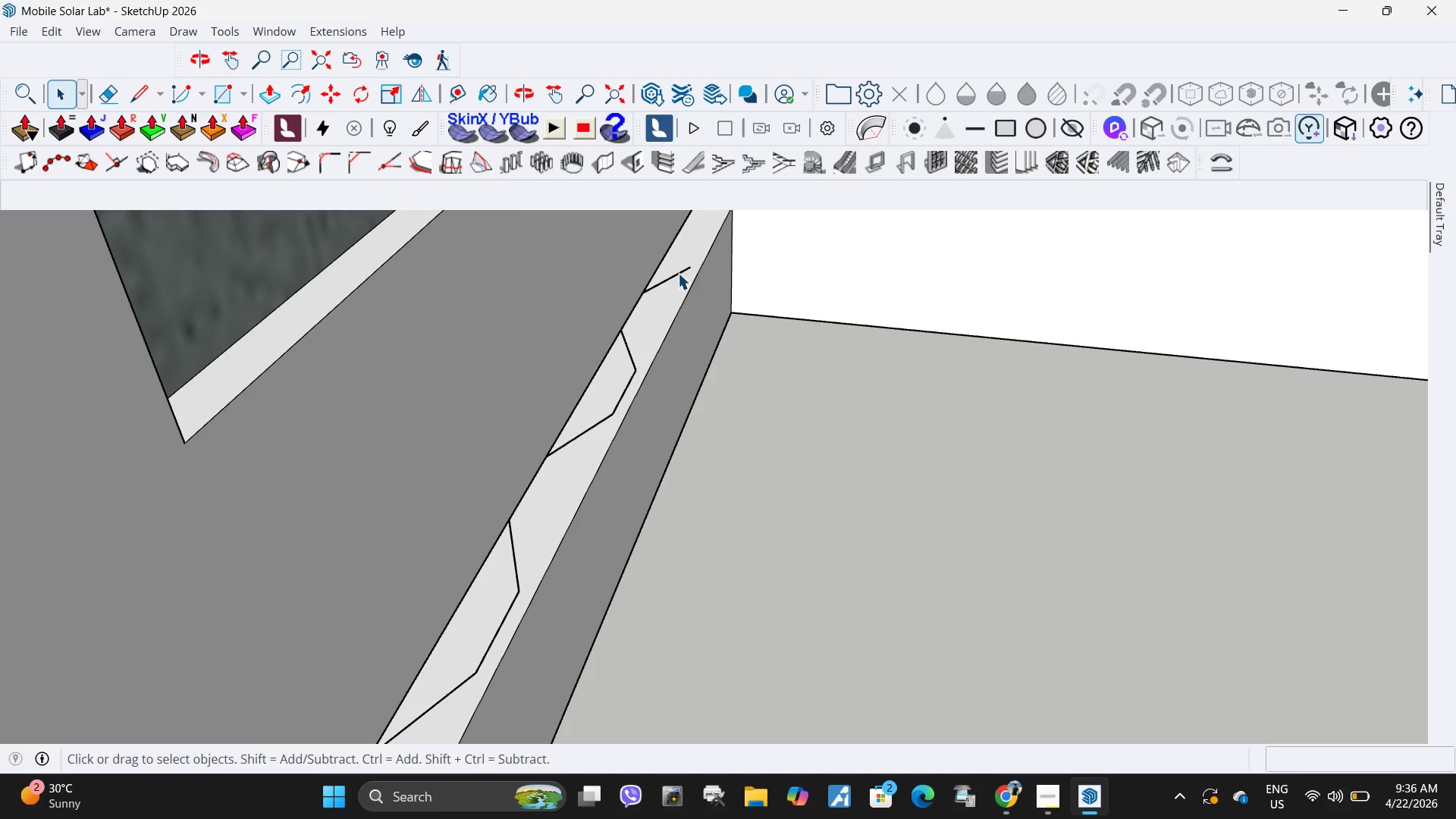 
key(Delete)
 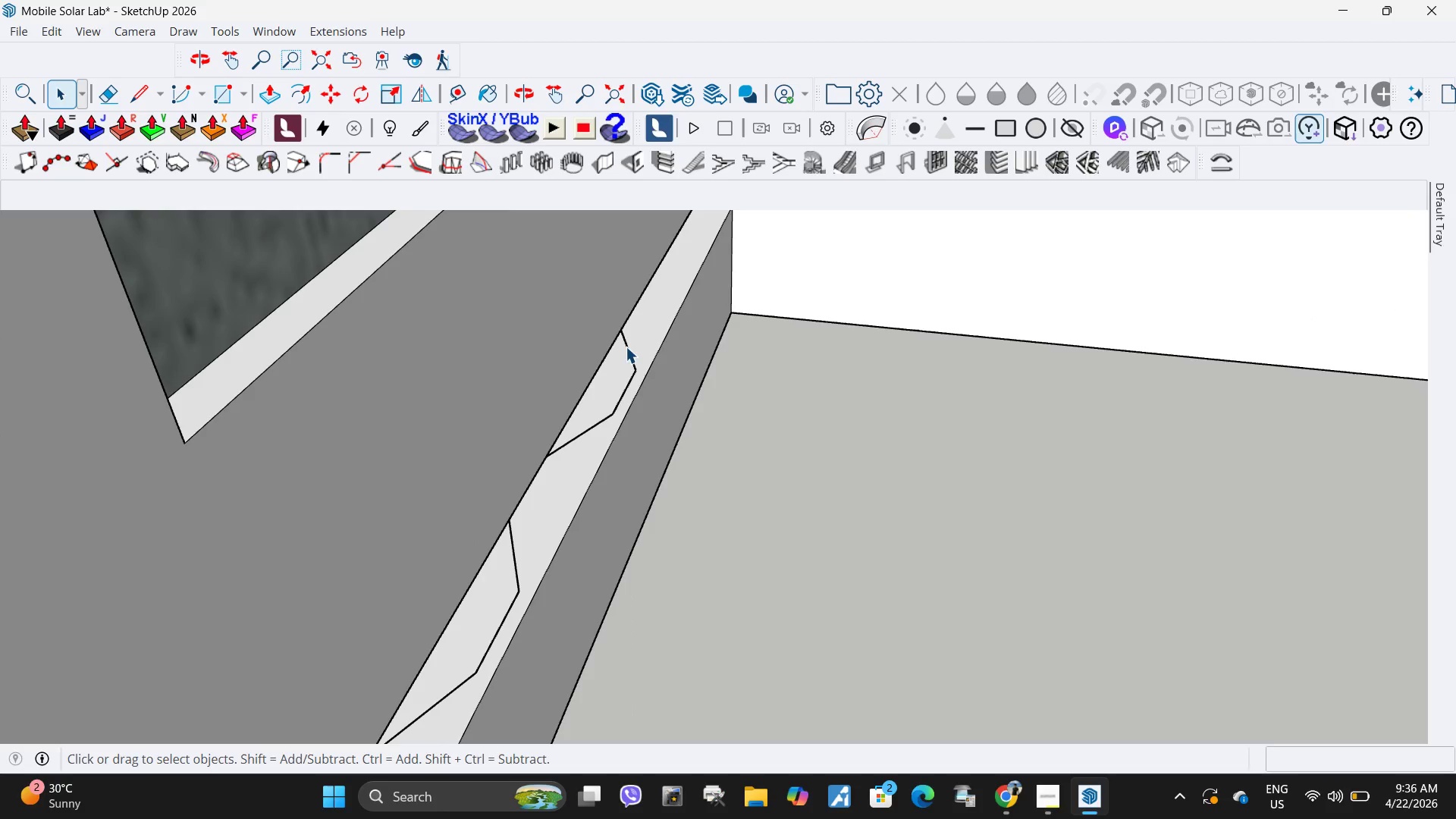 
key(Delete)
 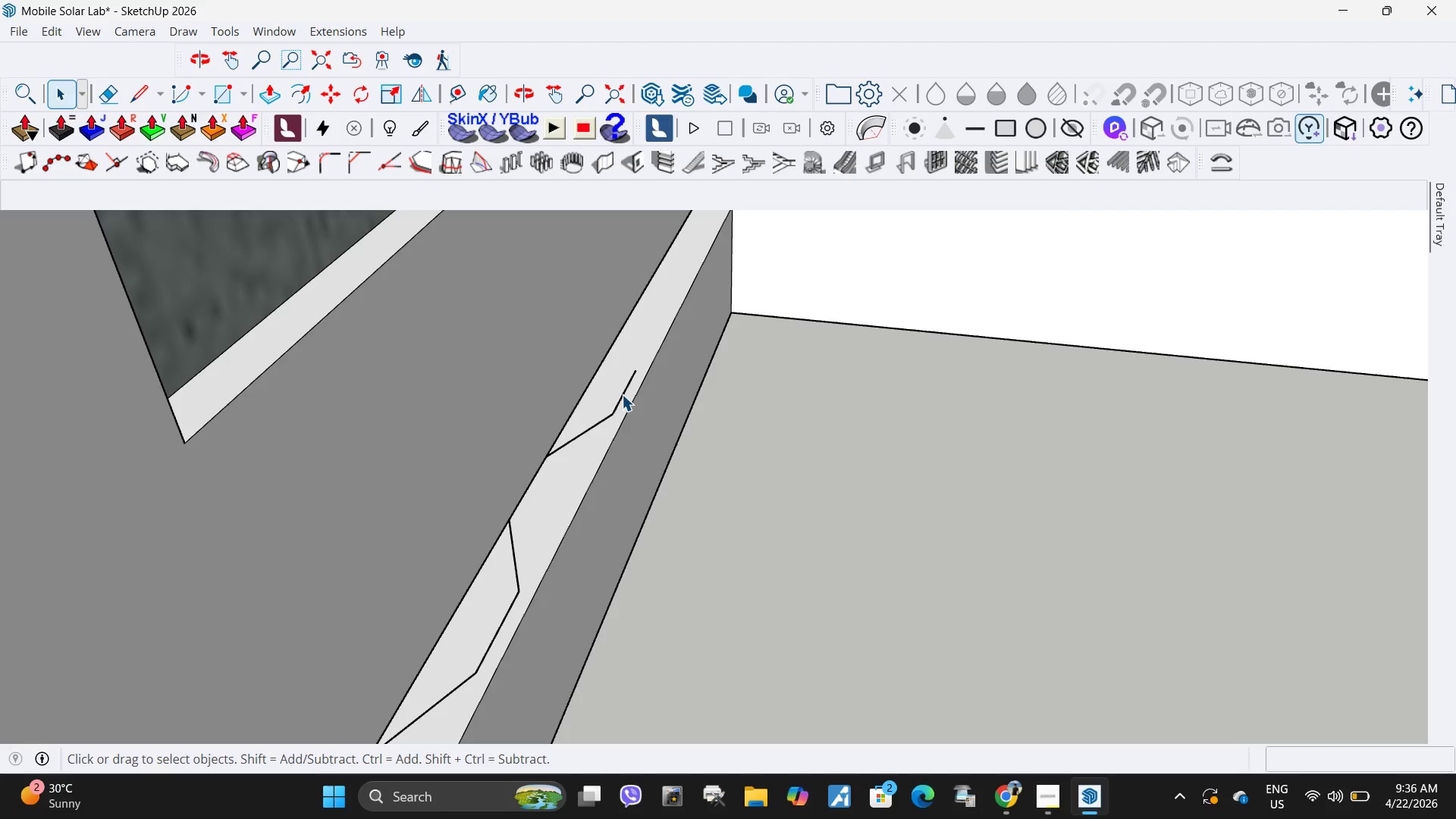 
left_click([622, 394])
 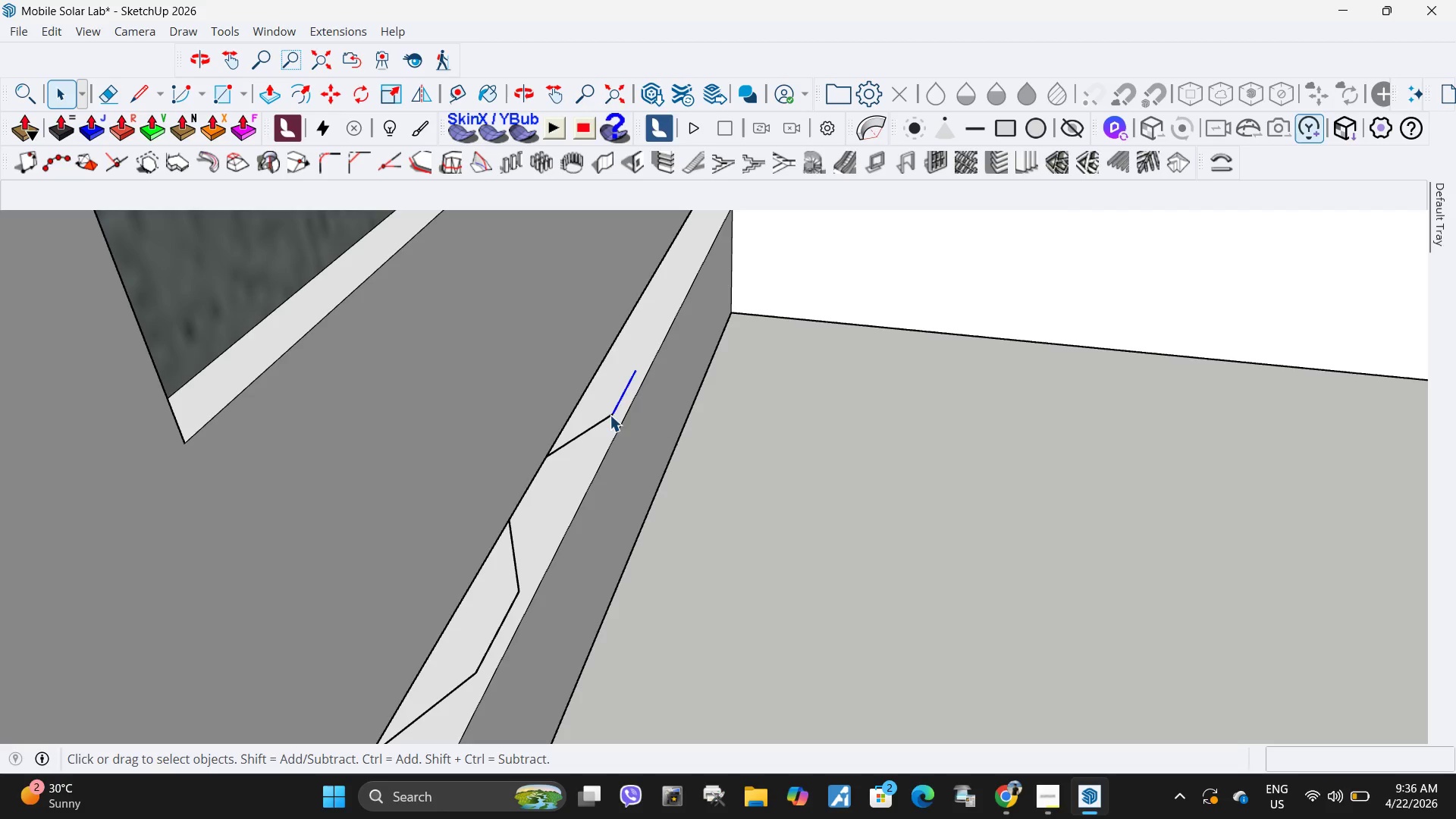 
key(Delete)
 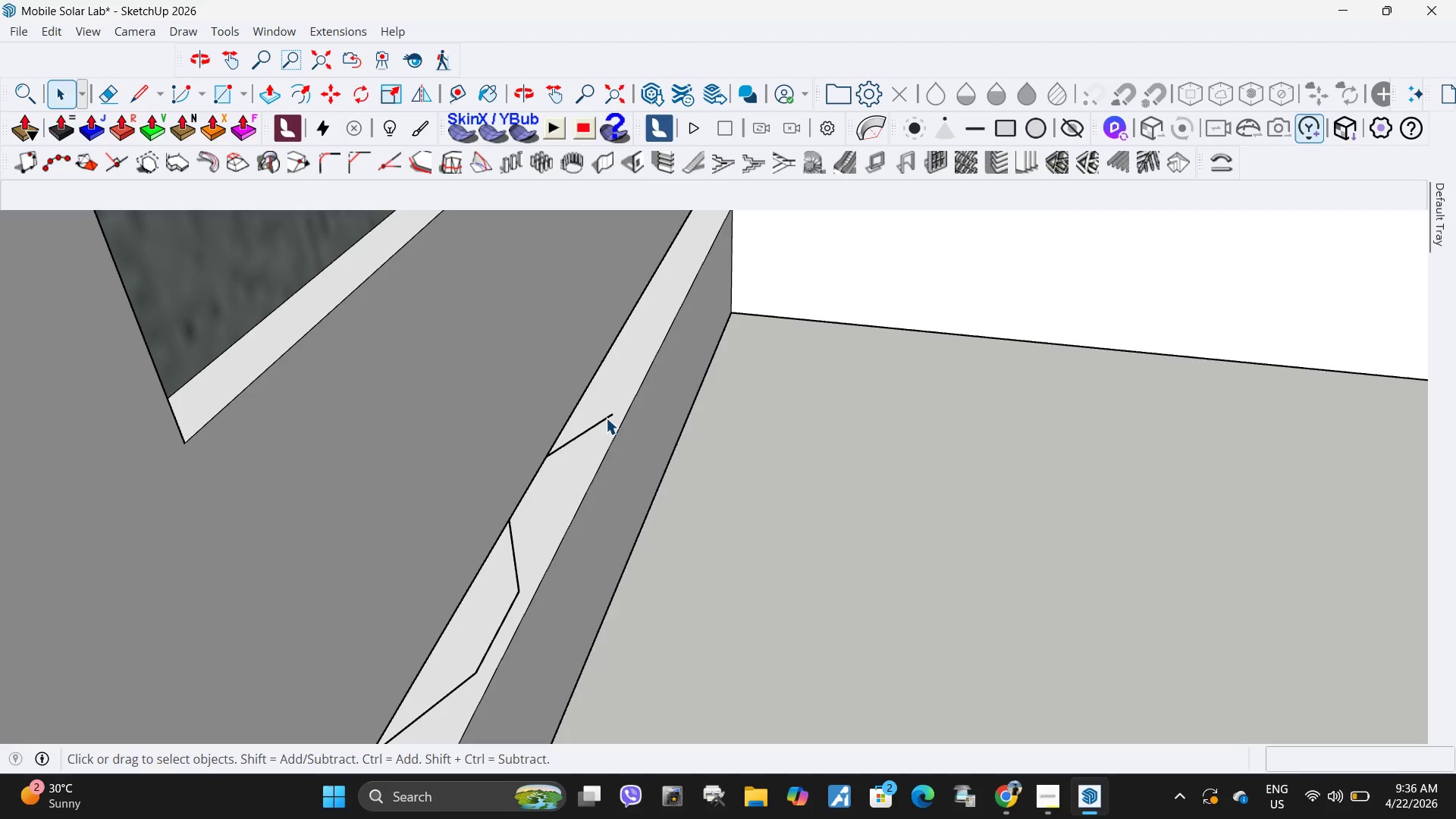 
left_click([606, 418])
 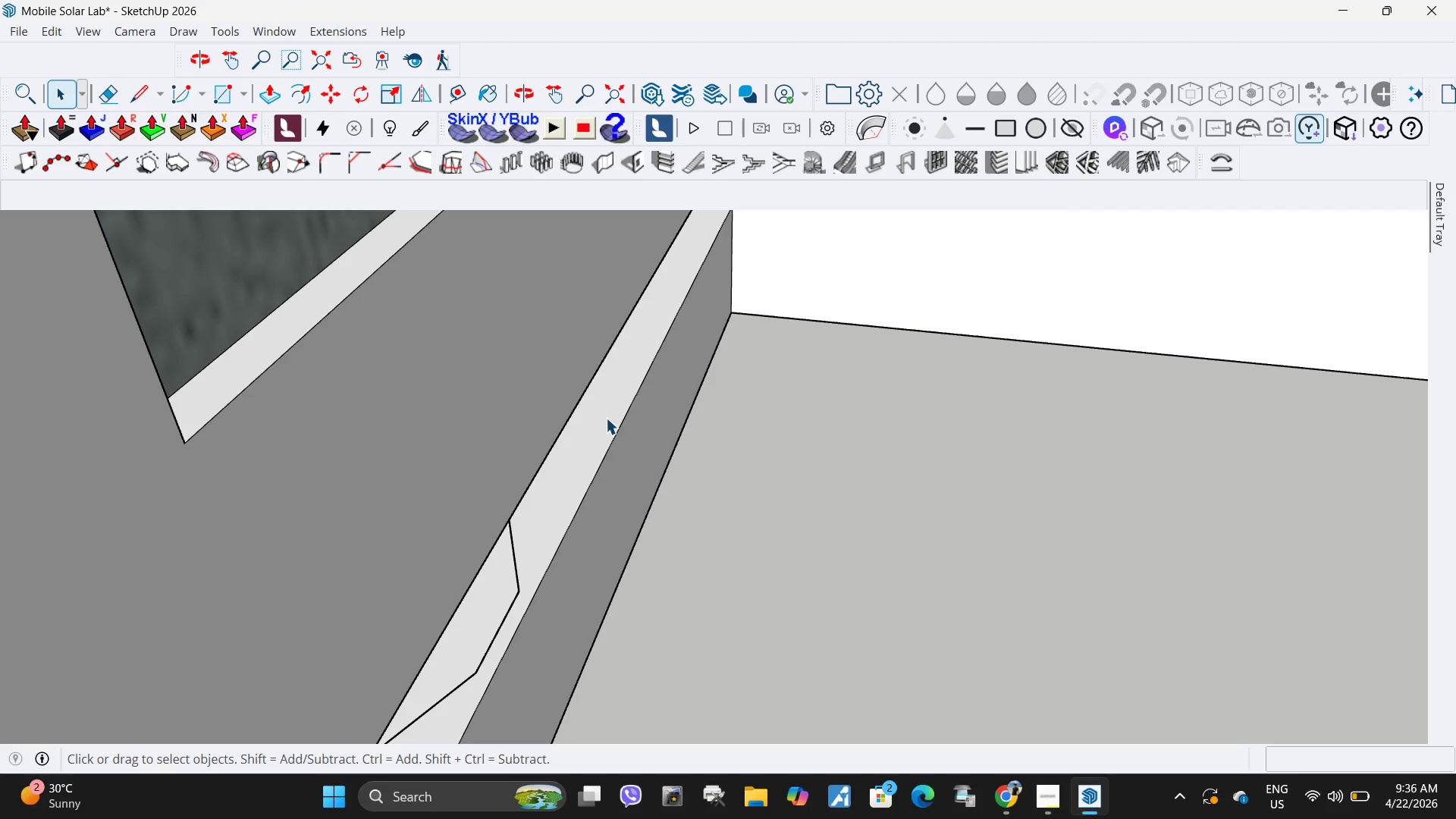 
key(Delete)
 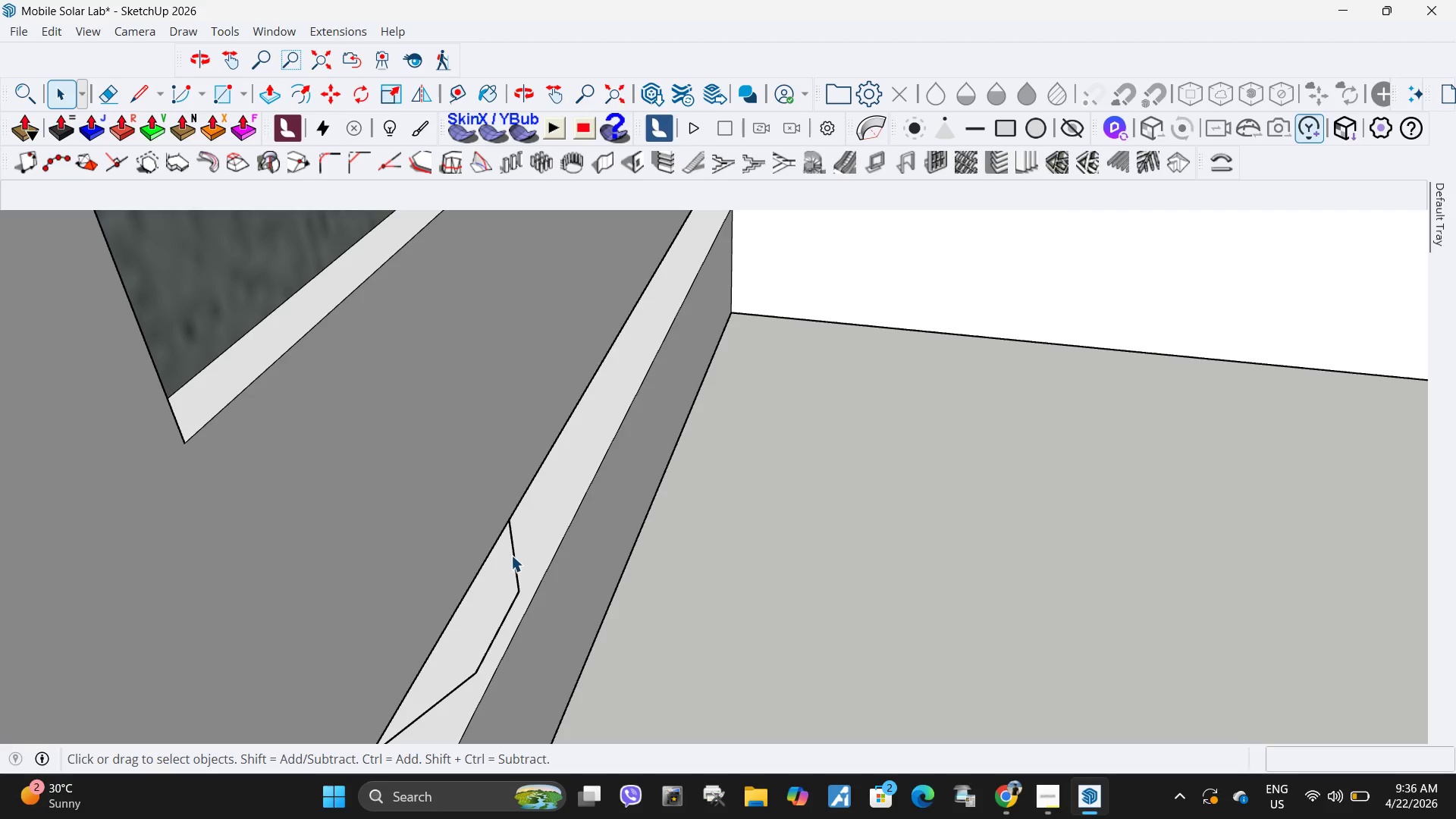 
left_click([513, 556])
 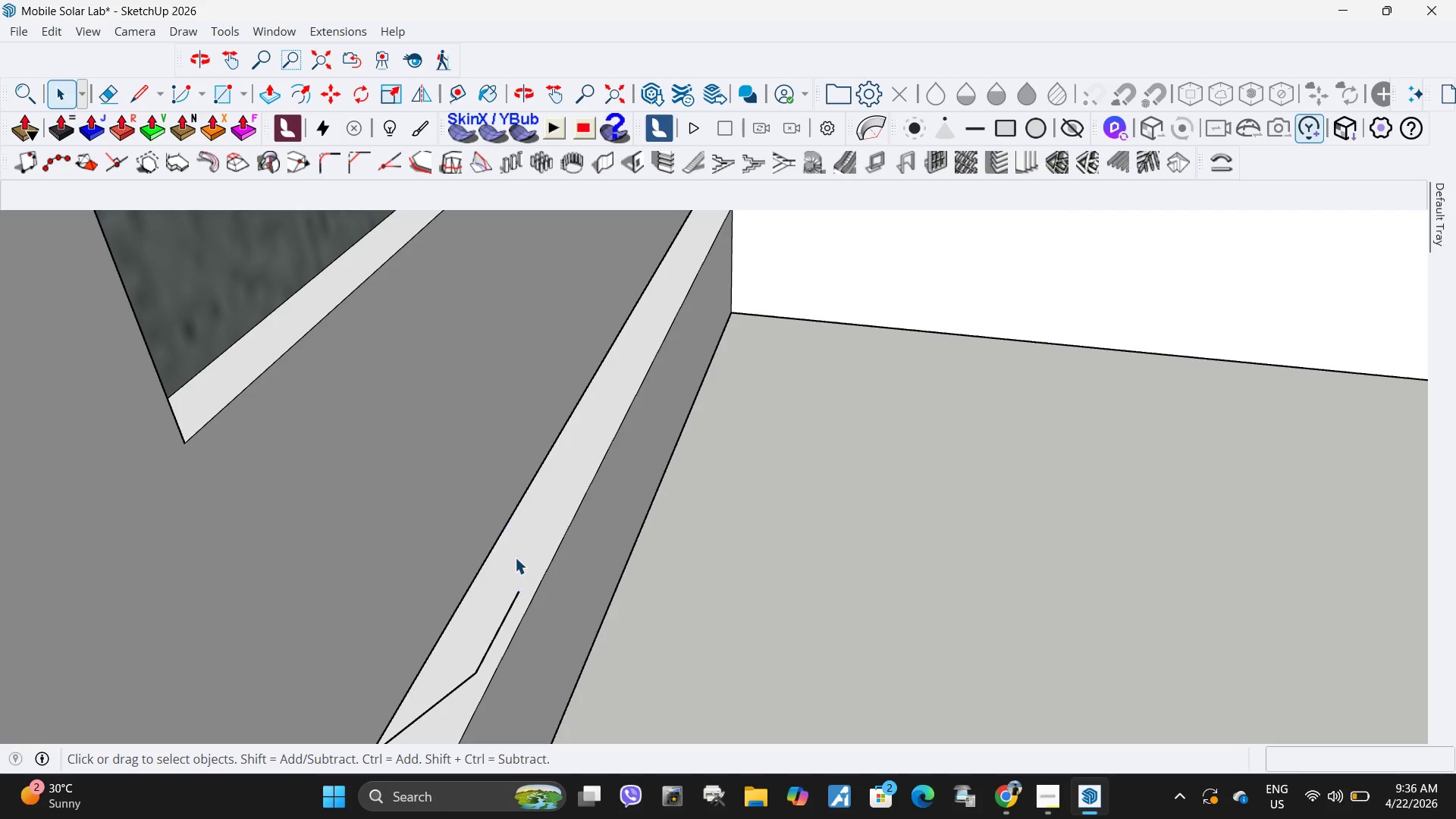 
key(Delete)
 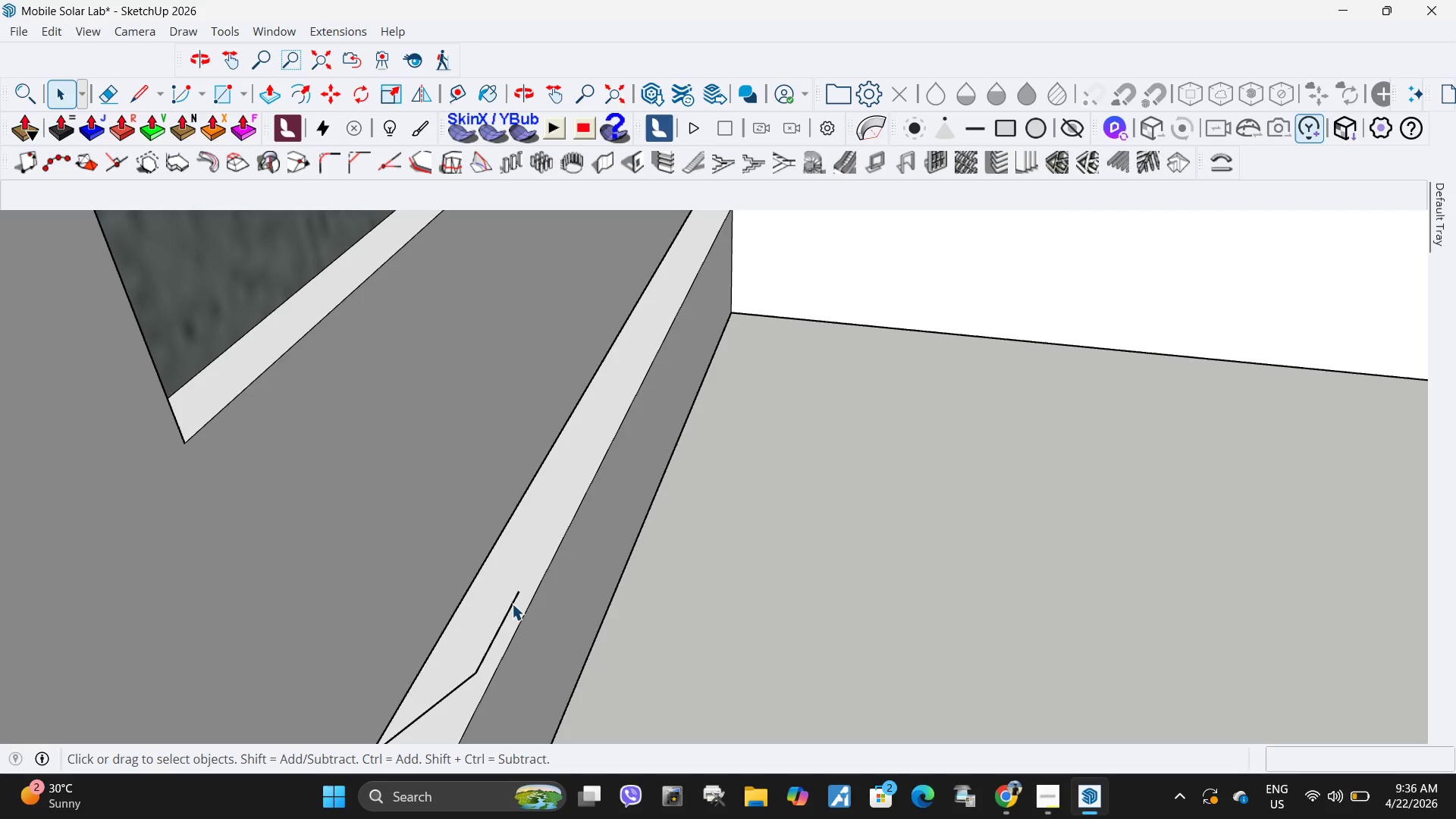 
left_click([512, 604])
 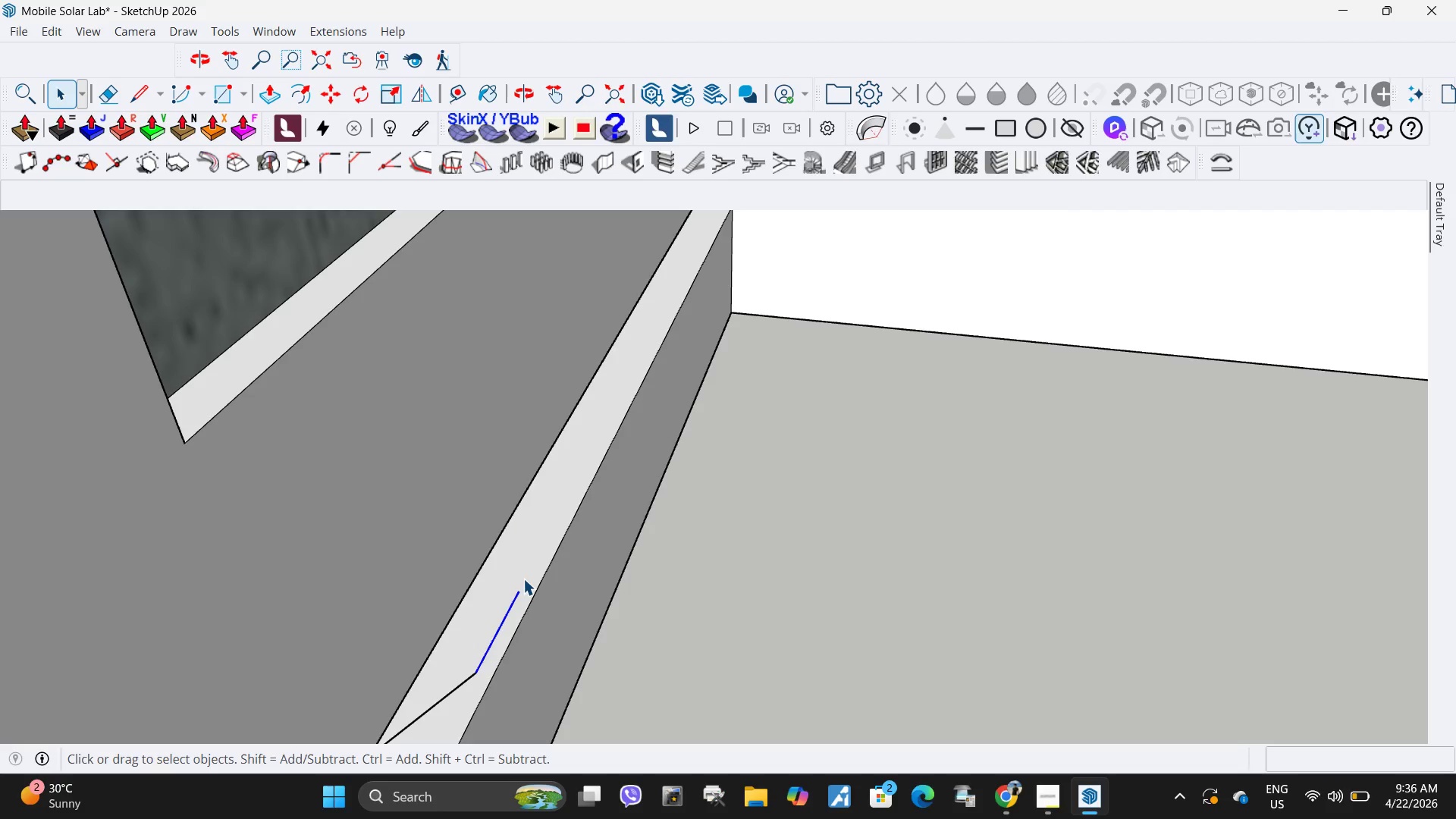 
key(Delete)
 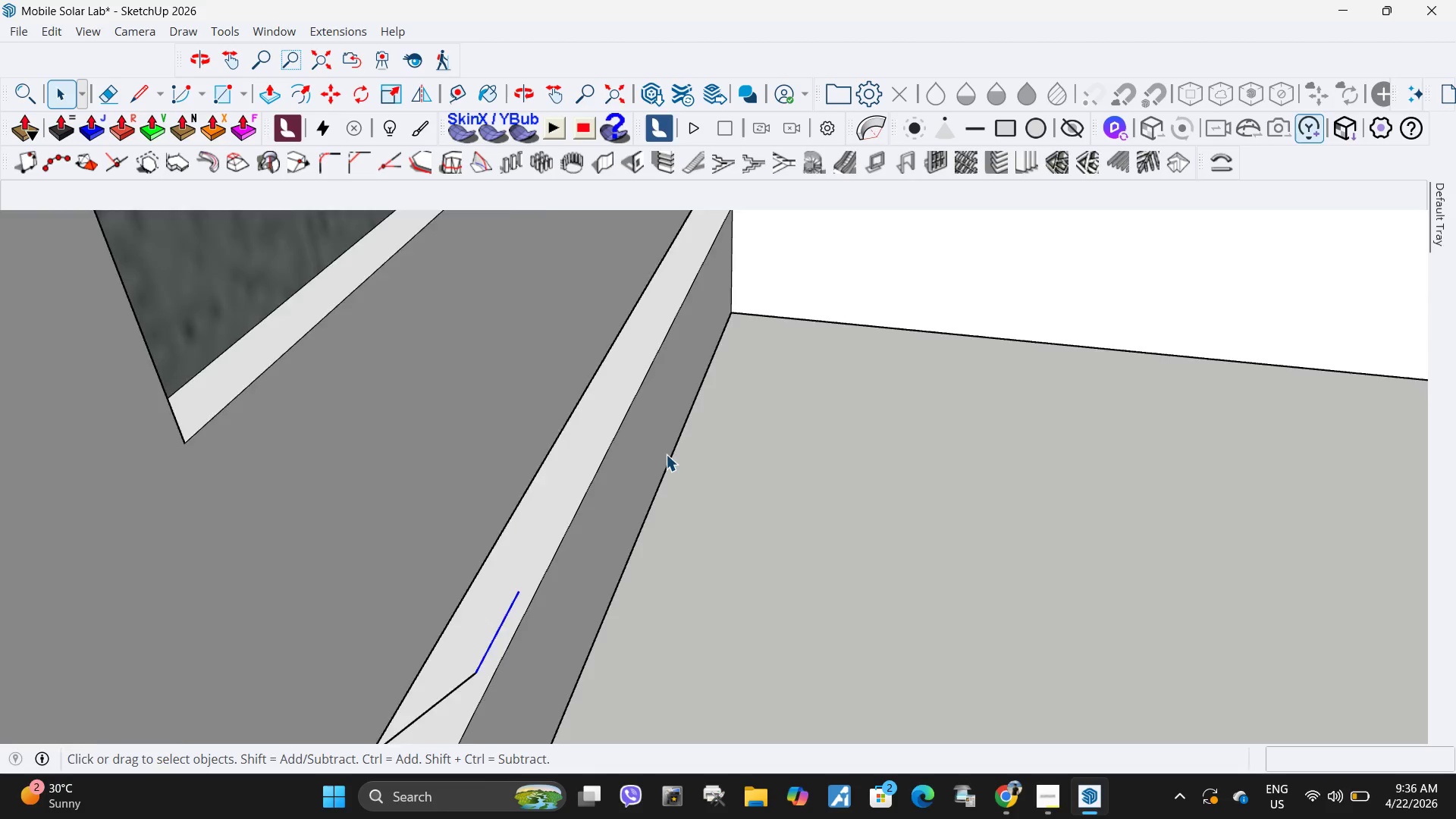 
scroll: coordinate [666, 454], scroll_direction: down, amount: 7.0
 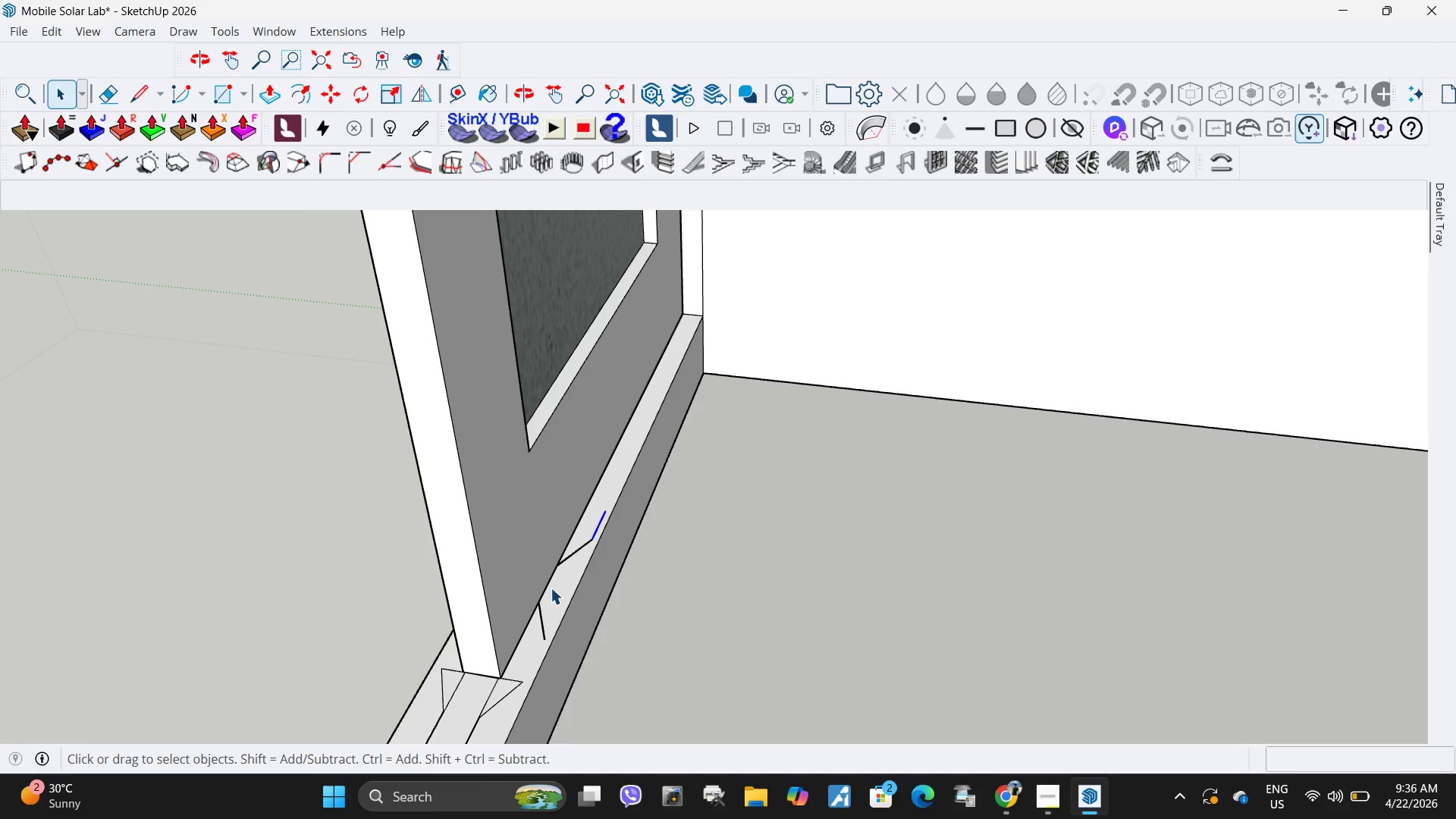 
key(Delete)
 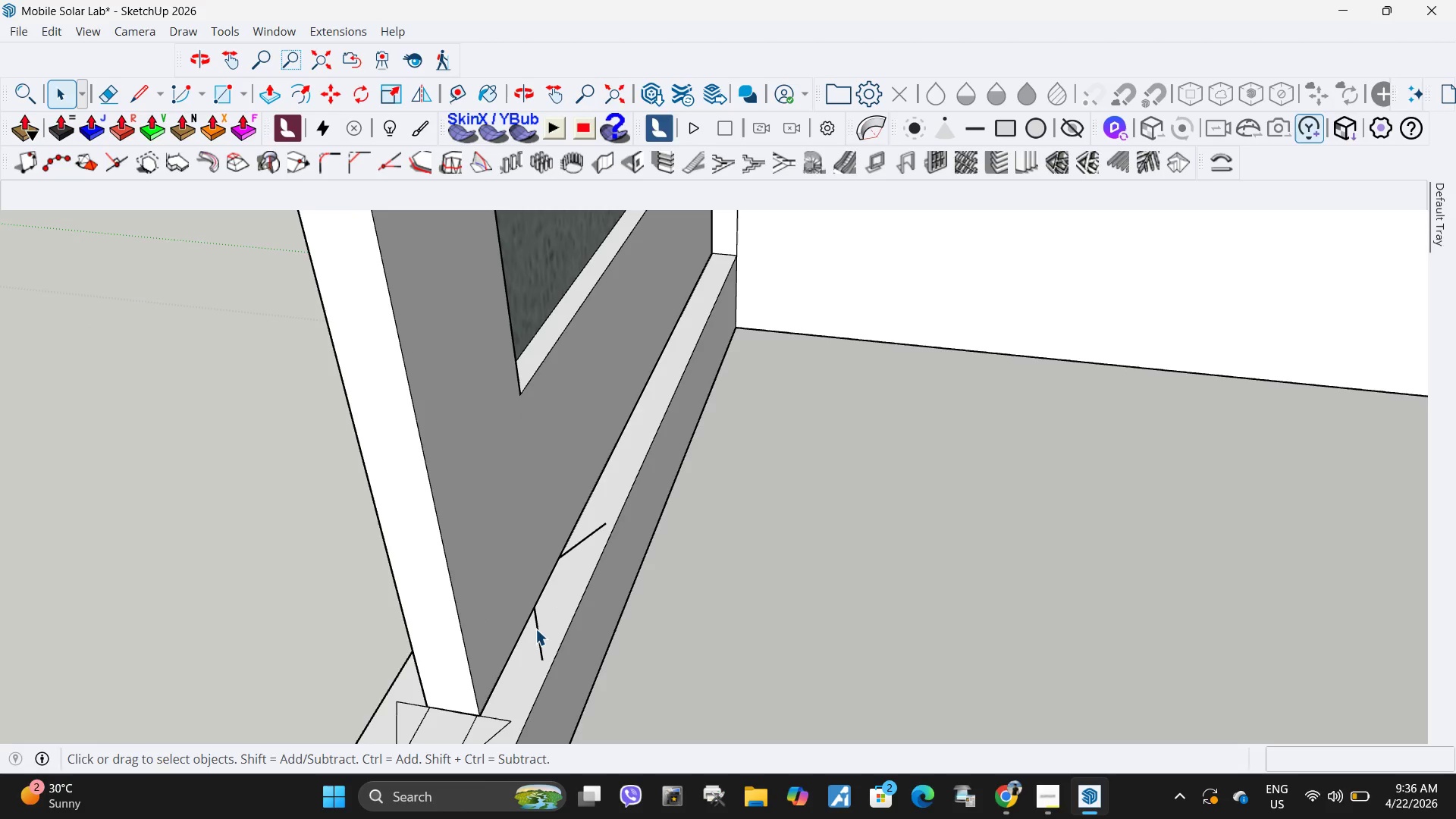 
scroll: coordinate [551, 588], scroll_direction: up, amount: 3.0
 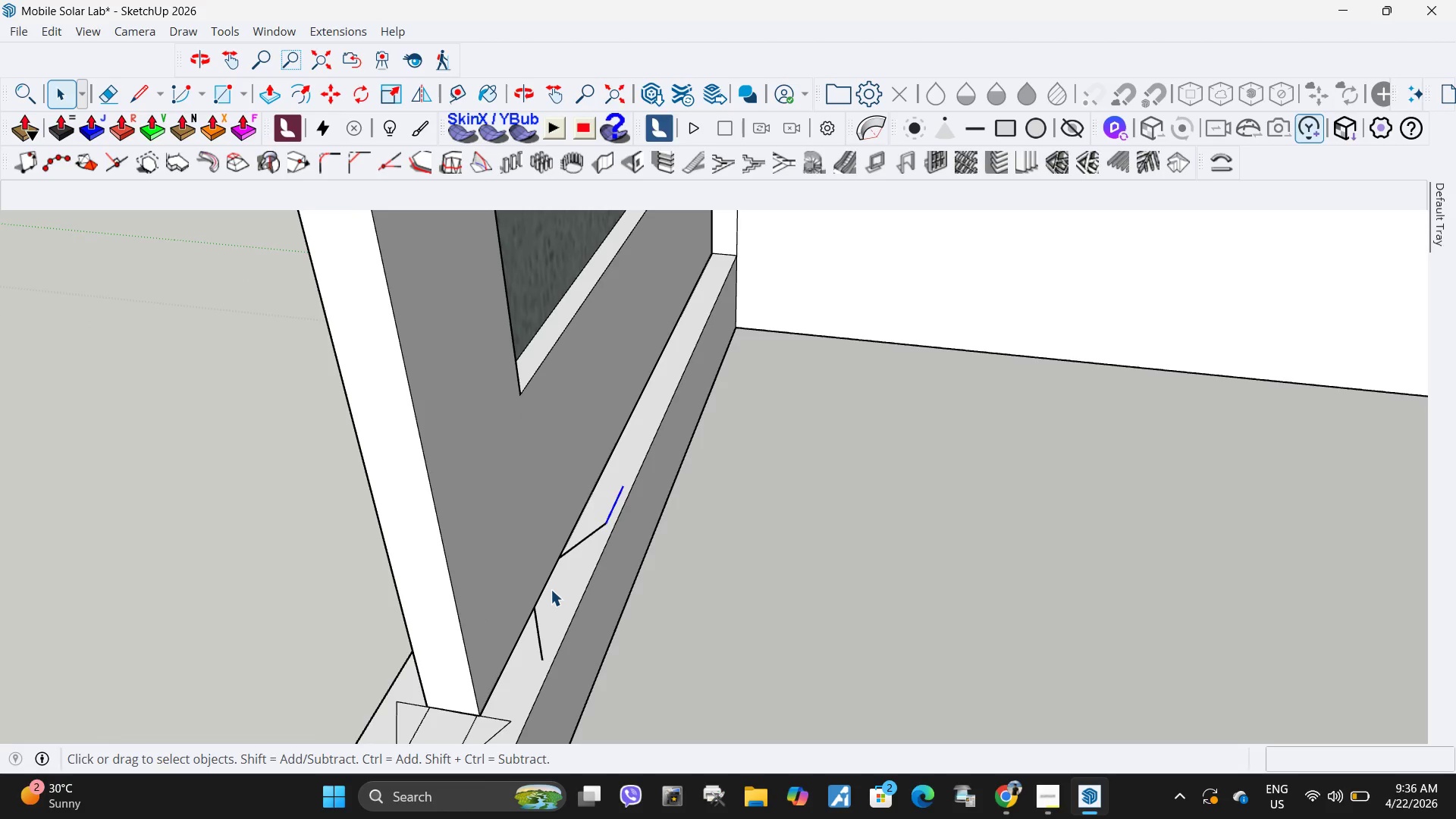 
left_click([536, 629])
 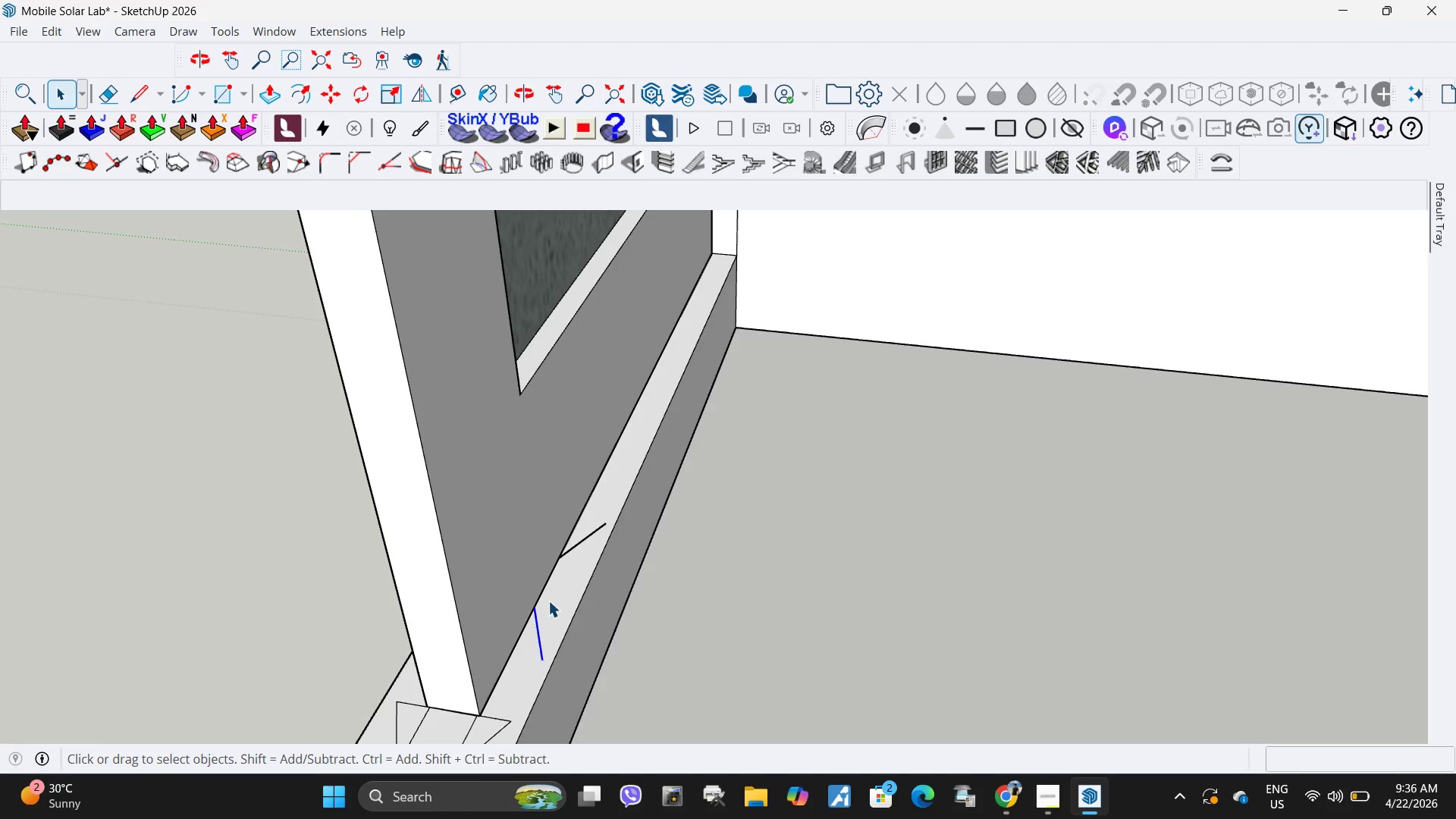 
key(Delete)
 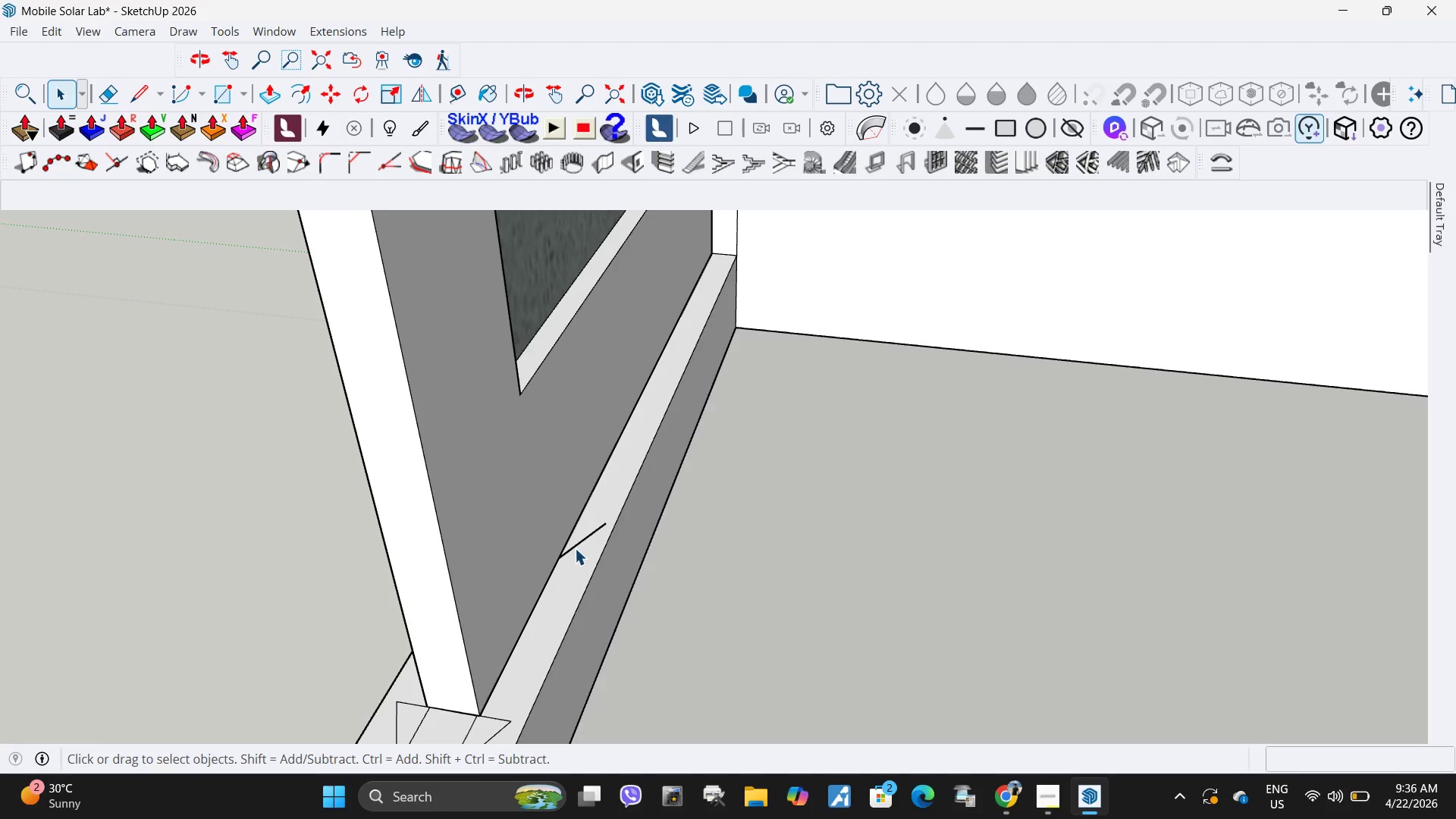 
left_click([575, 548])
 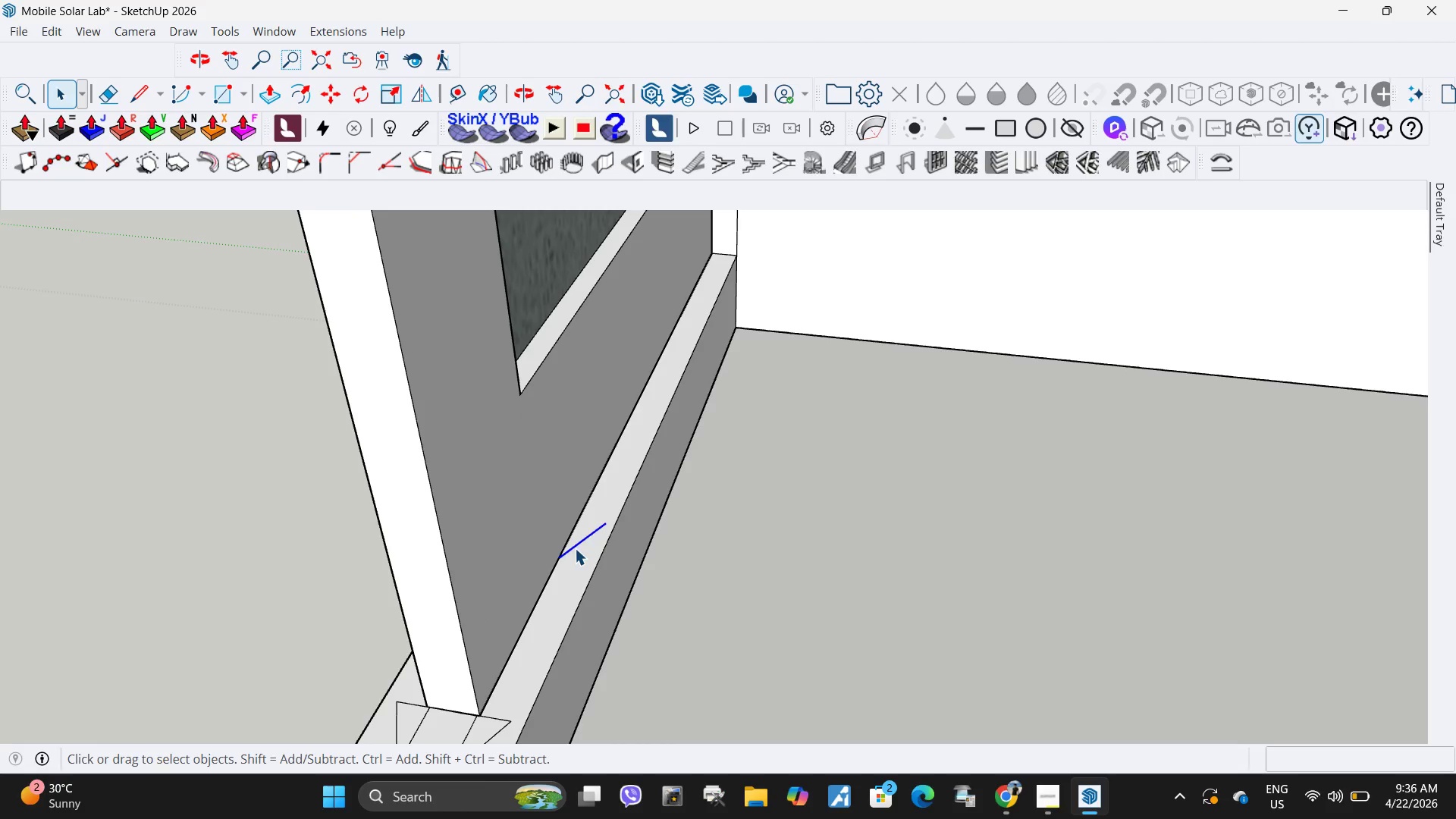 
key(Delete)
 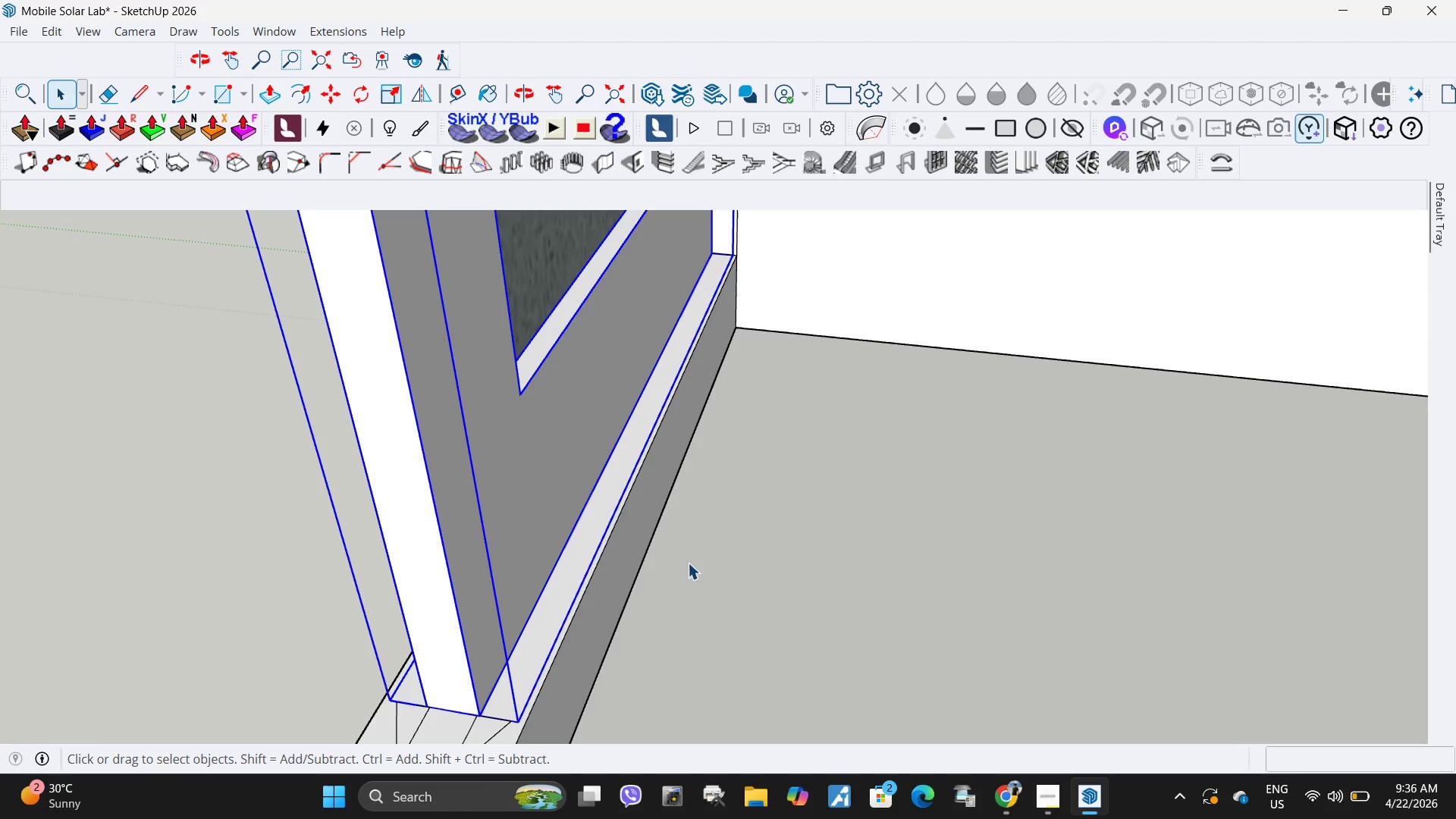 
key(M)
 